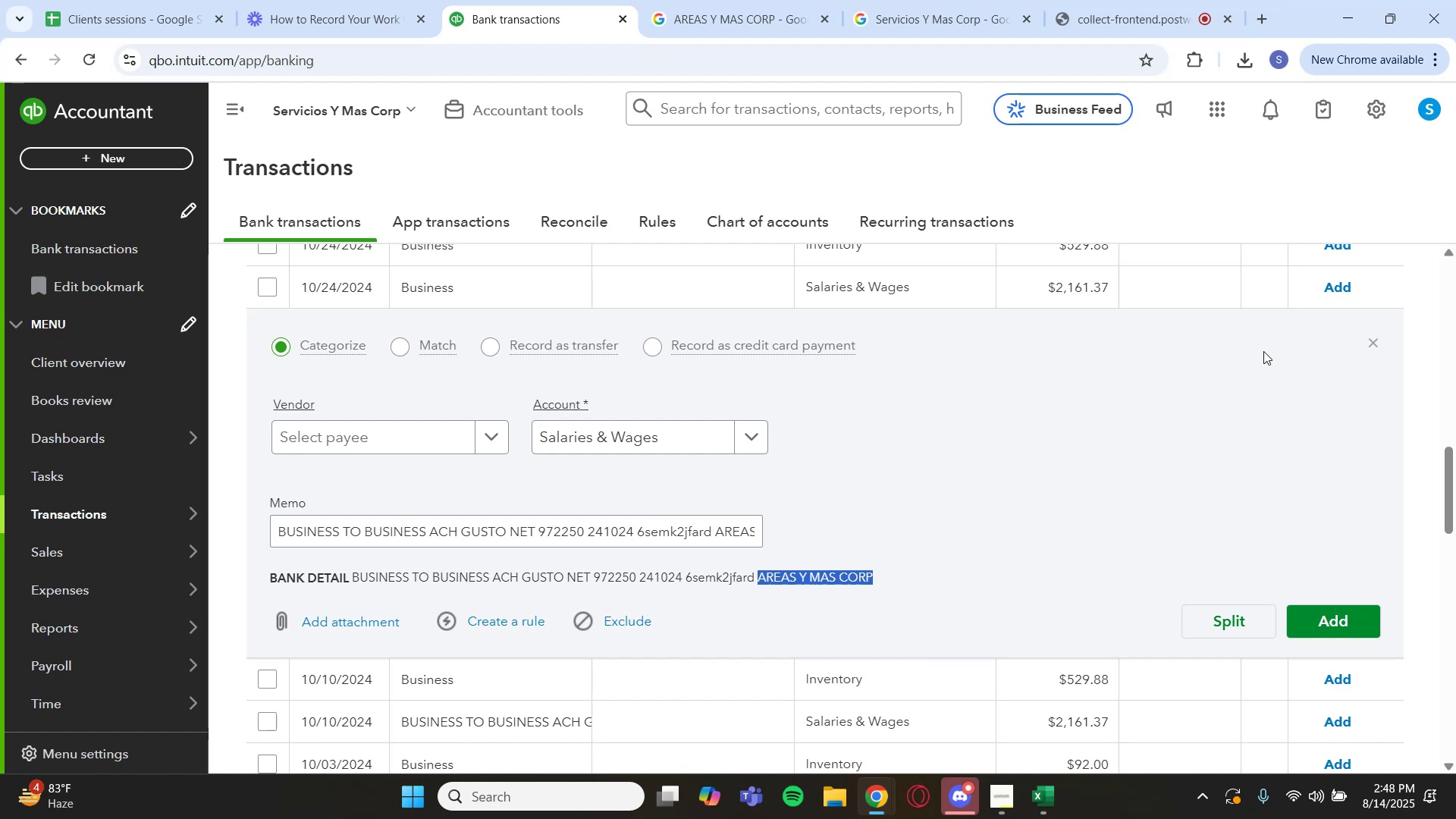 
wait(12.39)
 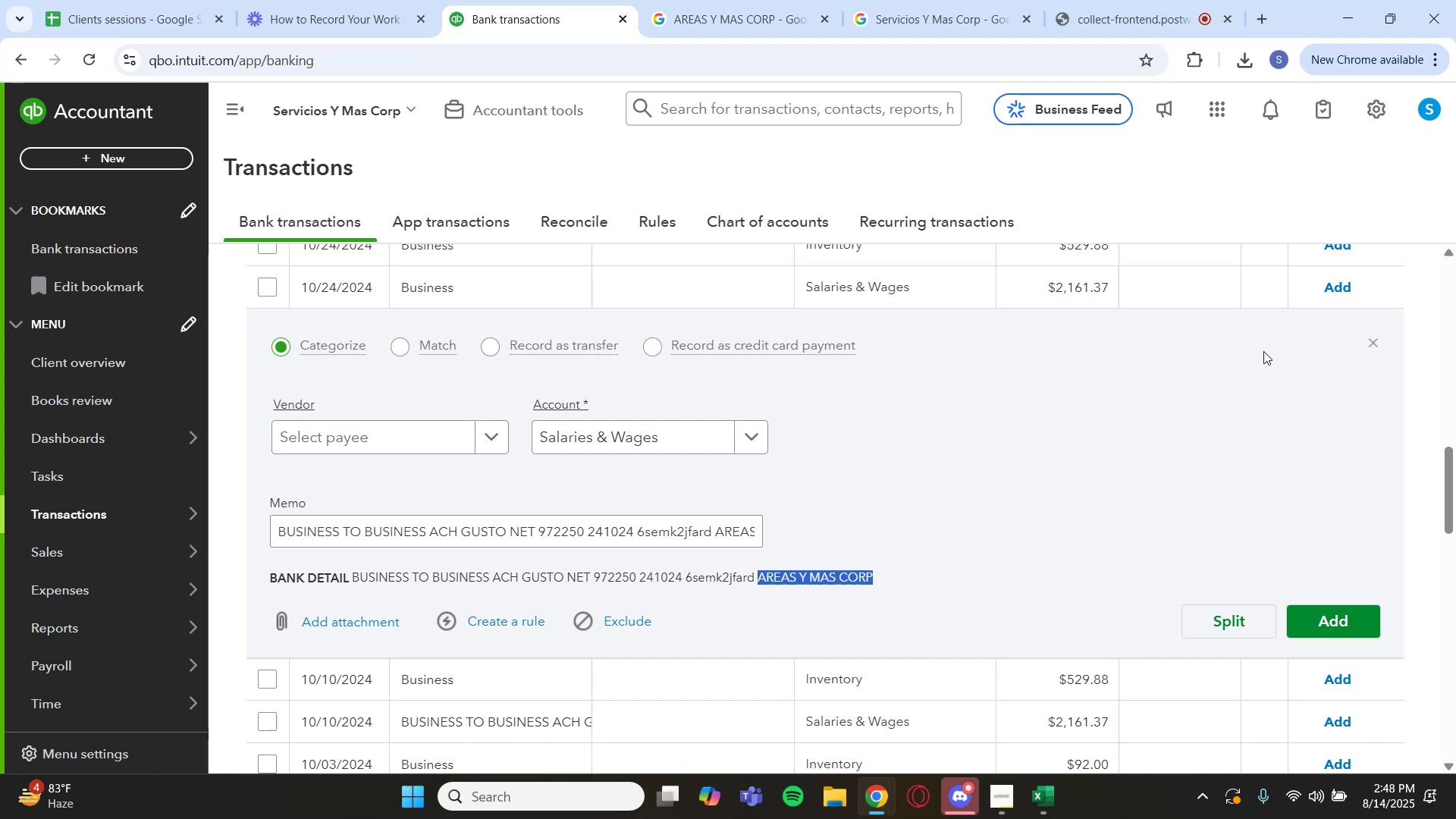 
mouse_move([939, 17])
 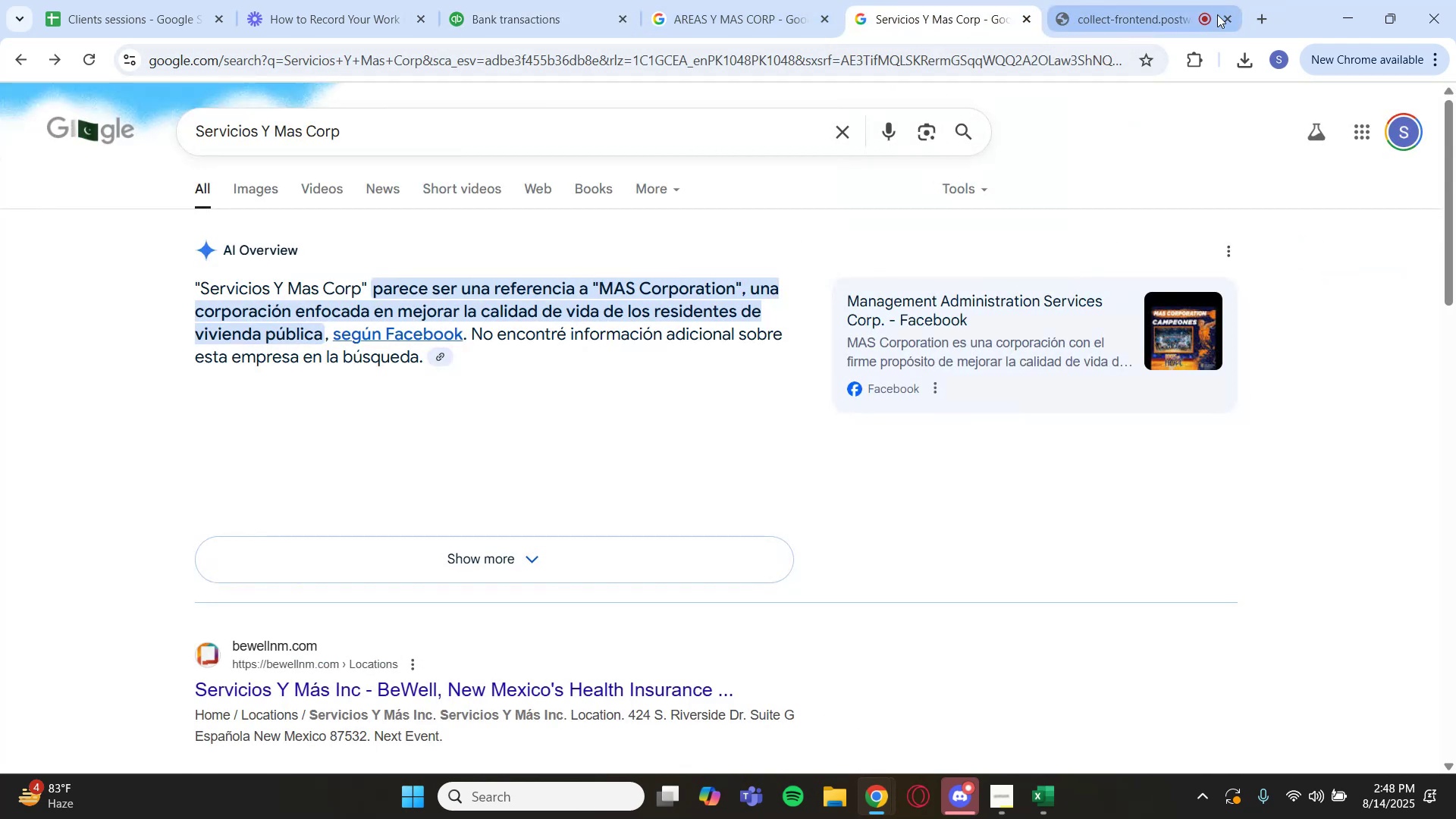 
left_click([1262, 11])
 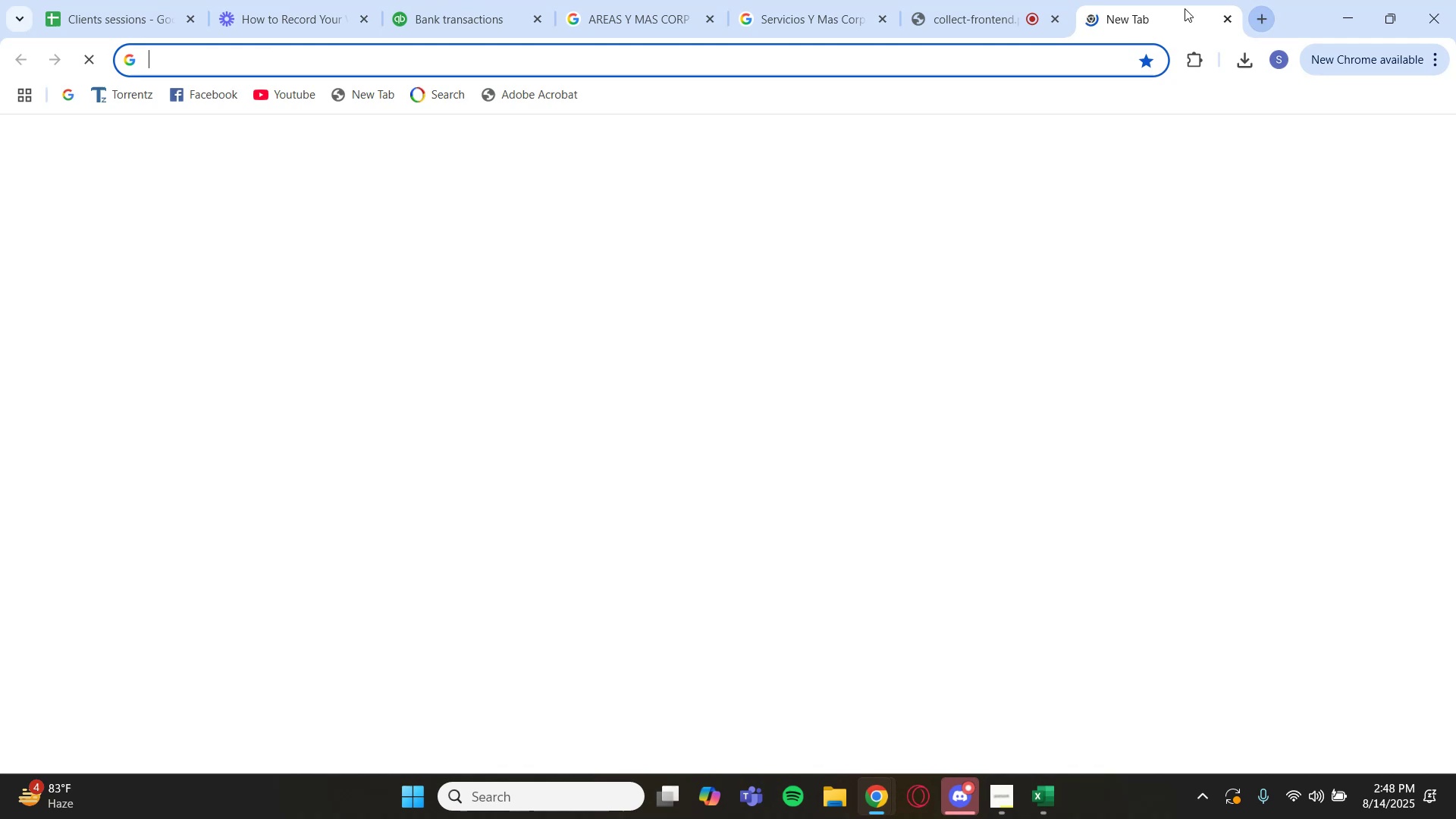 
left_click_drag(start_coordinate=[1144, 12], to_coordinate=[843, 16])
 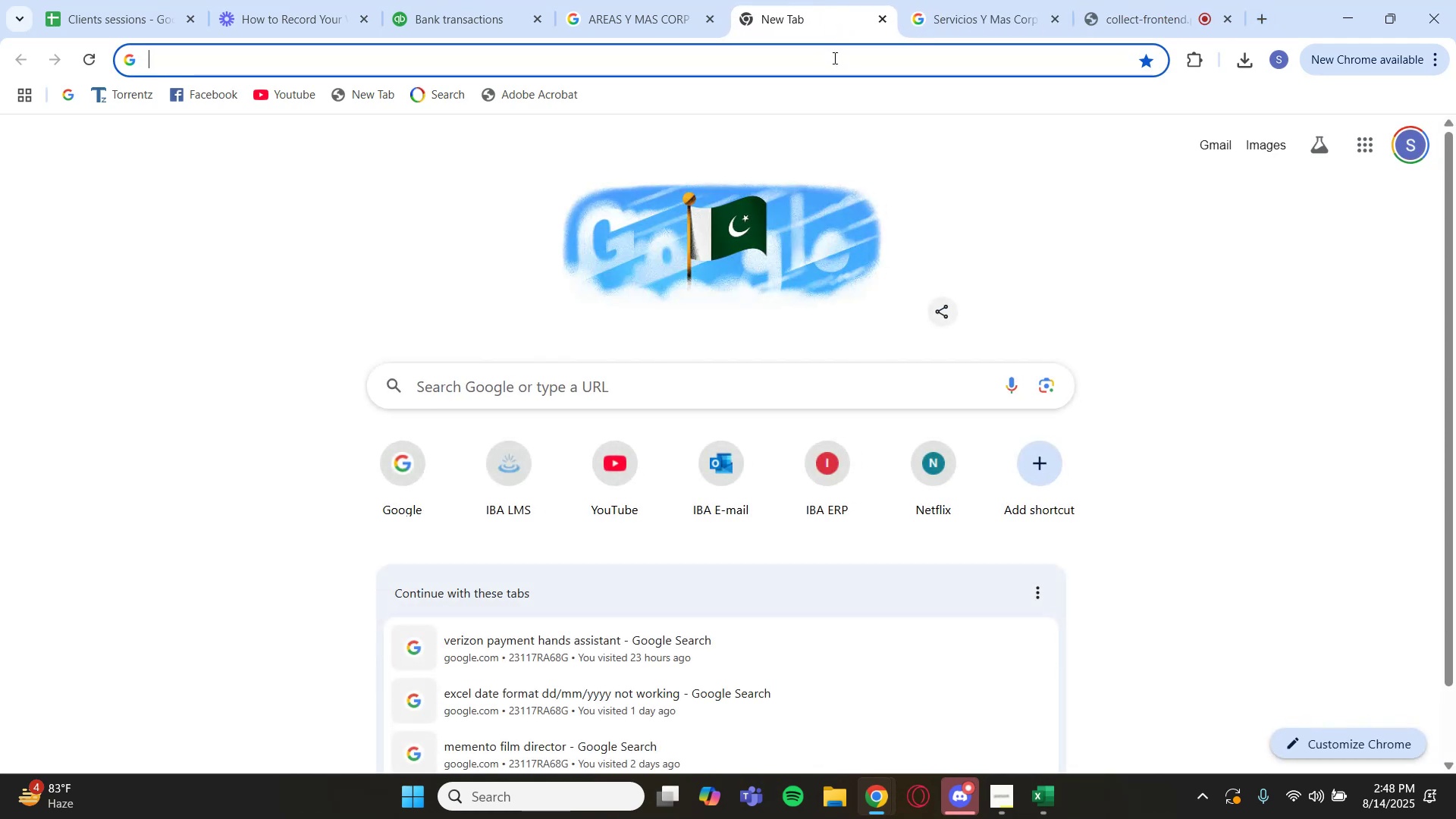 
left_click([828, 64])
 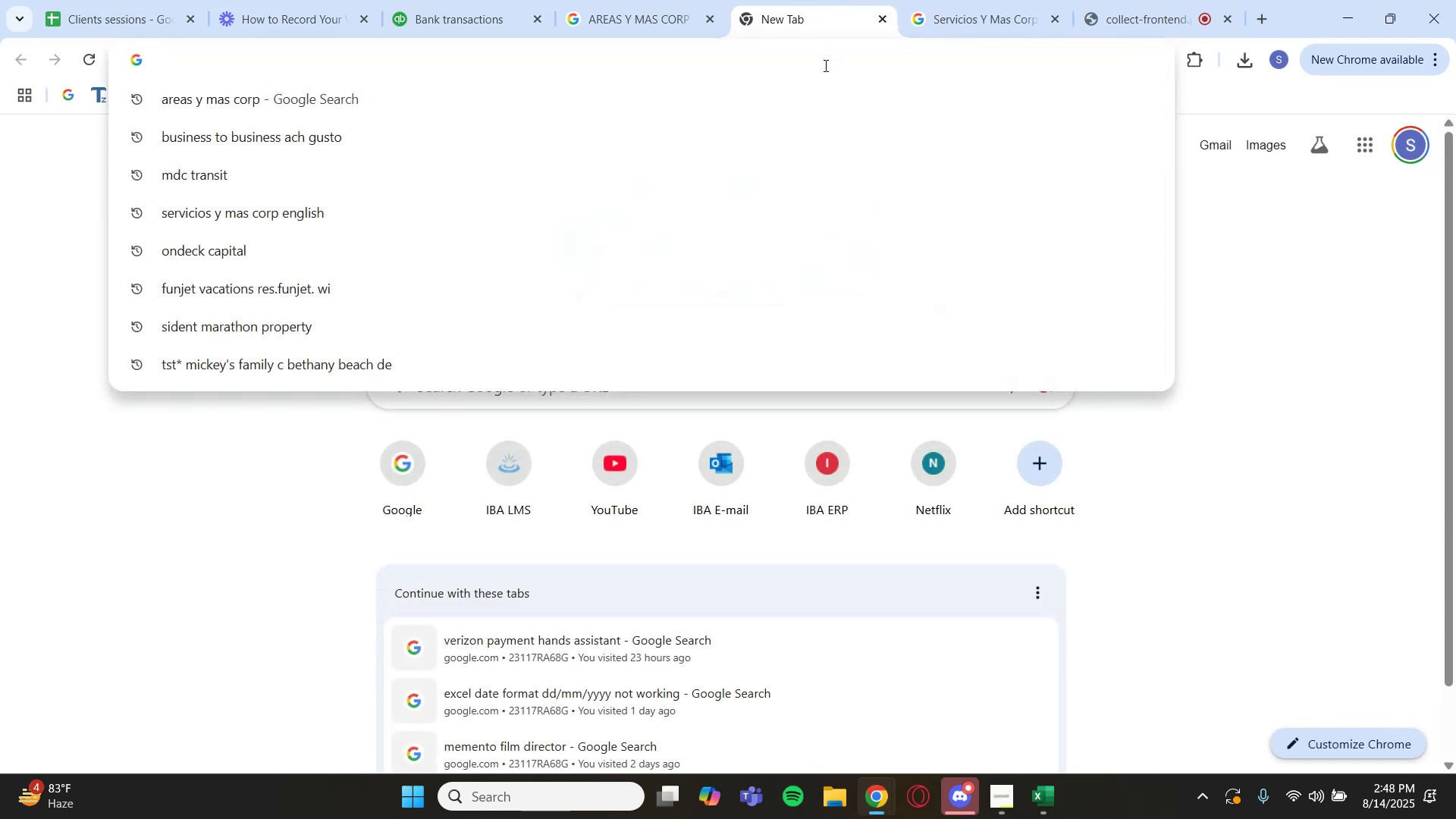 
type(trasnalat)
 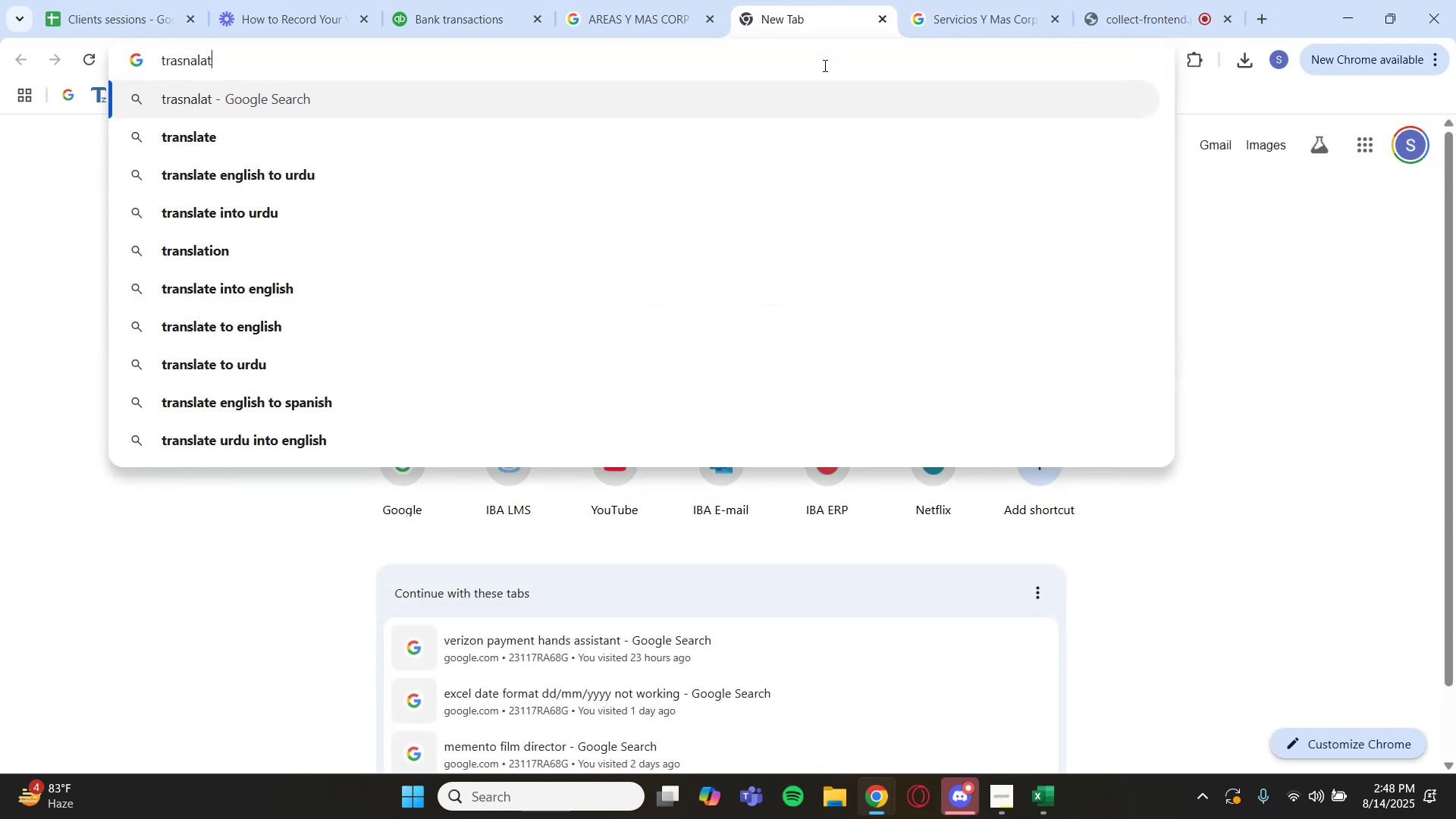 
key(ArrowDown)
 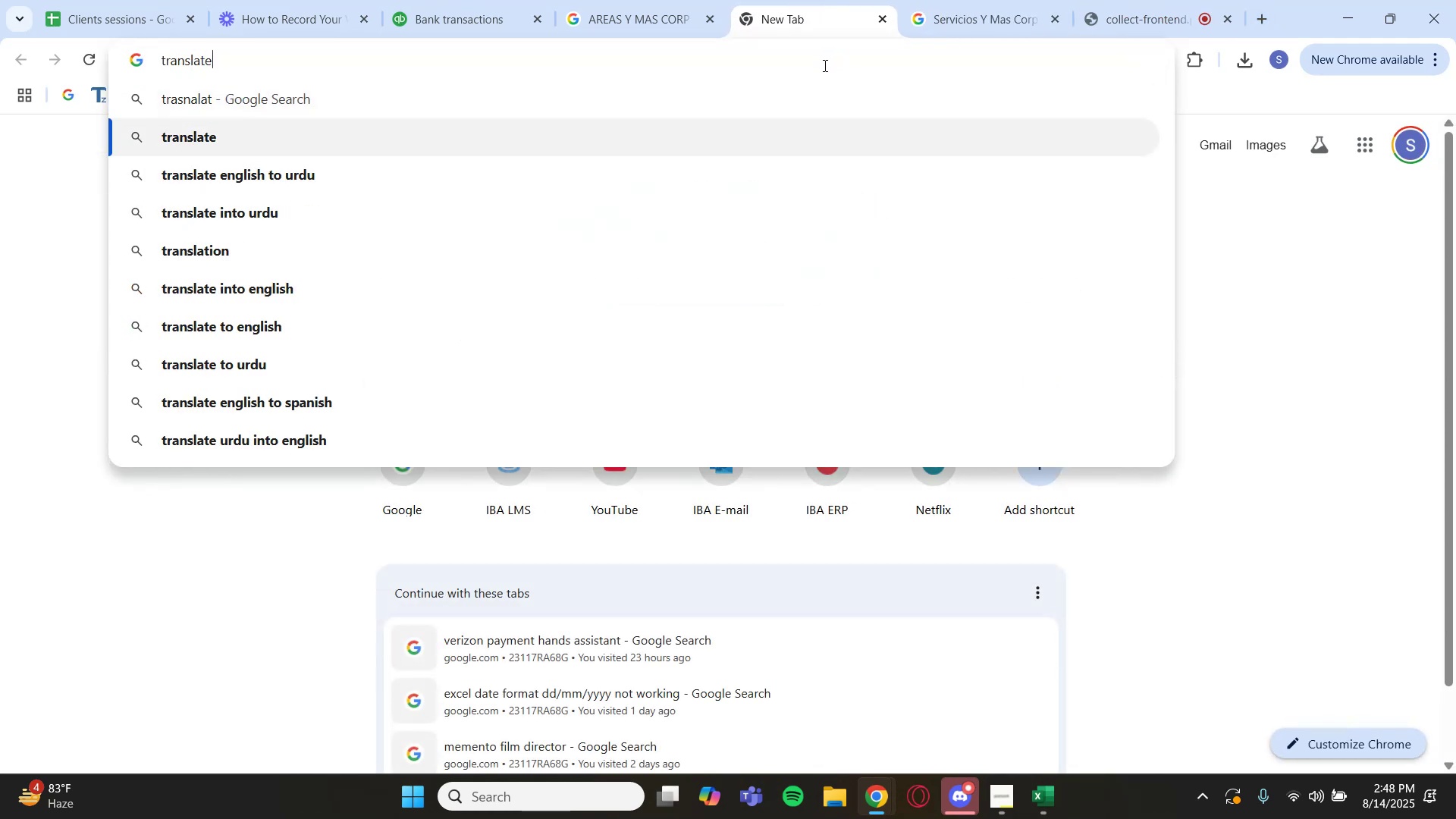 
type( mexican to english)
 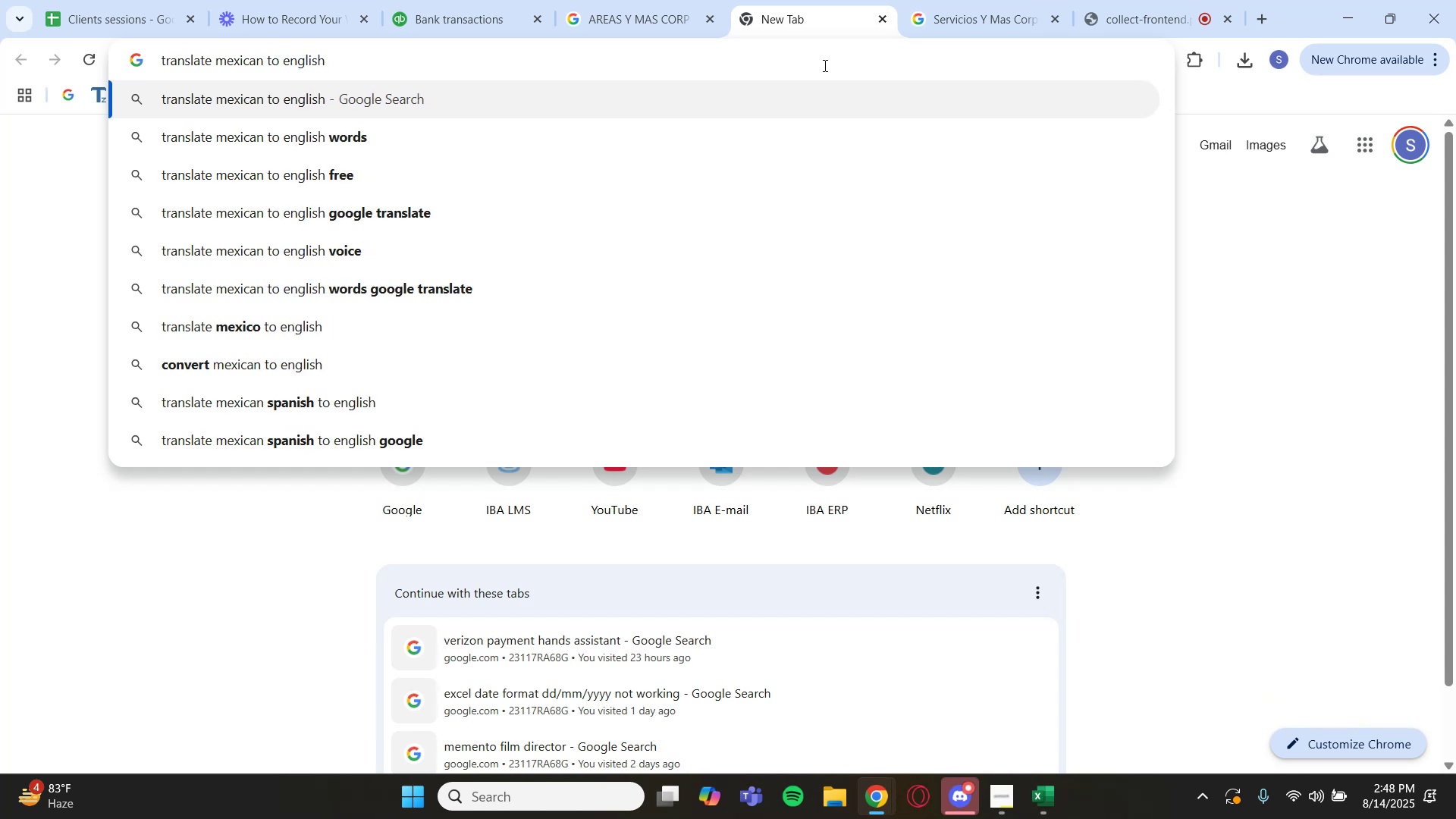 
key(Enter)
 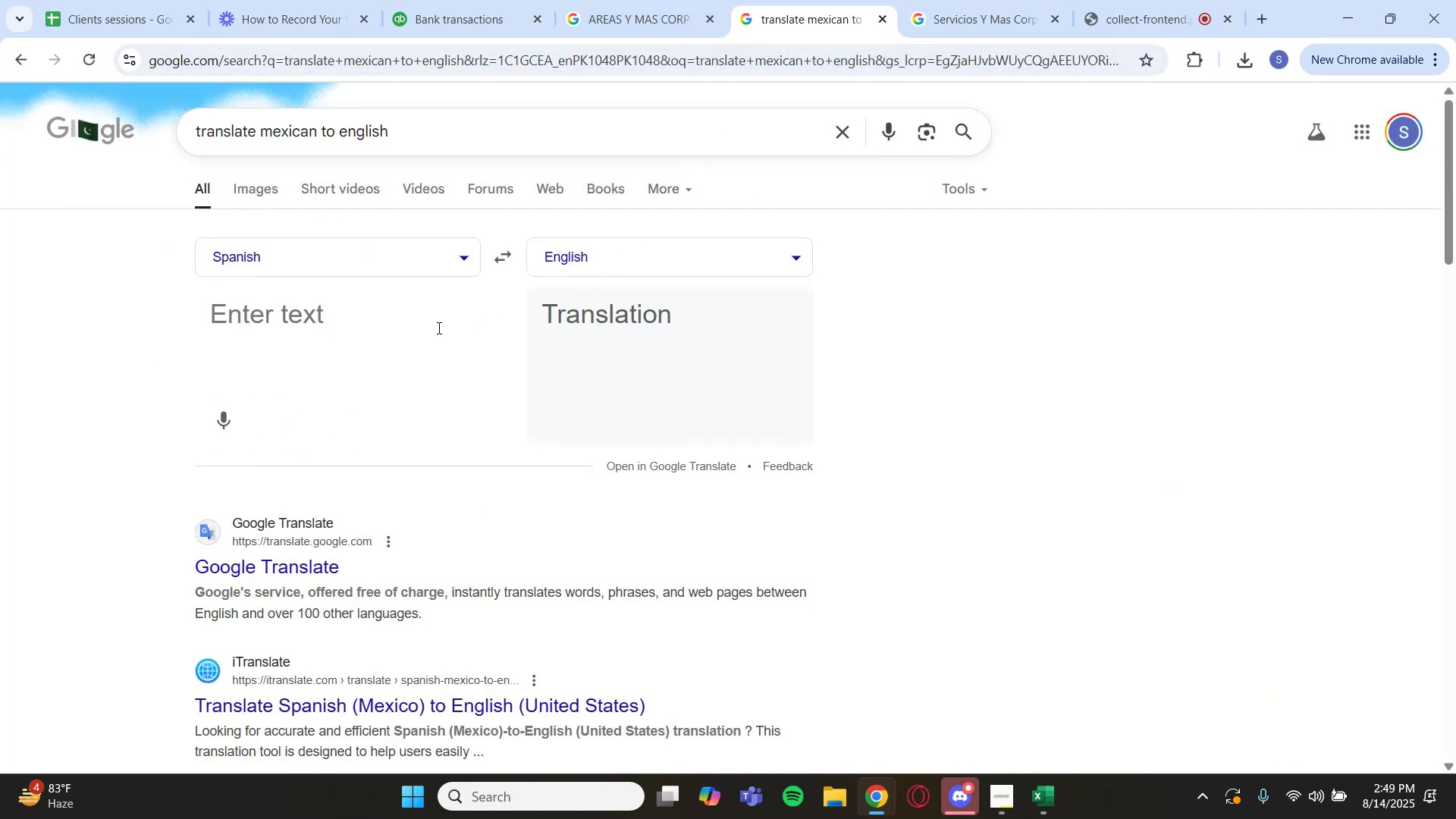 
left_click([344, 312])
 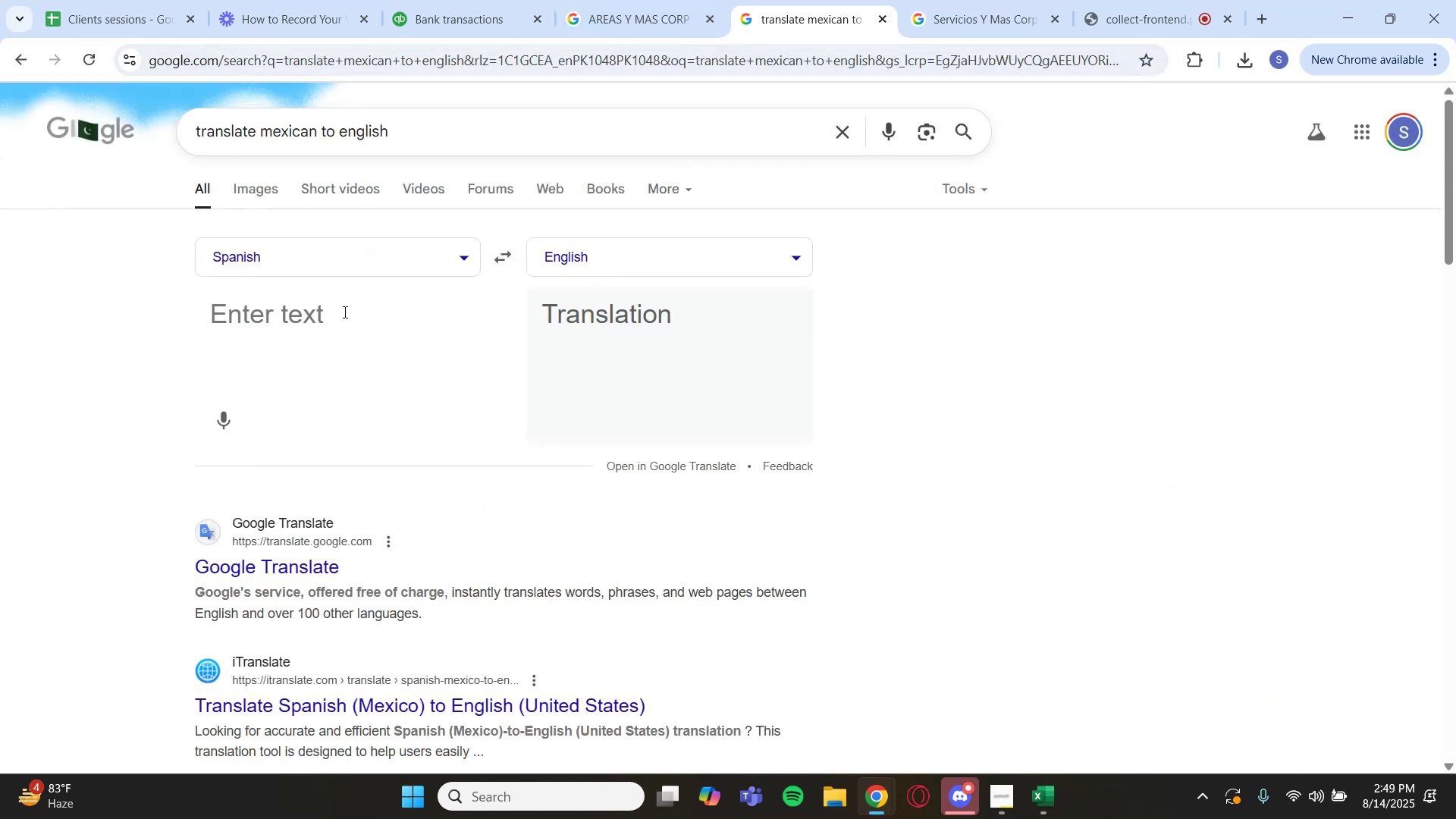 
key(Control+V)
 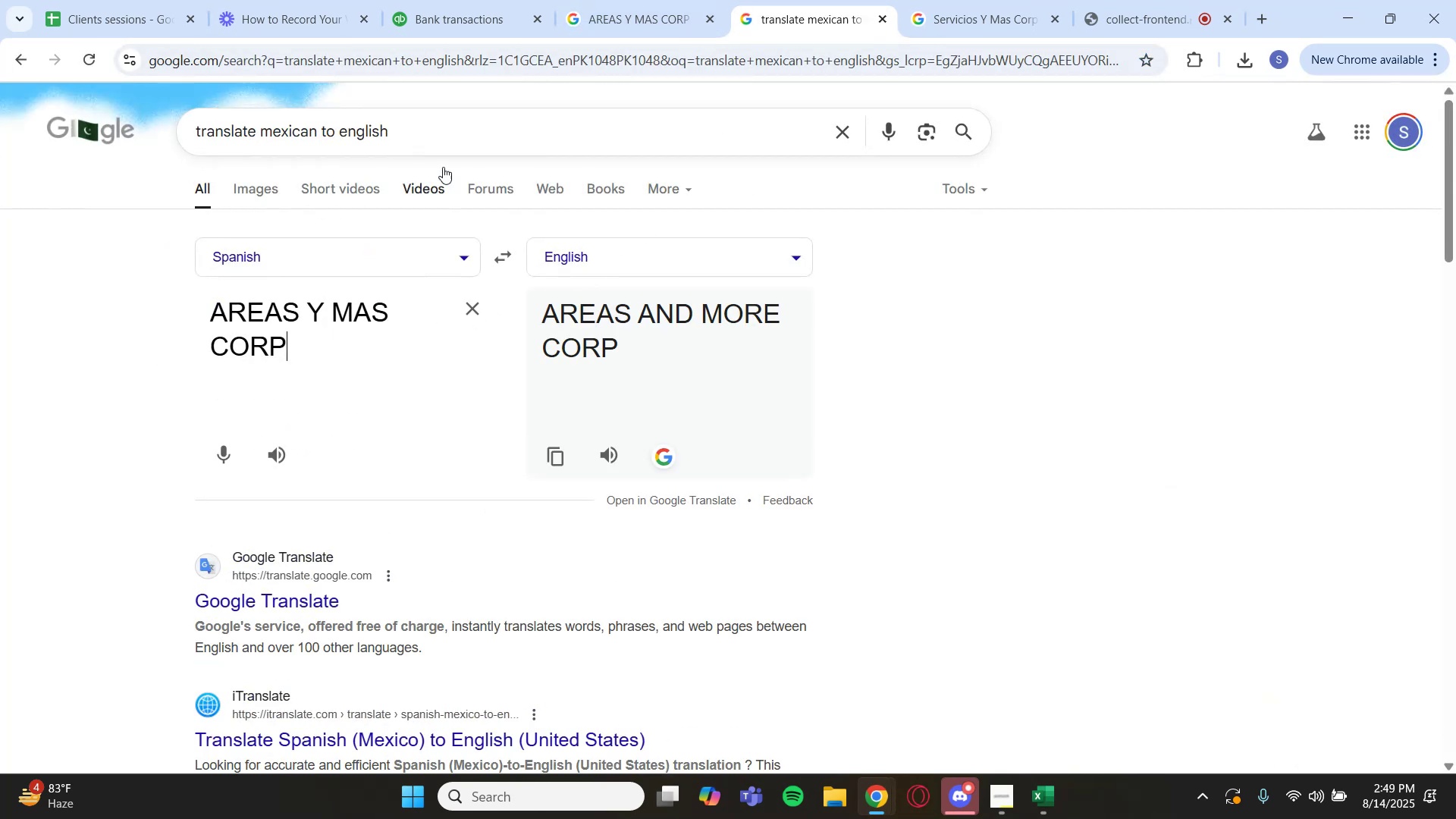 
left_click([589, 17])
 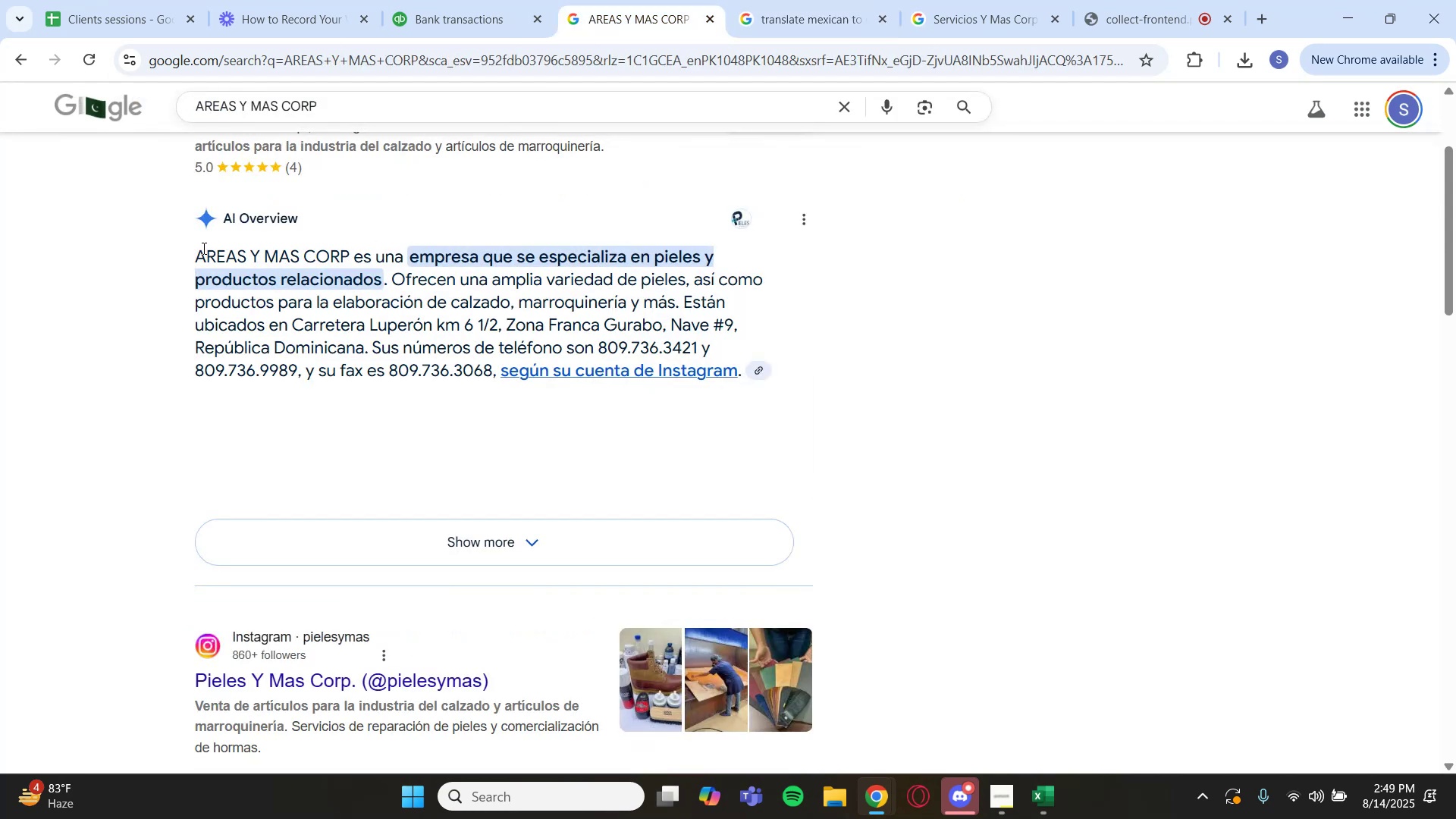 
left_click_drag(start_coordinate=[191, 249], to_coordinate=[777, 376])
 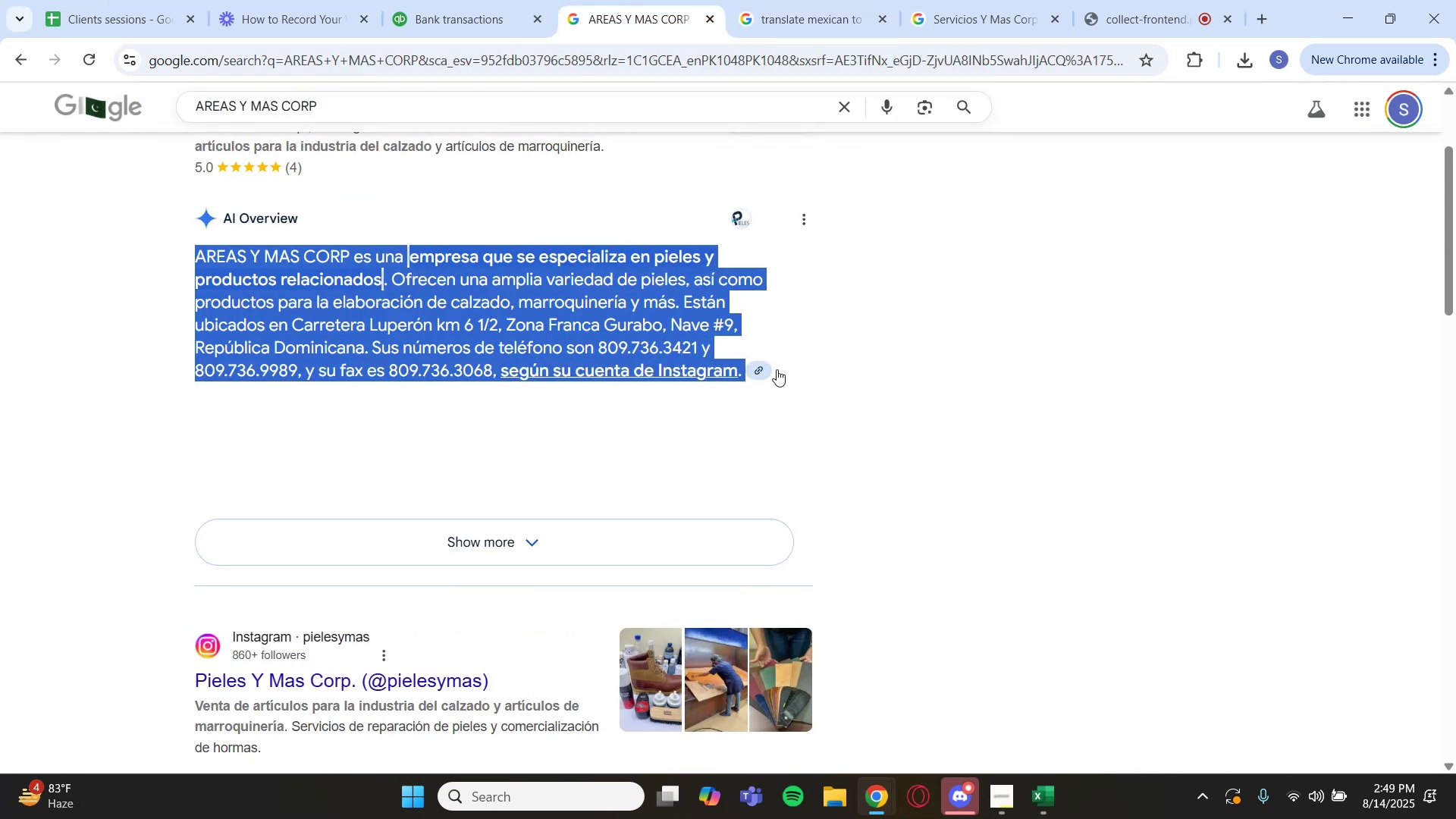 
key(Control+C)
 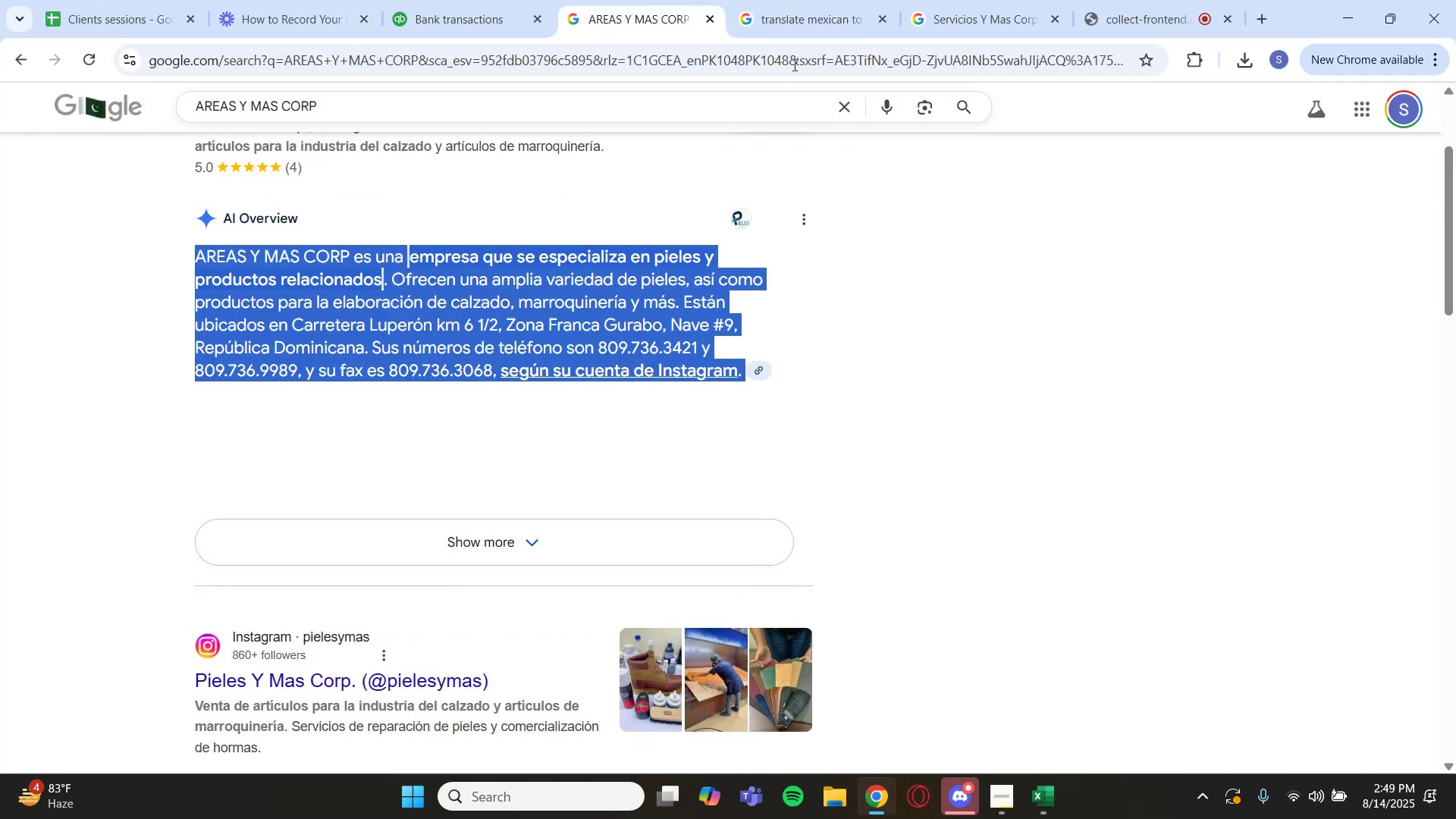 
left_click([802, 30])
 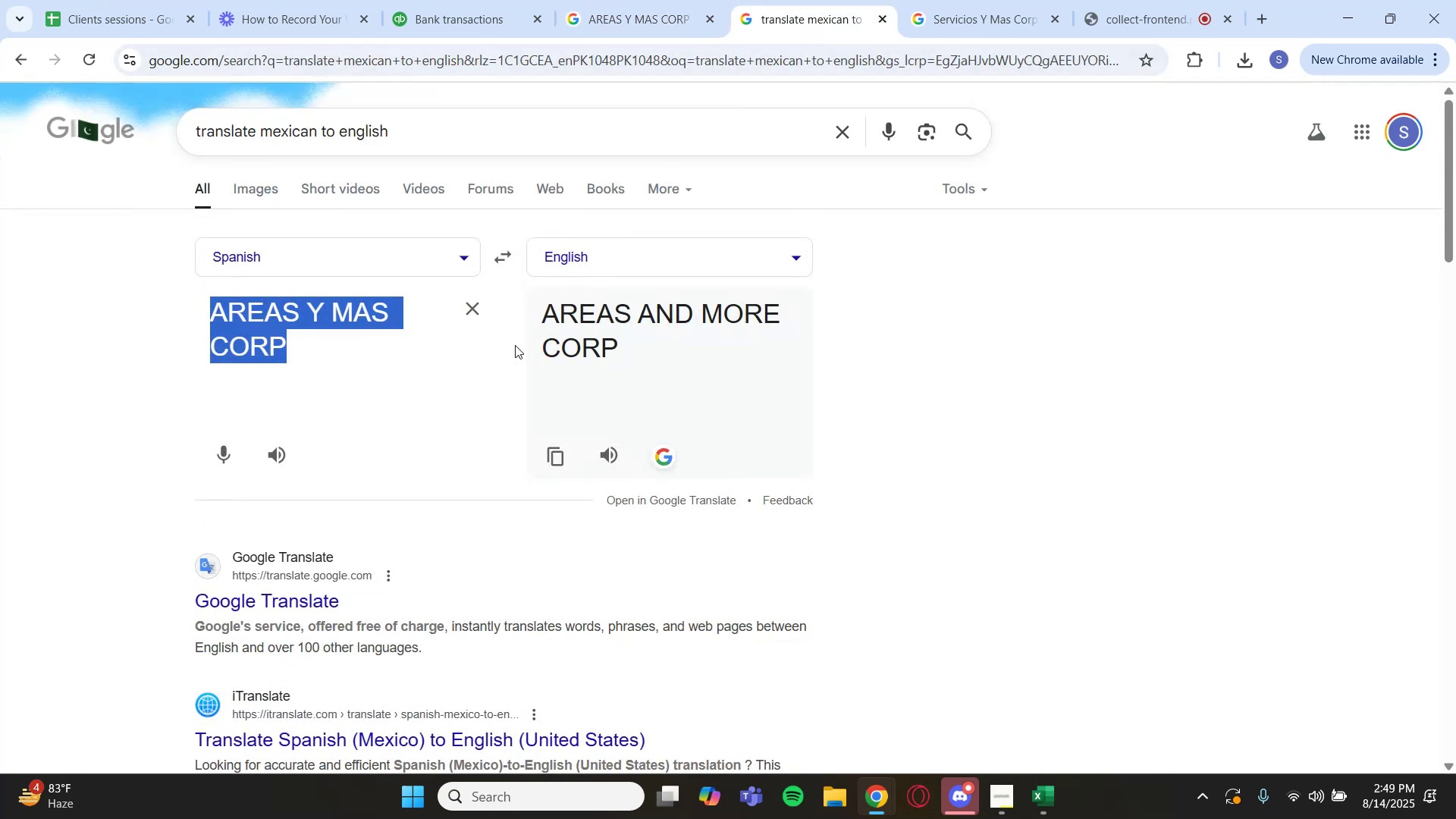 
key(Control+V)
 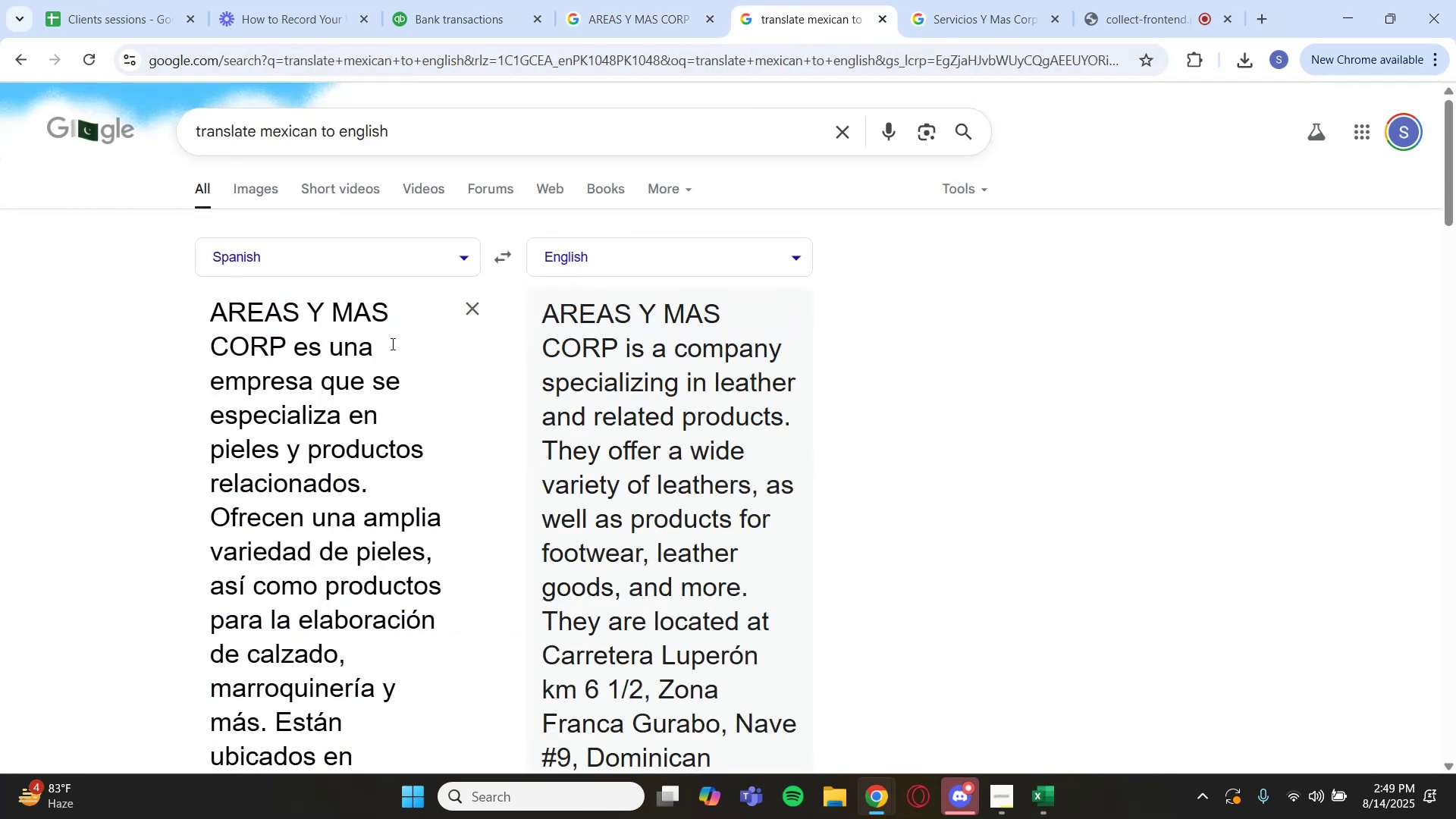 
scroll: coordinate [394, 345], scroll_direction: down, amount: 1.0
 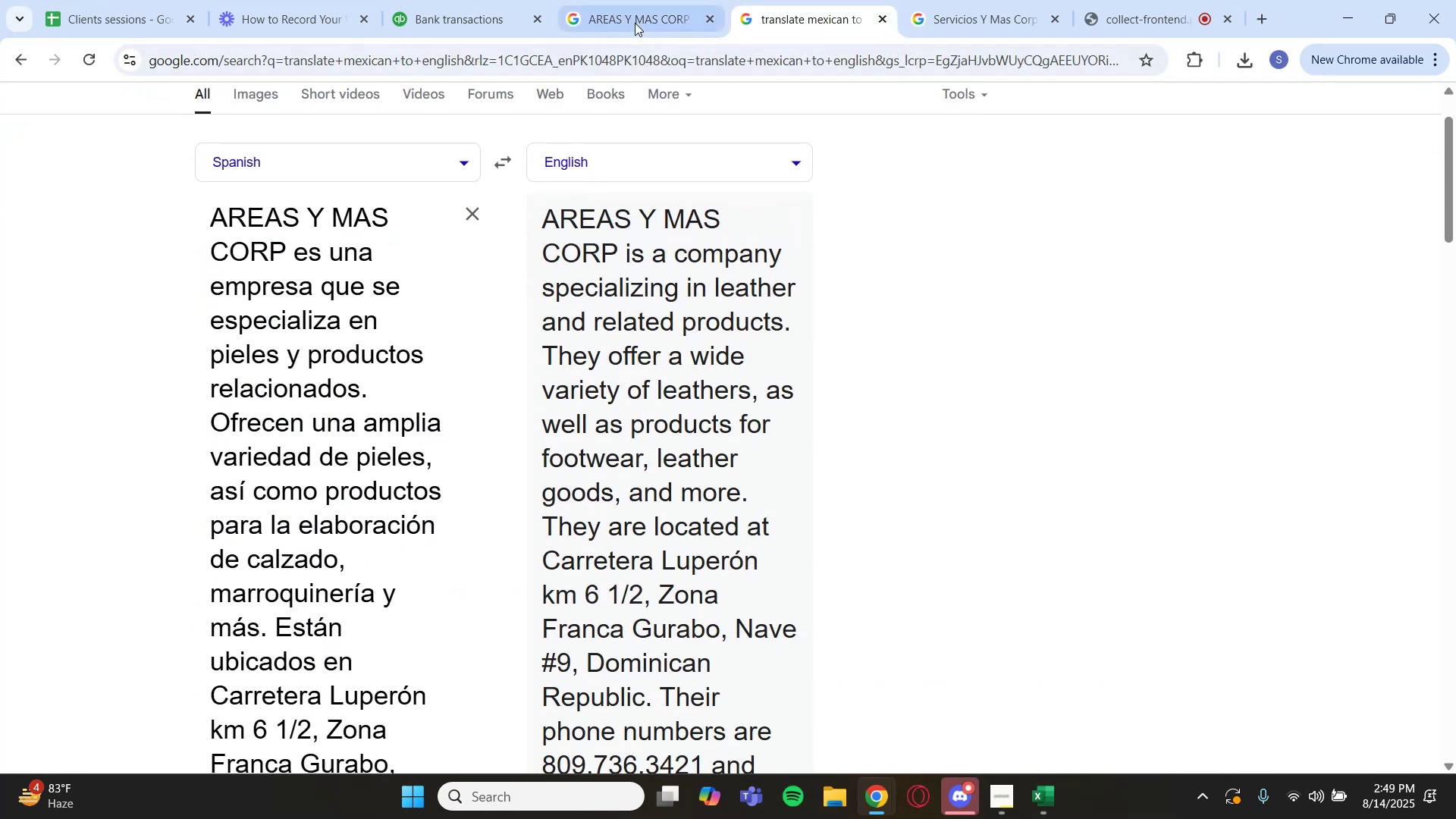 
left_click([472, 25])
 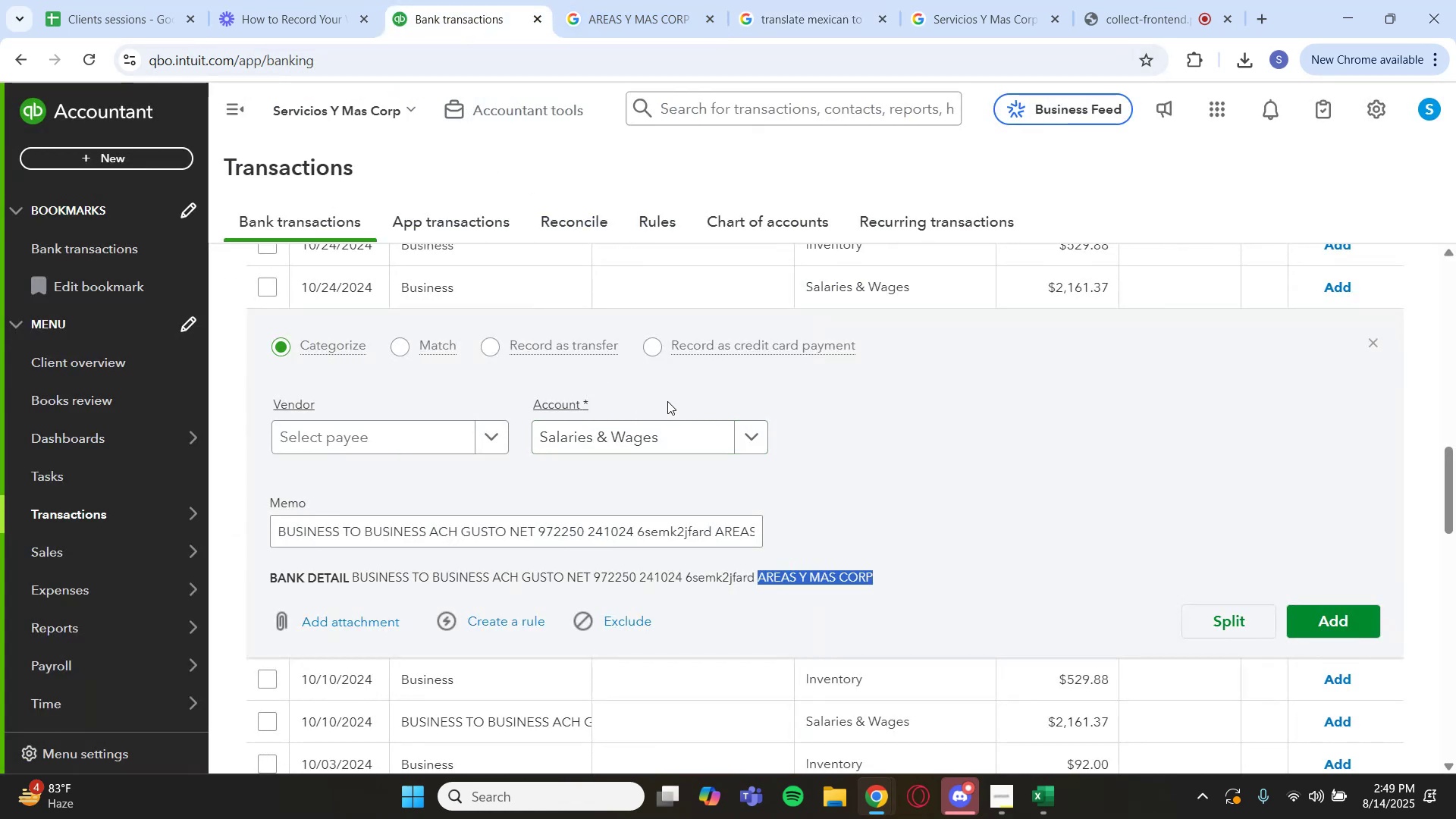 
scroll: coordinate [1176, 378], scroll_direction: up, amount: 1.0
 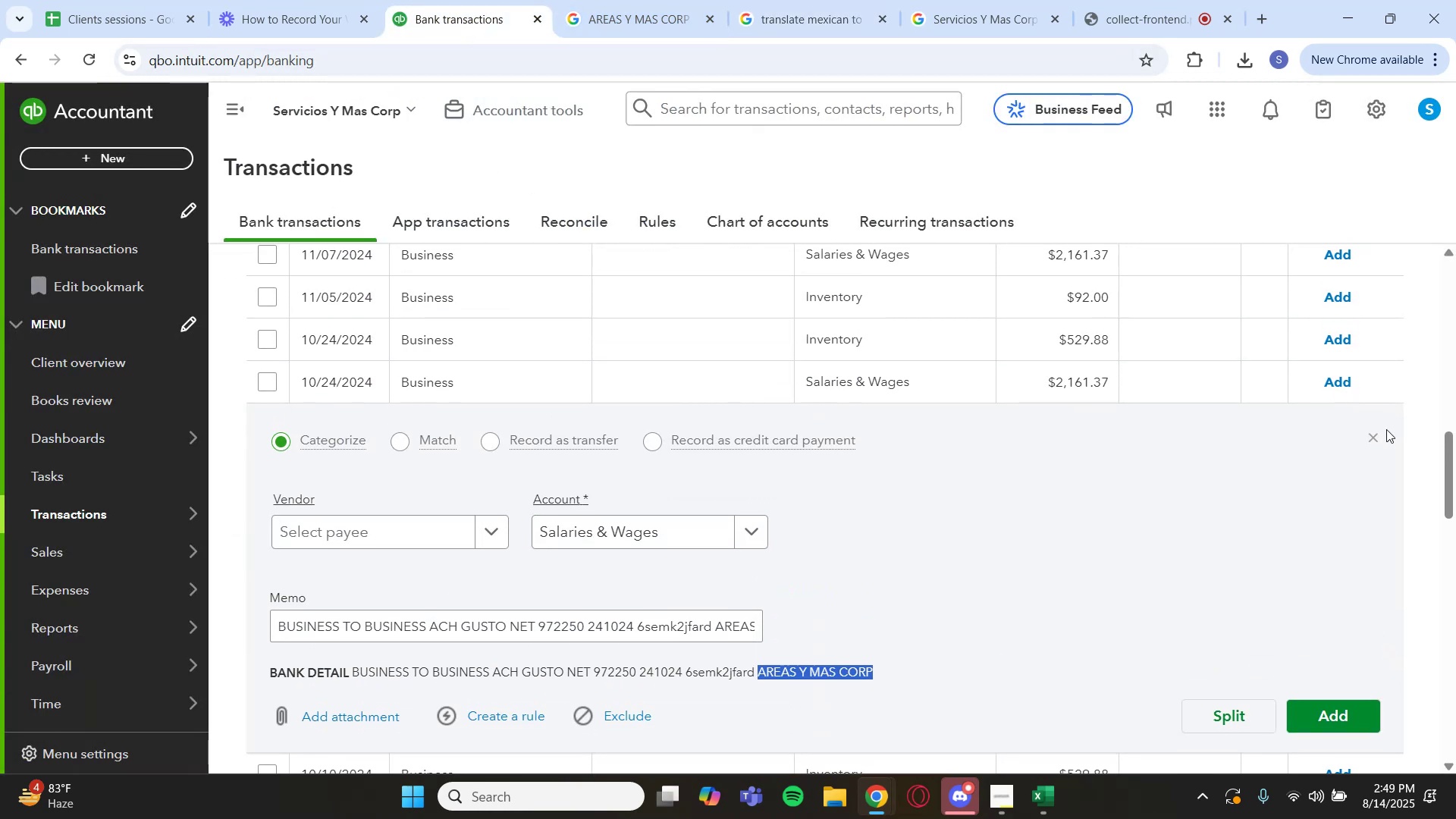 
left_click([1373, 435])
 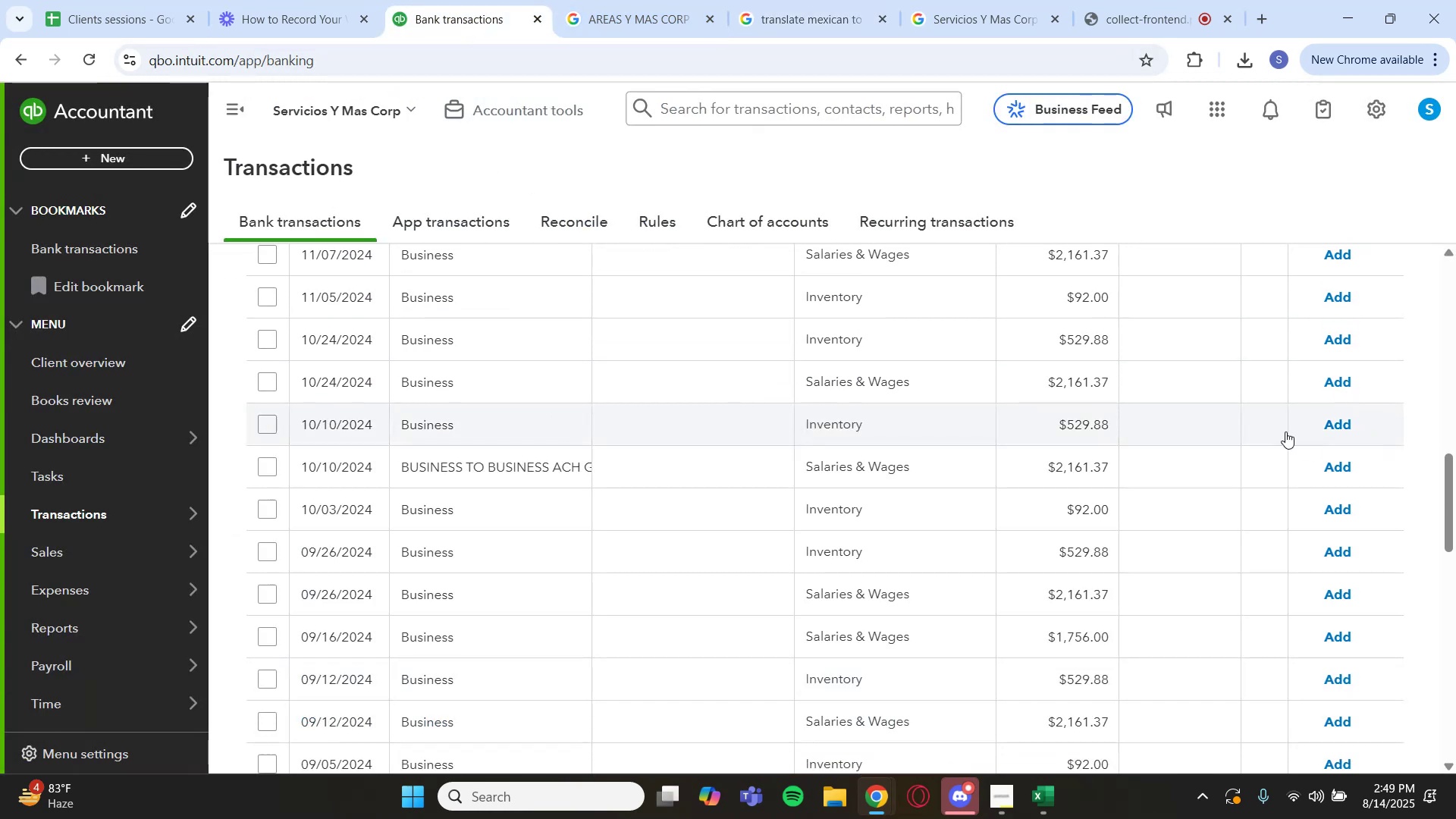 
scroll: coordinate [1061, 417], scroll_direction: up, amount: 4.0
 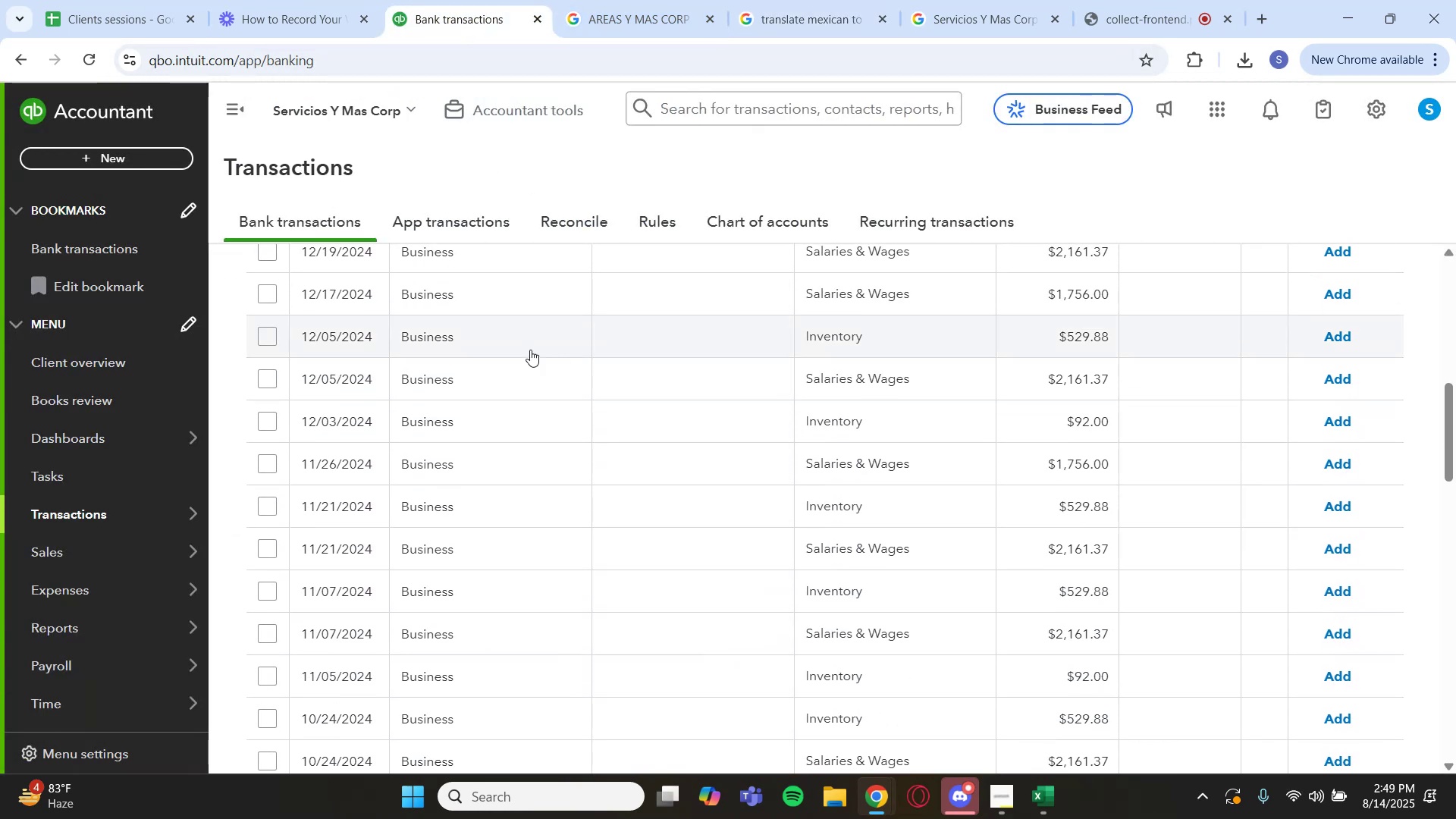 
left_click([513, 345])
 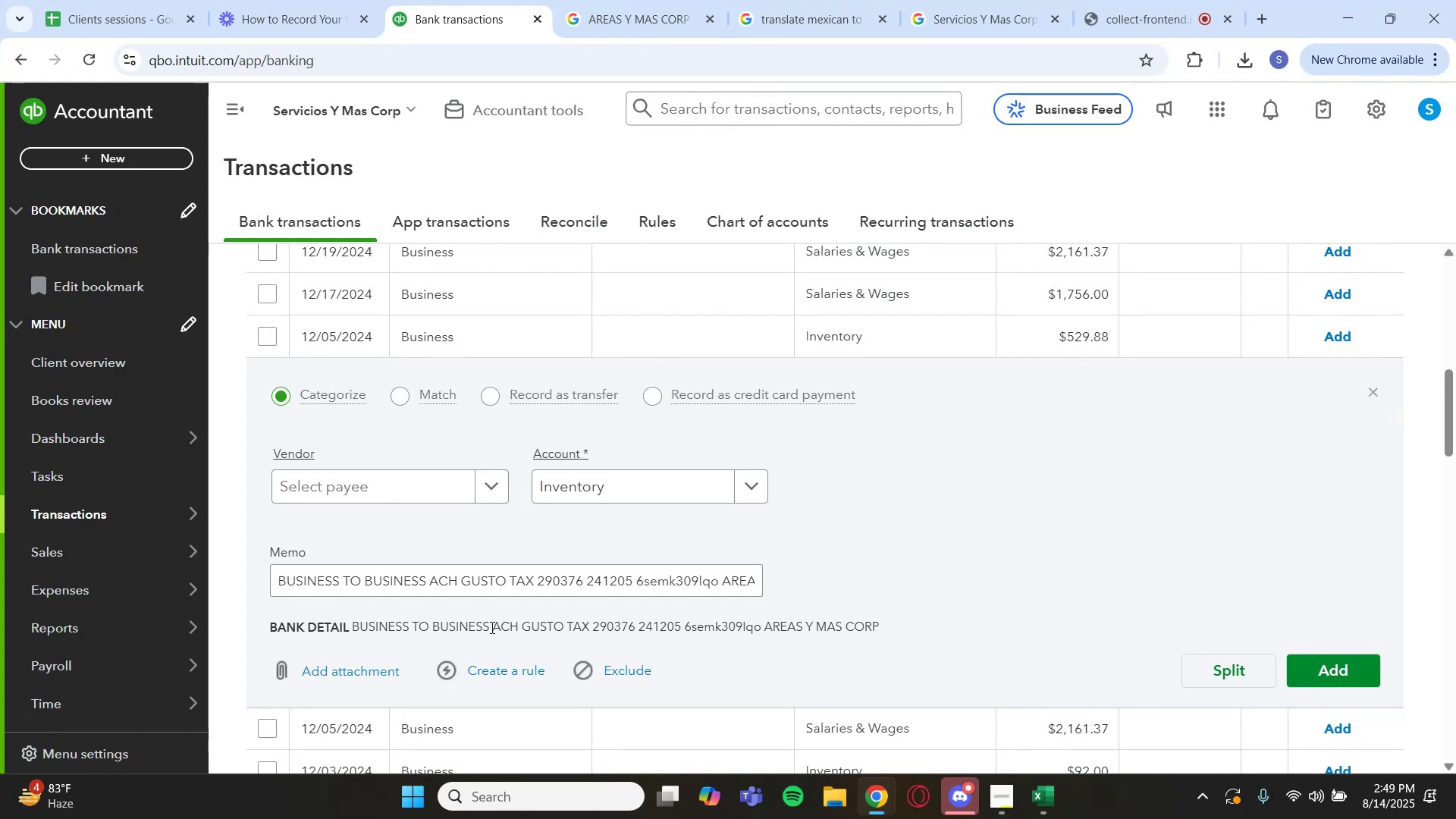 
wait(7.13)
 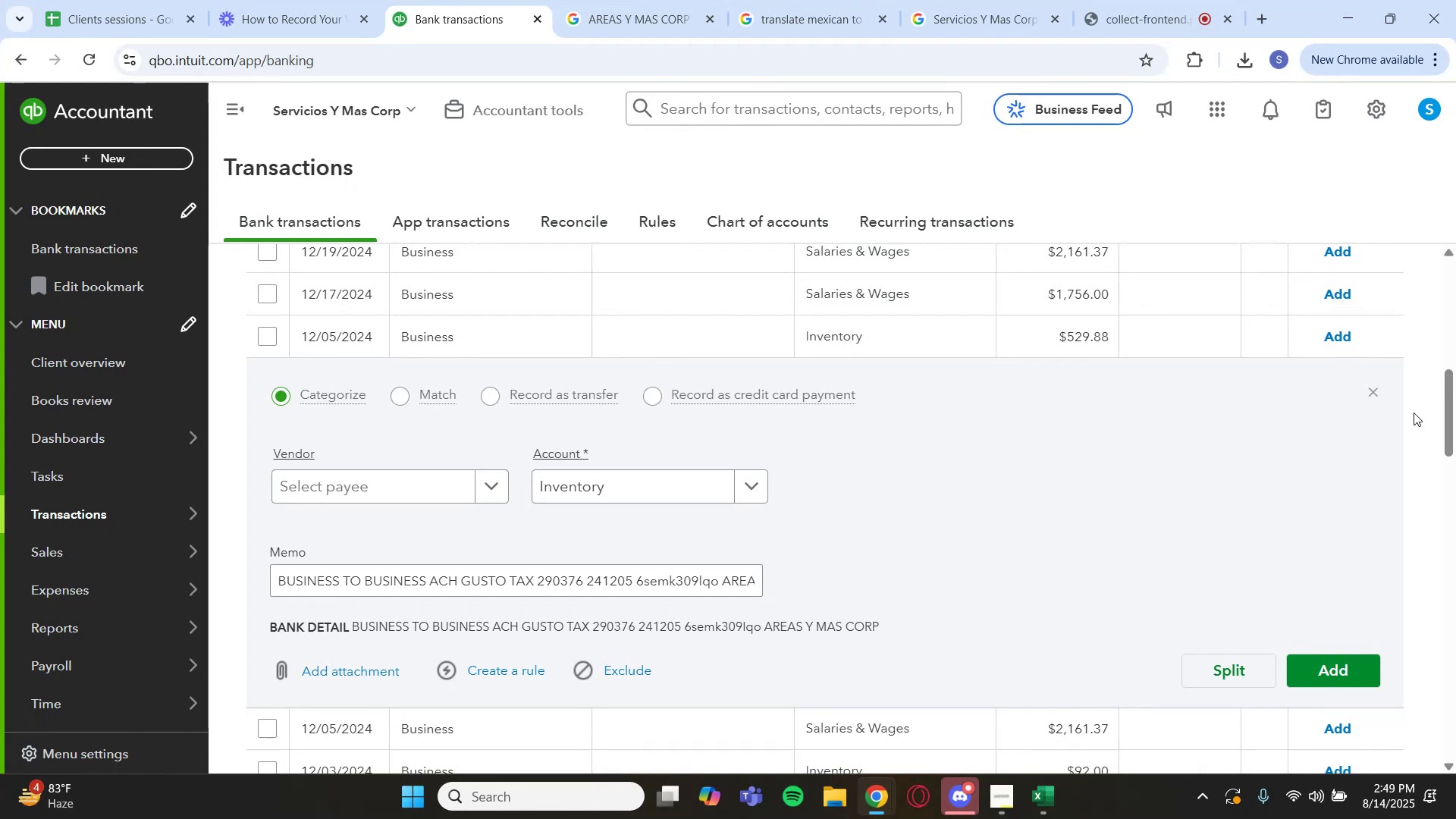 
left_click_drag(start_coordinate=[489, 624], to_coordinate=[587, 629])
 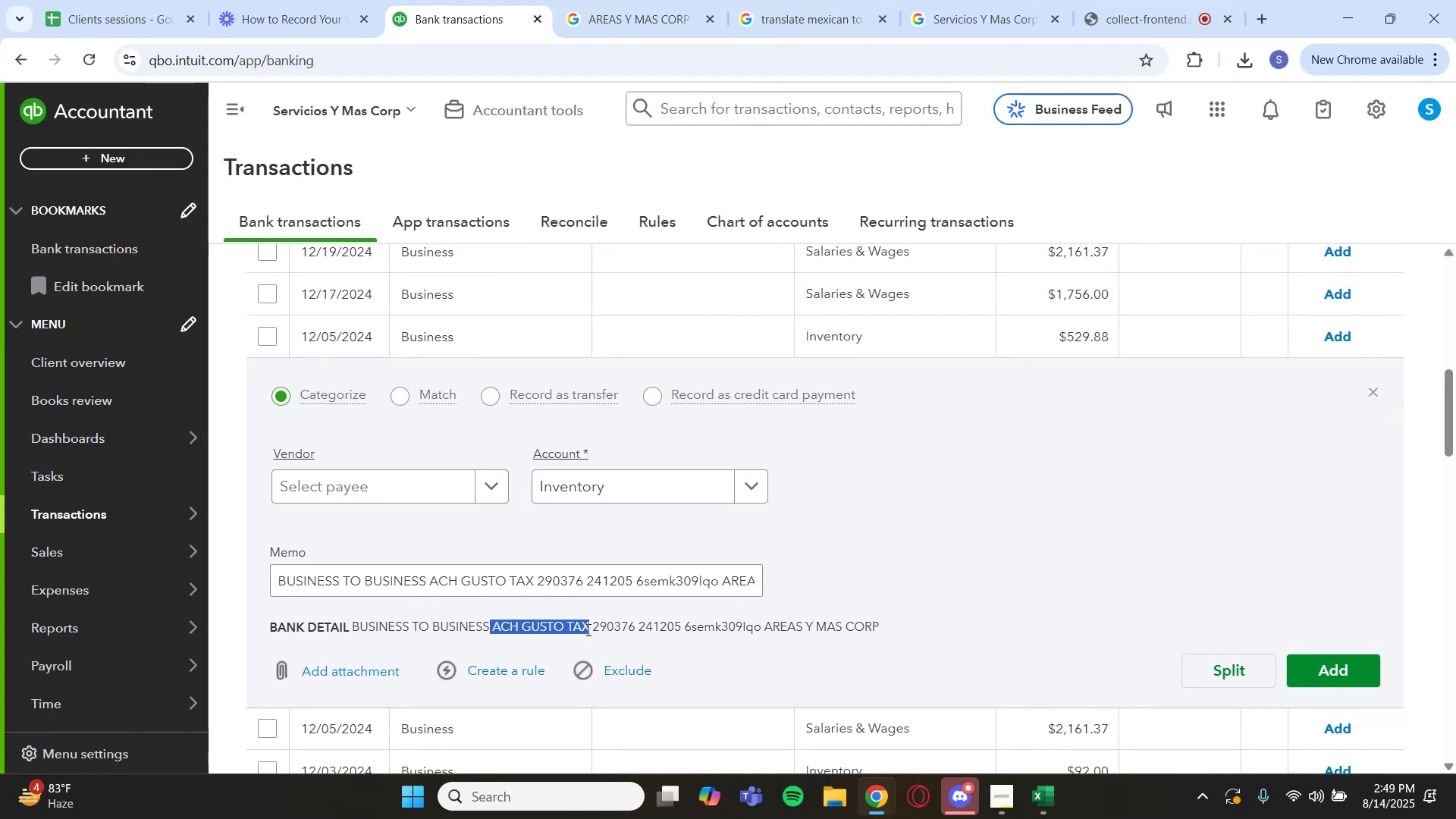 
key(Control+C)
 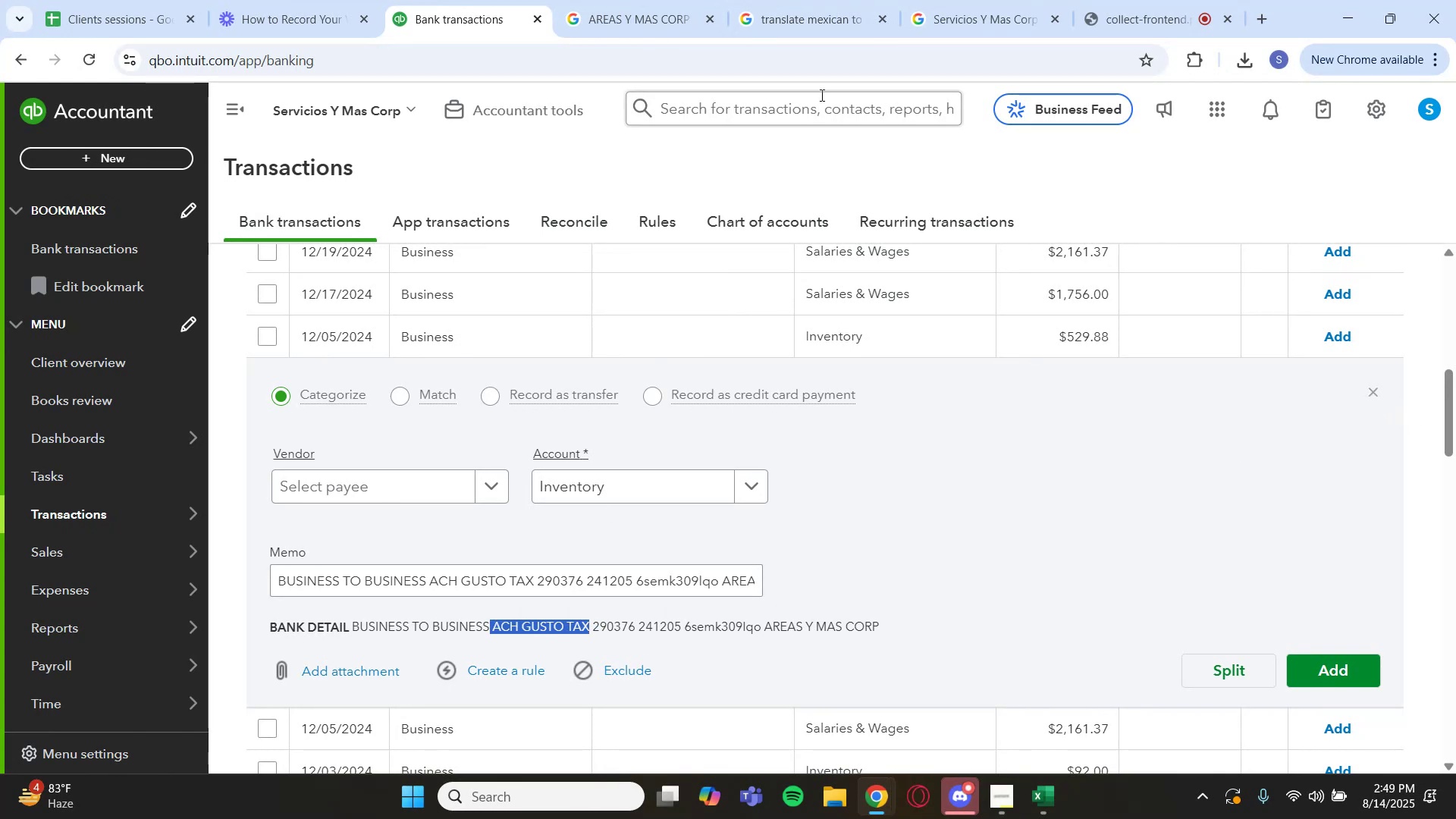 
left_click([815, 9])
 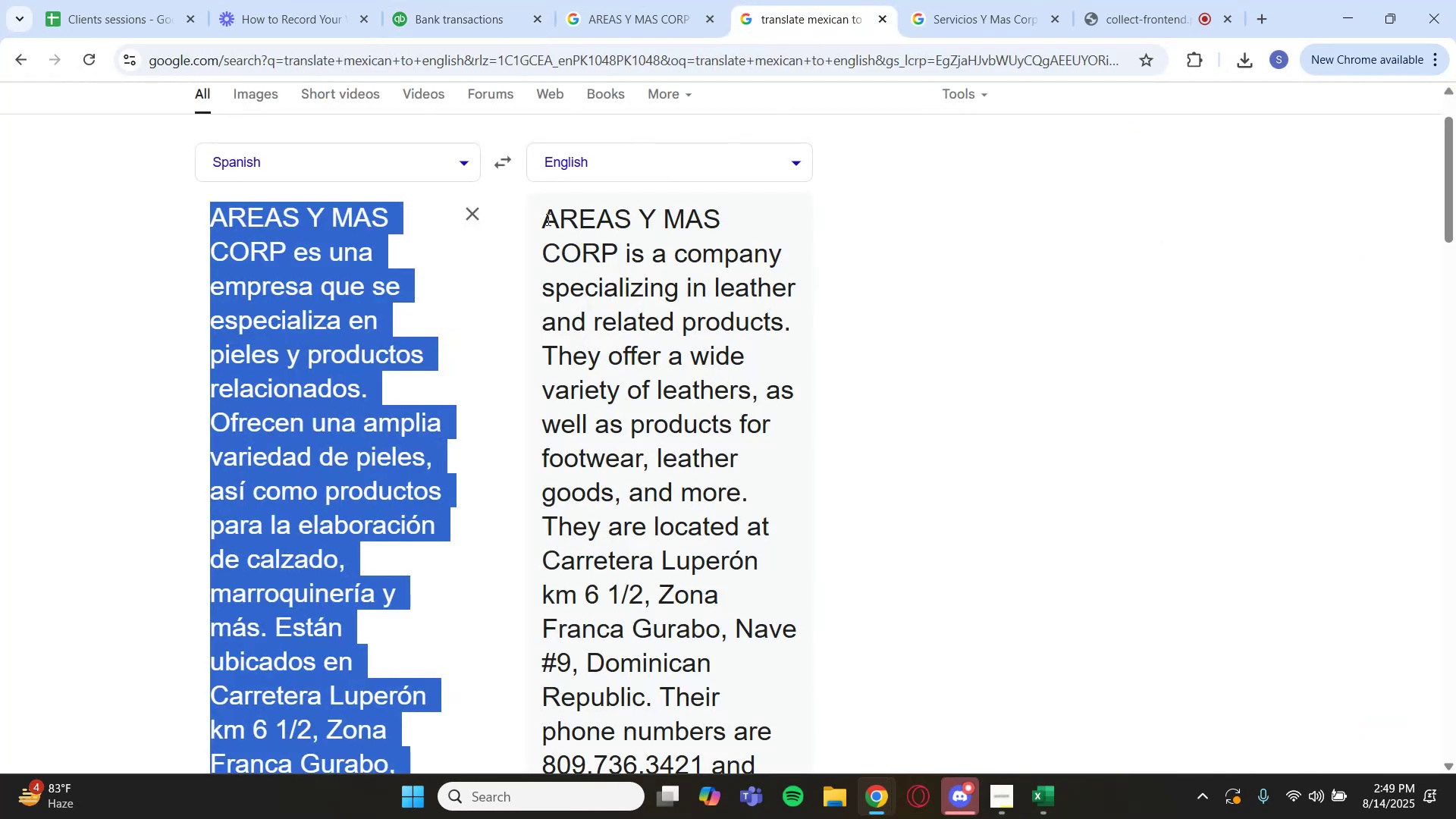 
key(Control+V)
 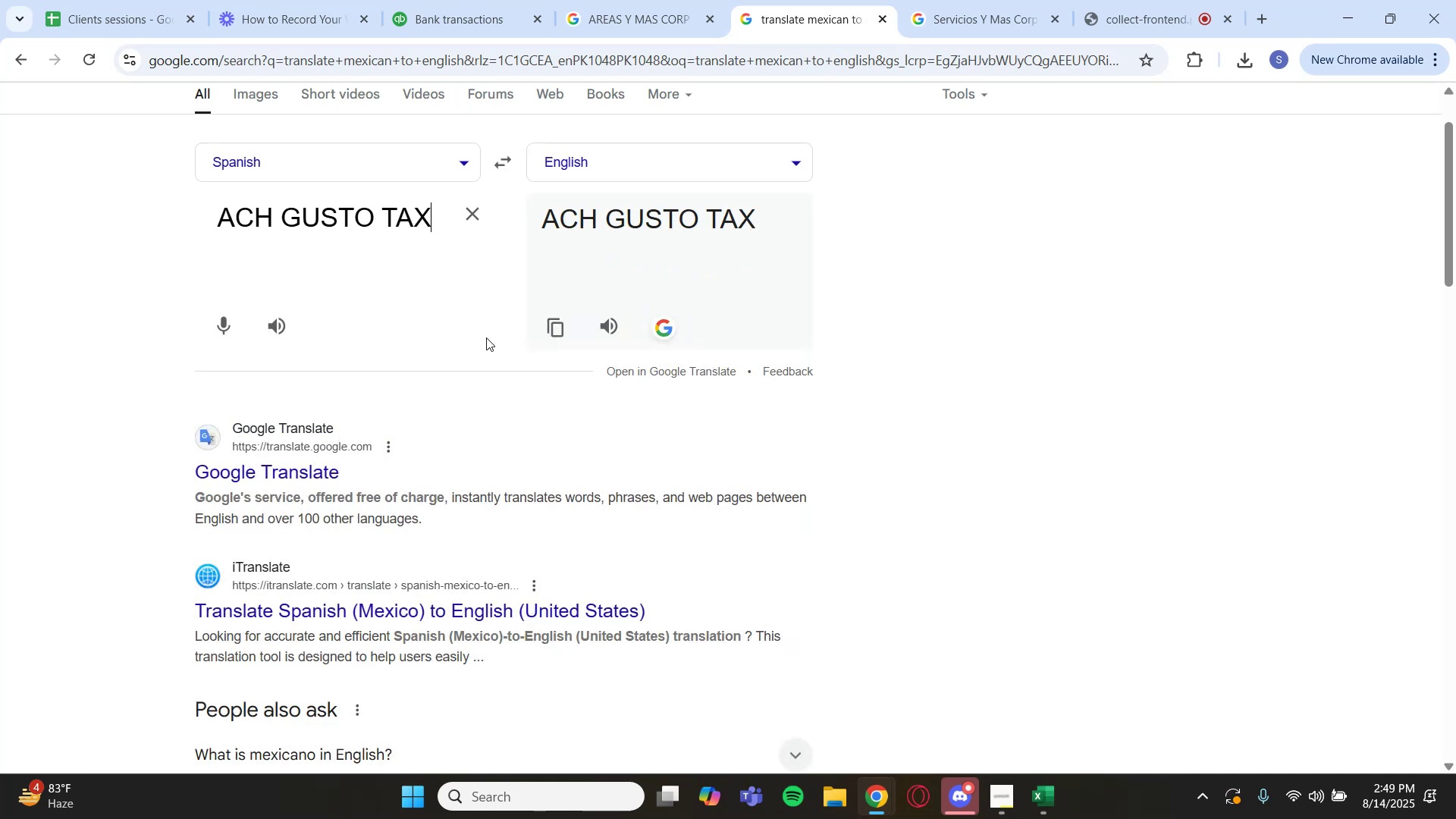 
left_click([595, 329])
 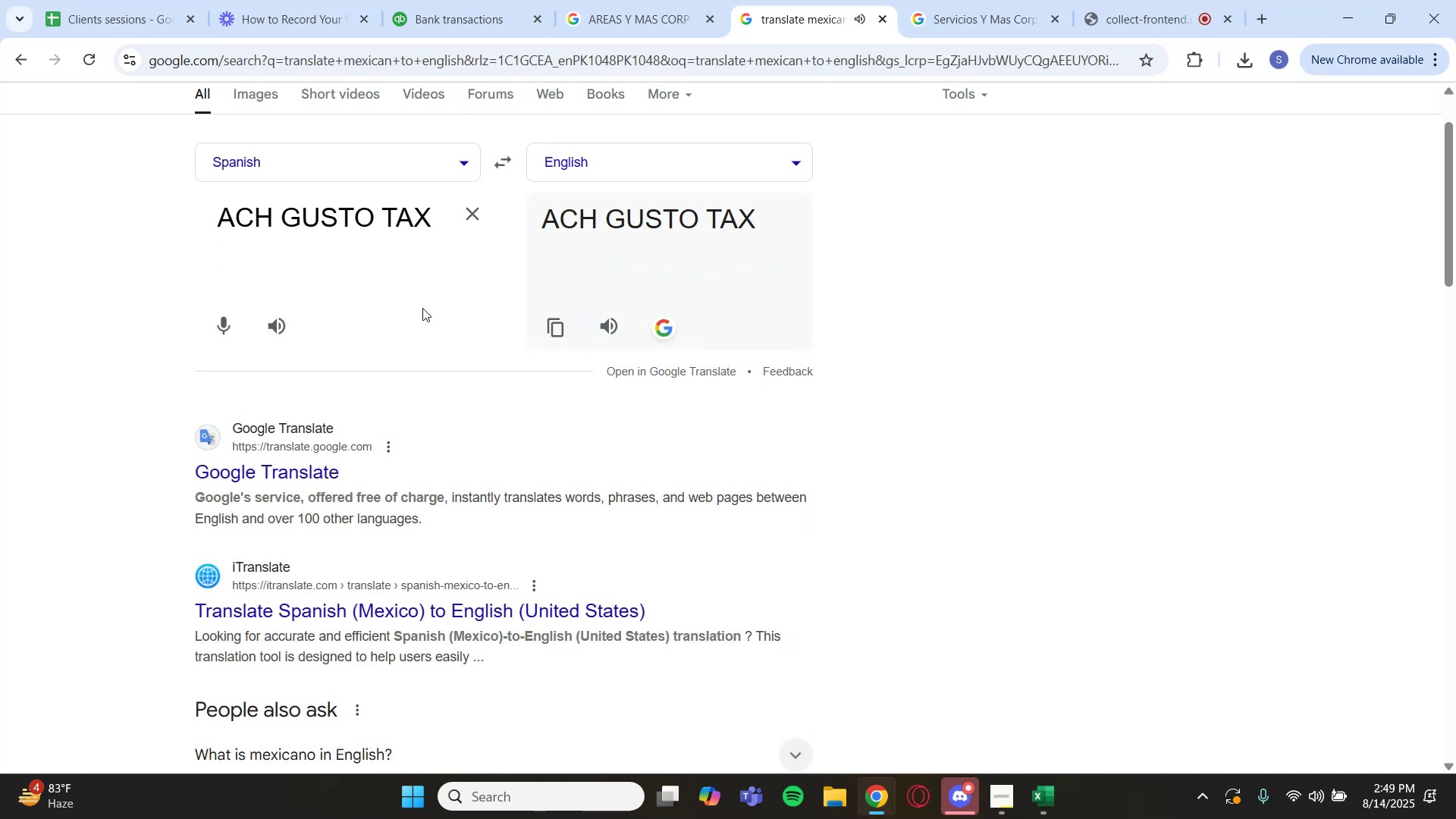 
left_click([284, 321])
 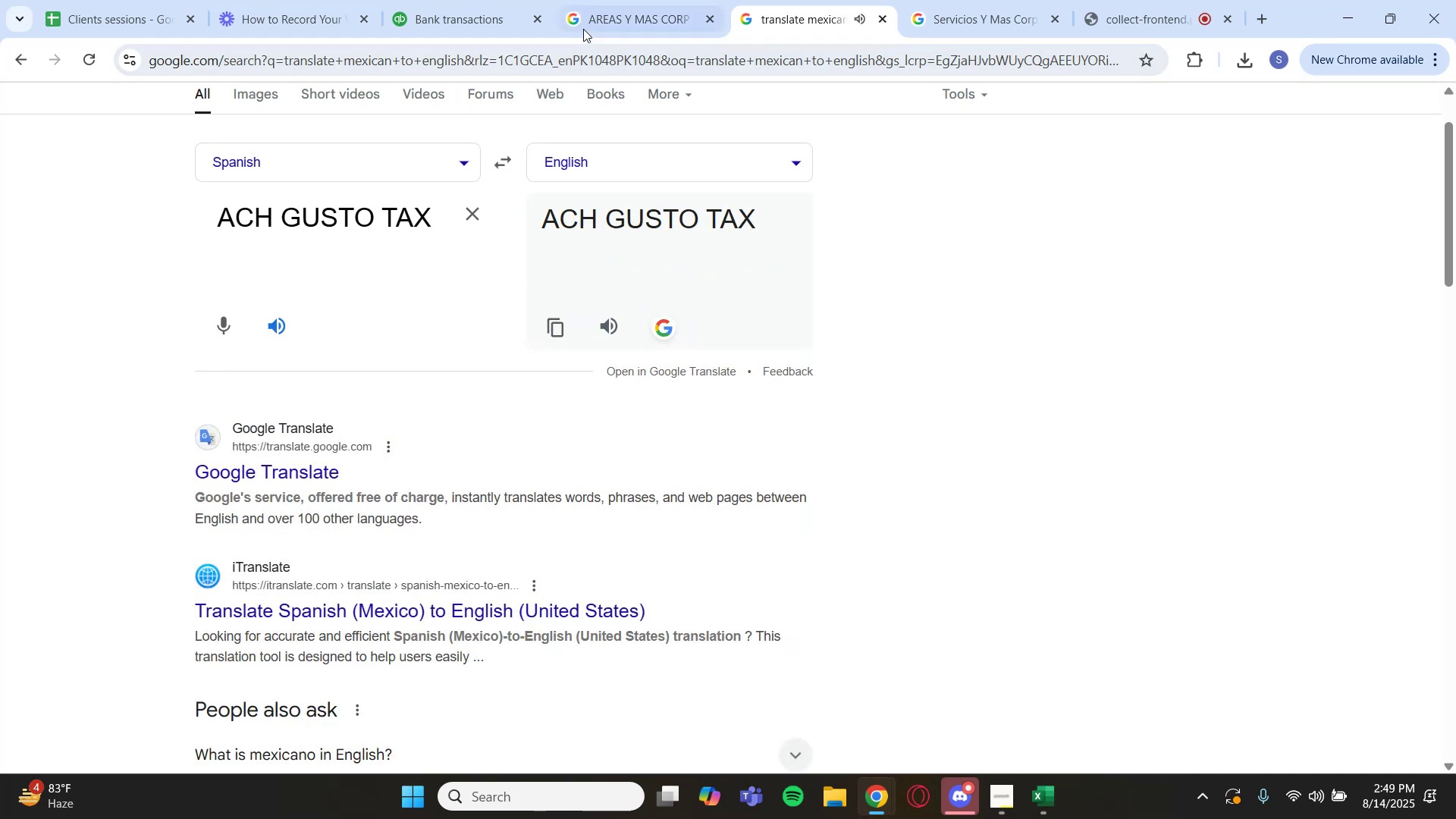 
left_click([457, 24])
 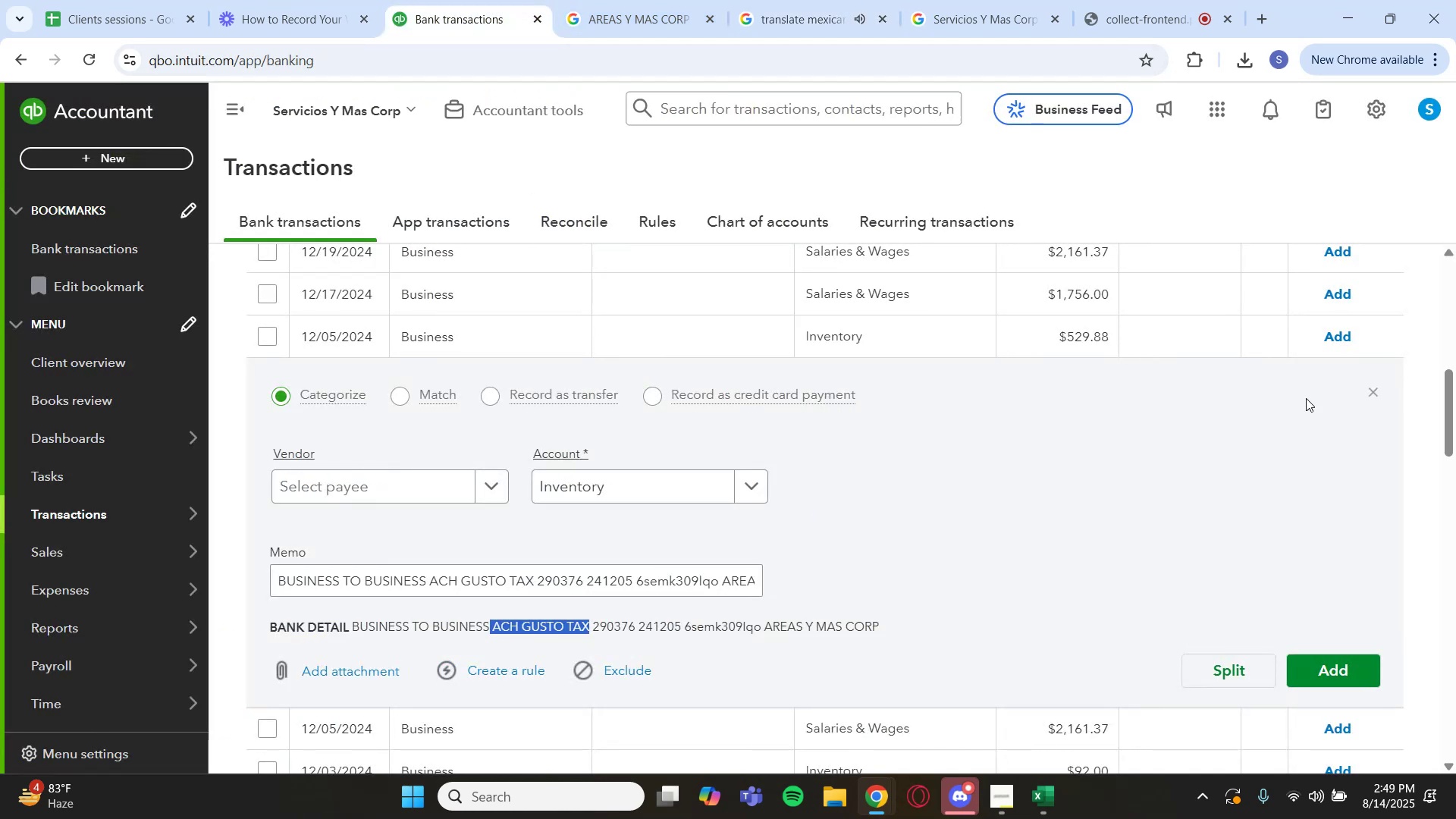 
left_click([1371, 391])
 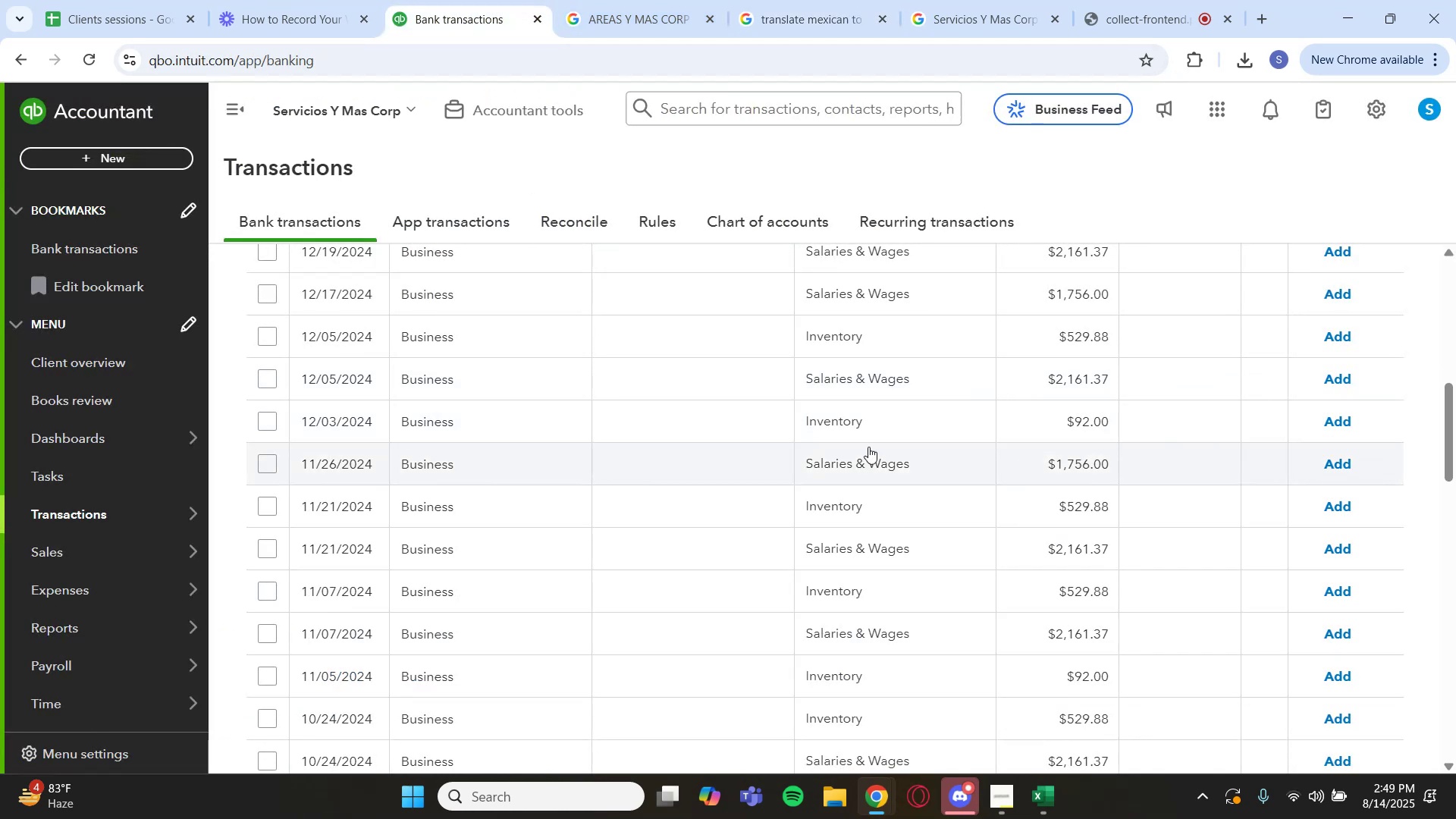 
scroll: coordinate [771, 435], scroll_direction: up, amount: 3.0
 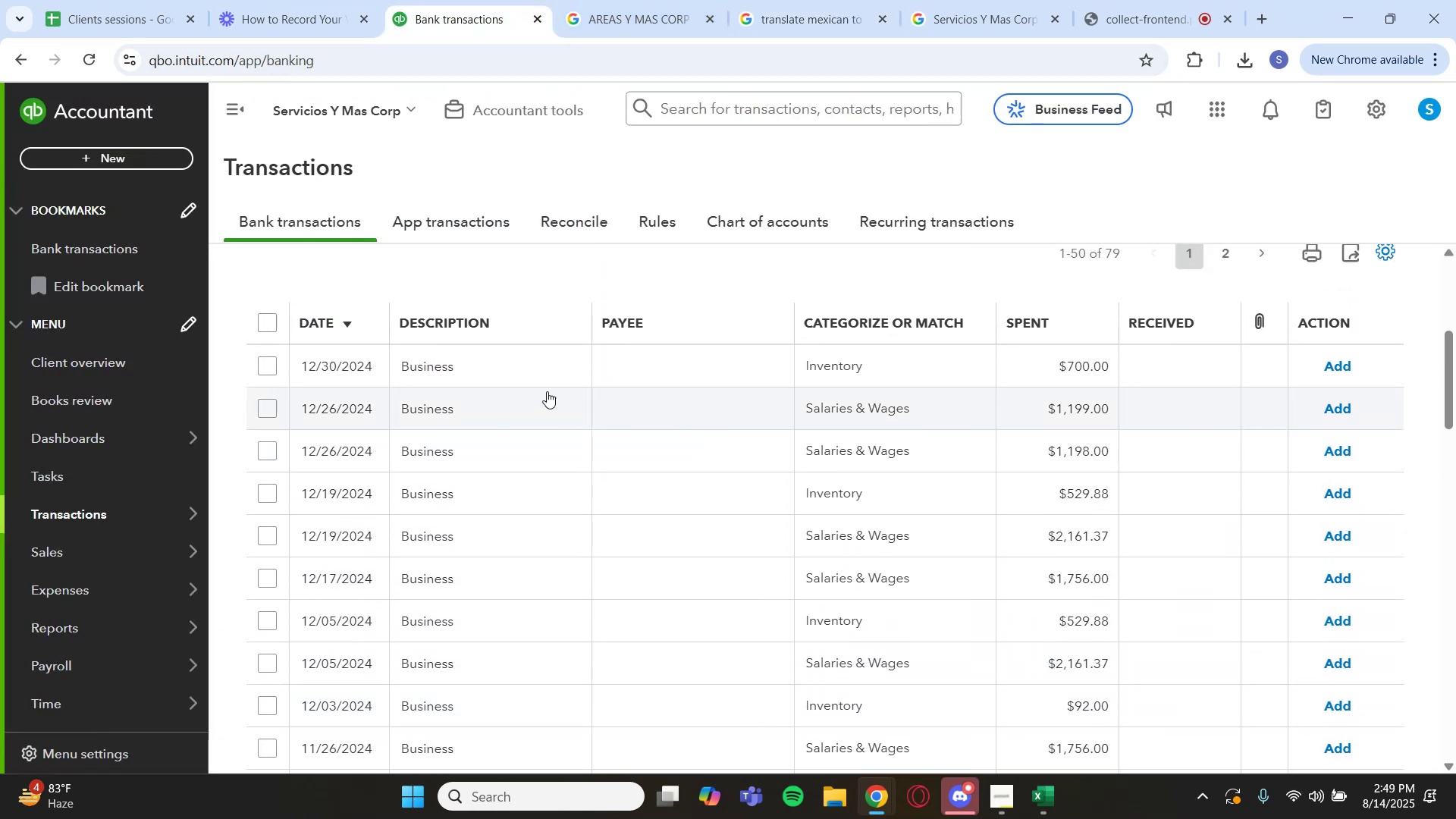 
left_click([504, 366])
 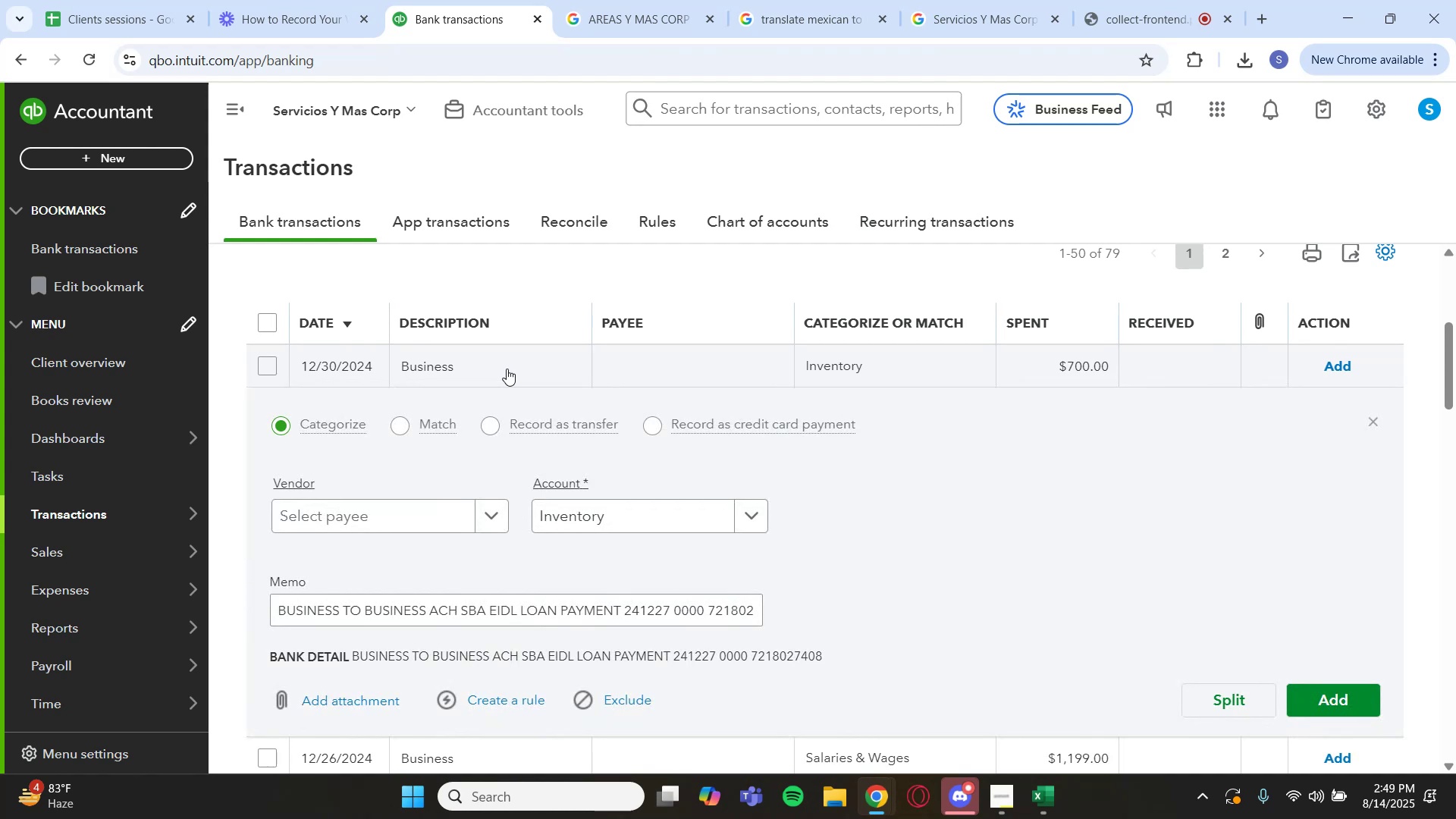 
wait(5.54)
 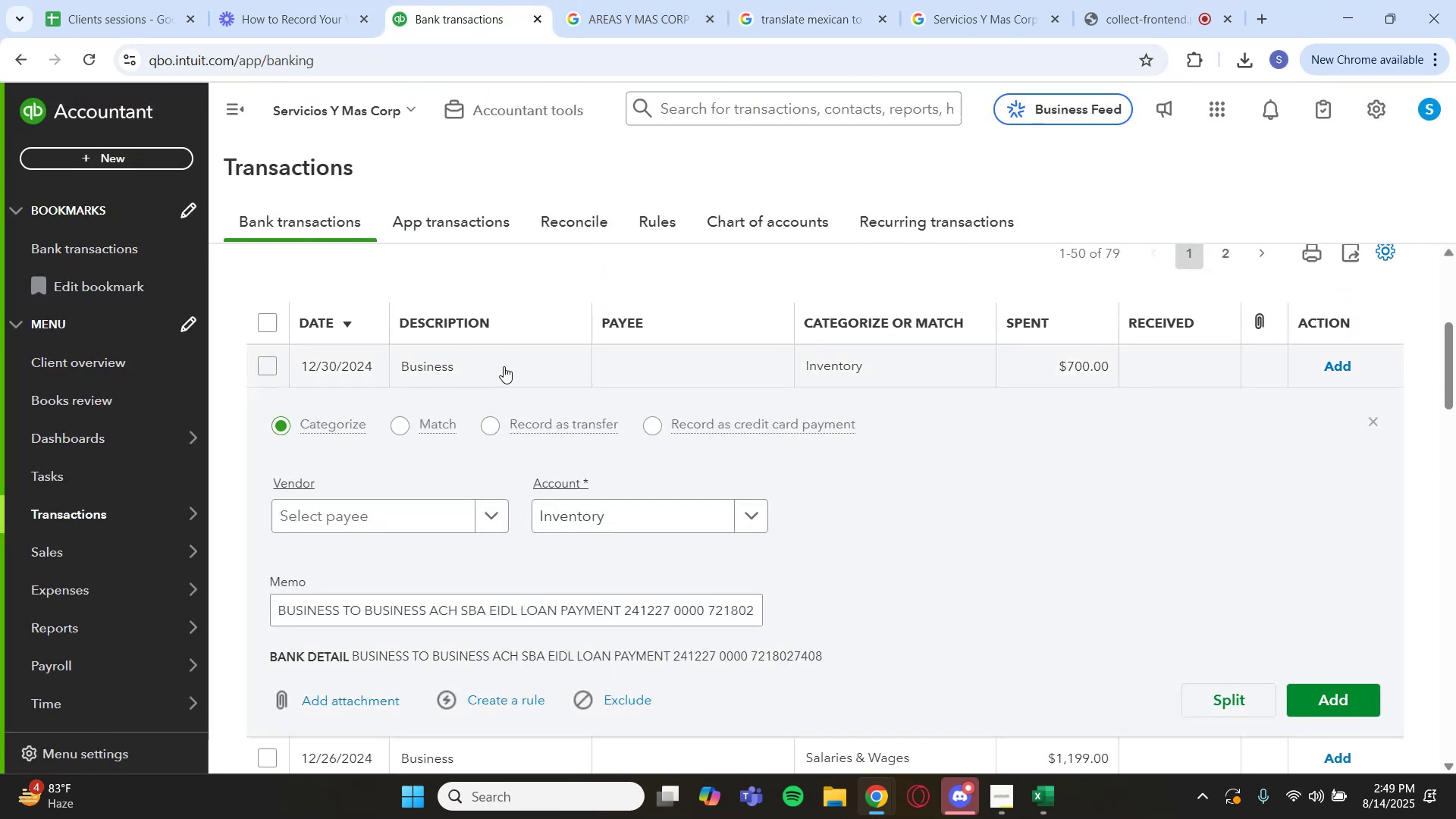 
left_click([1375, 418])
 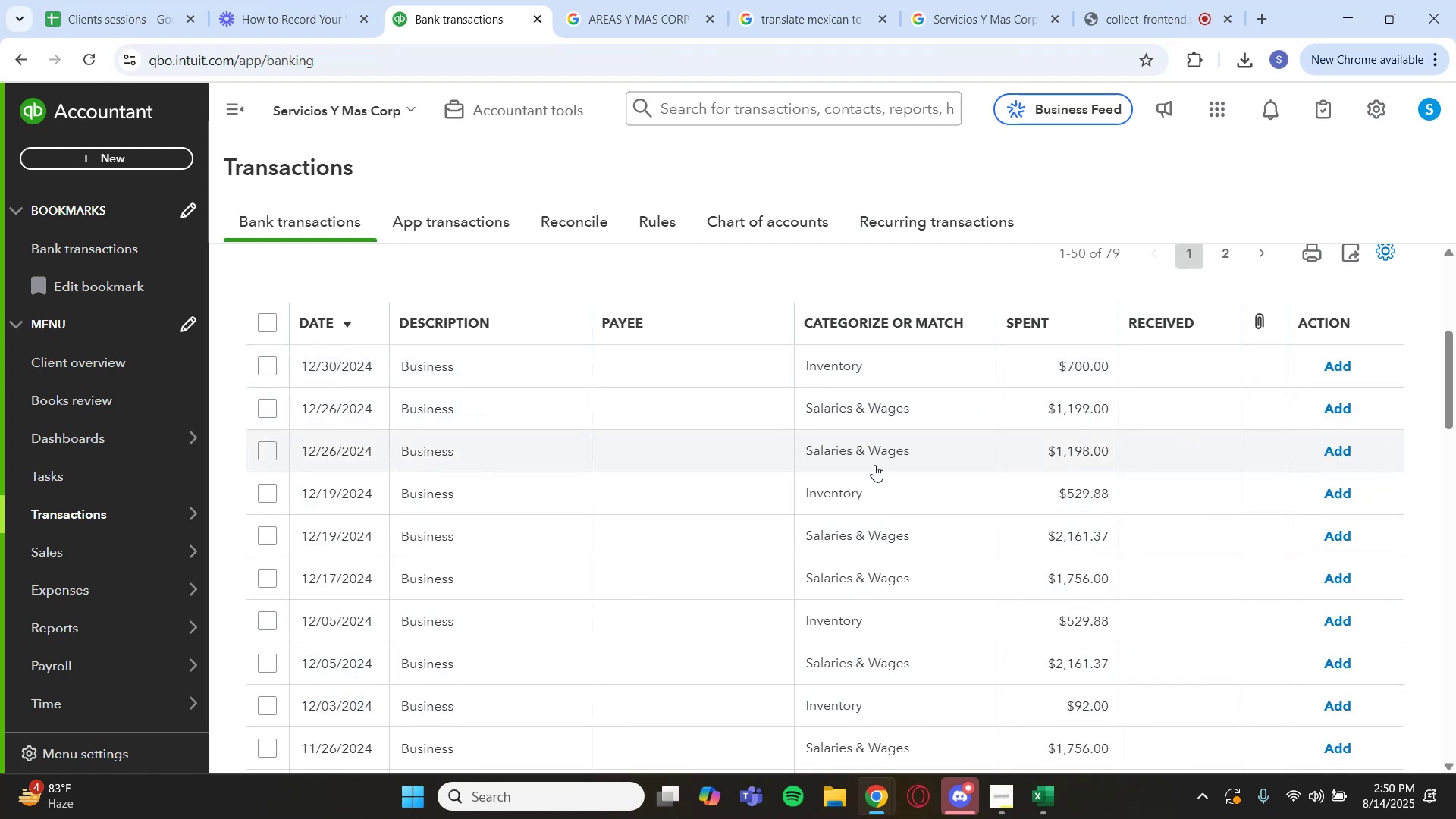 
mouse_move([708, 396])
 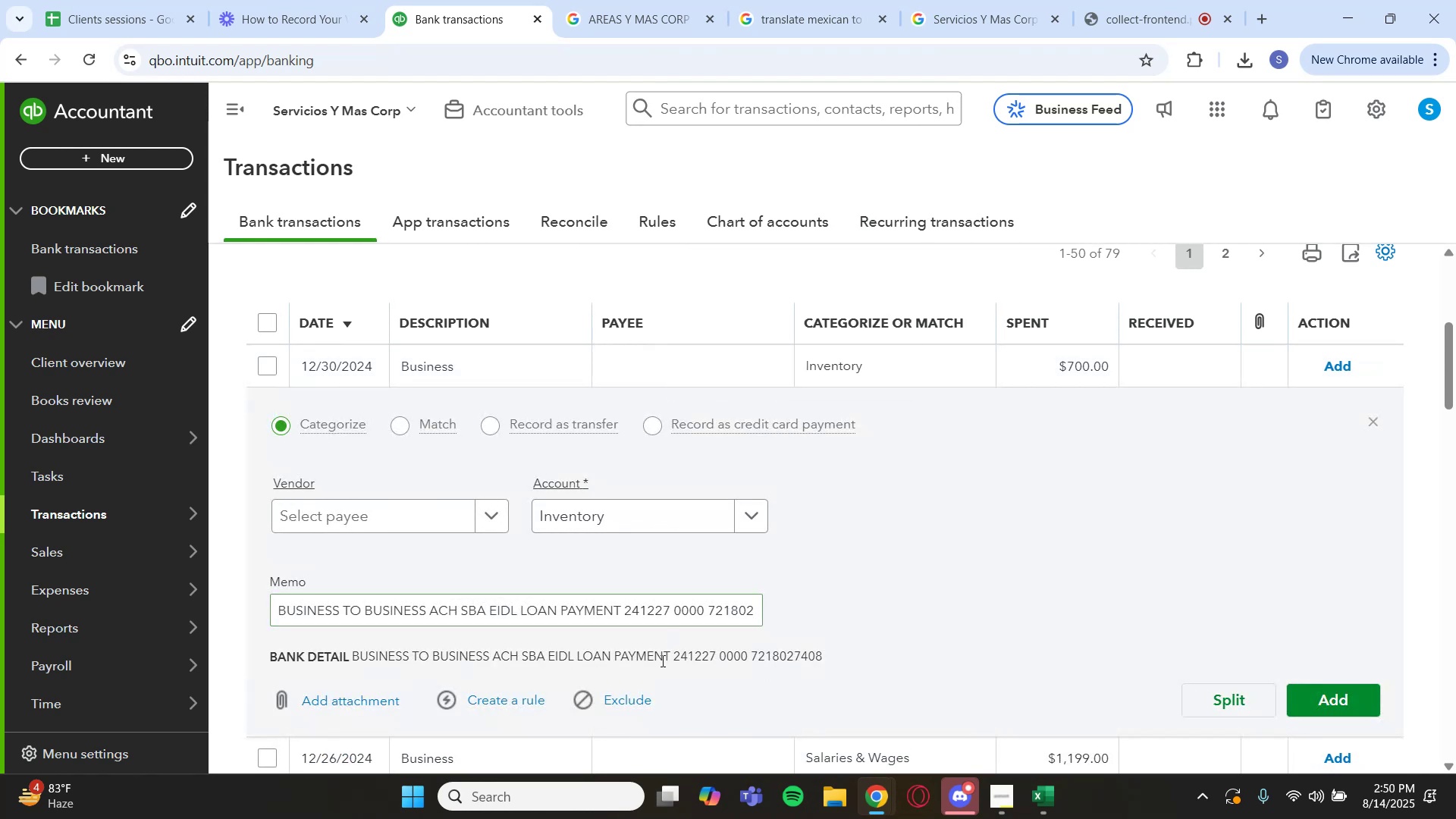 
left_click_drag(start_coordinate=[669, 659], to_coordinate=[574, 654])
 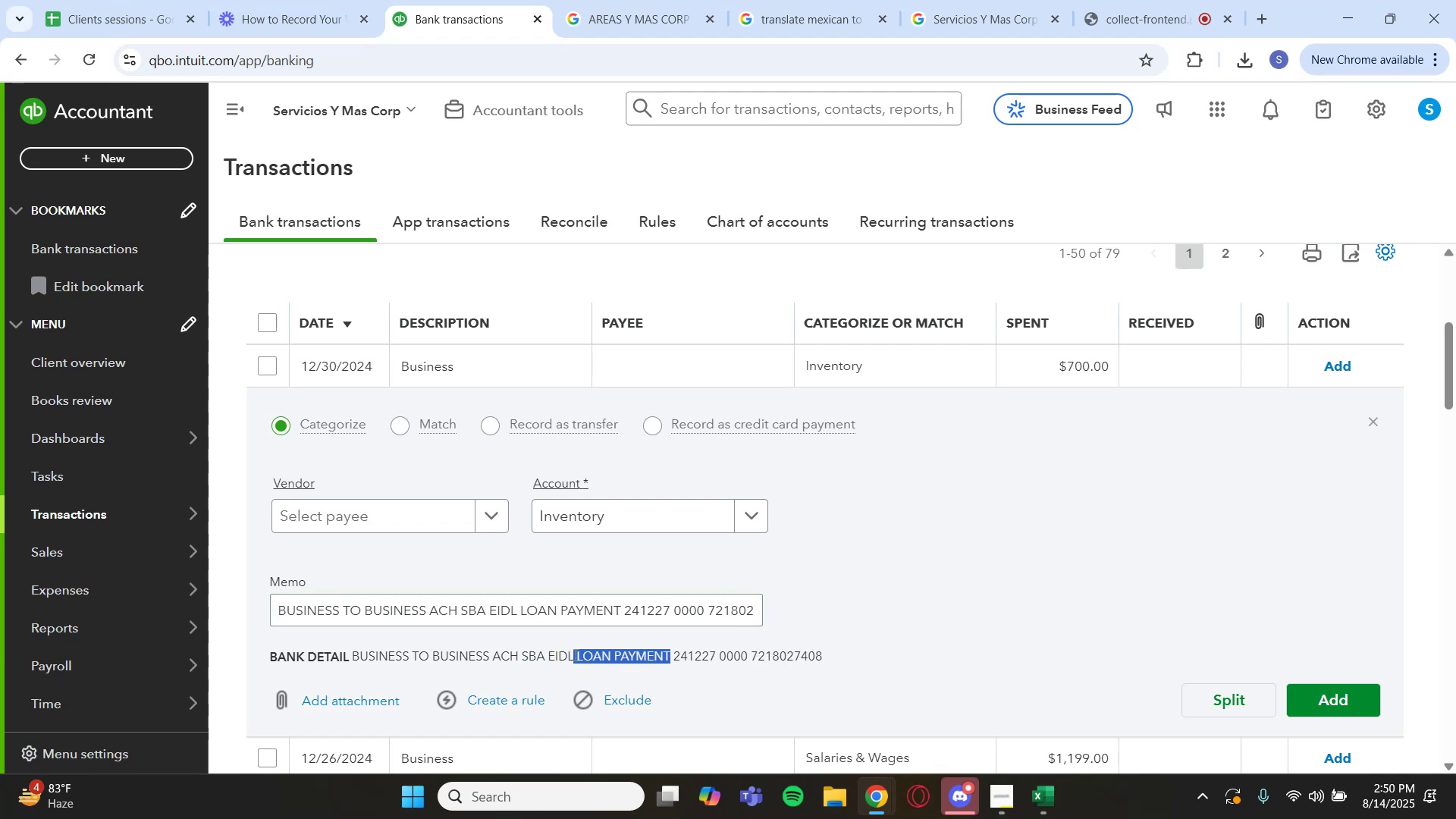 
key(Control+C)
 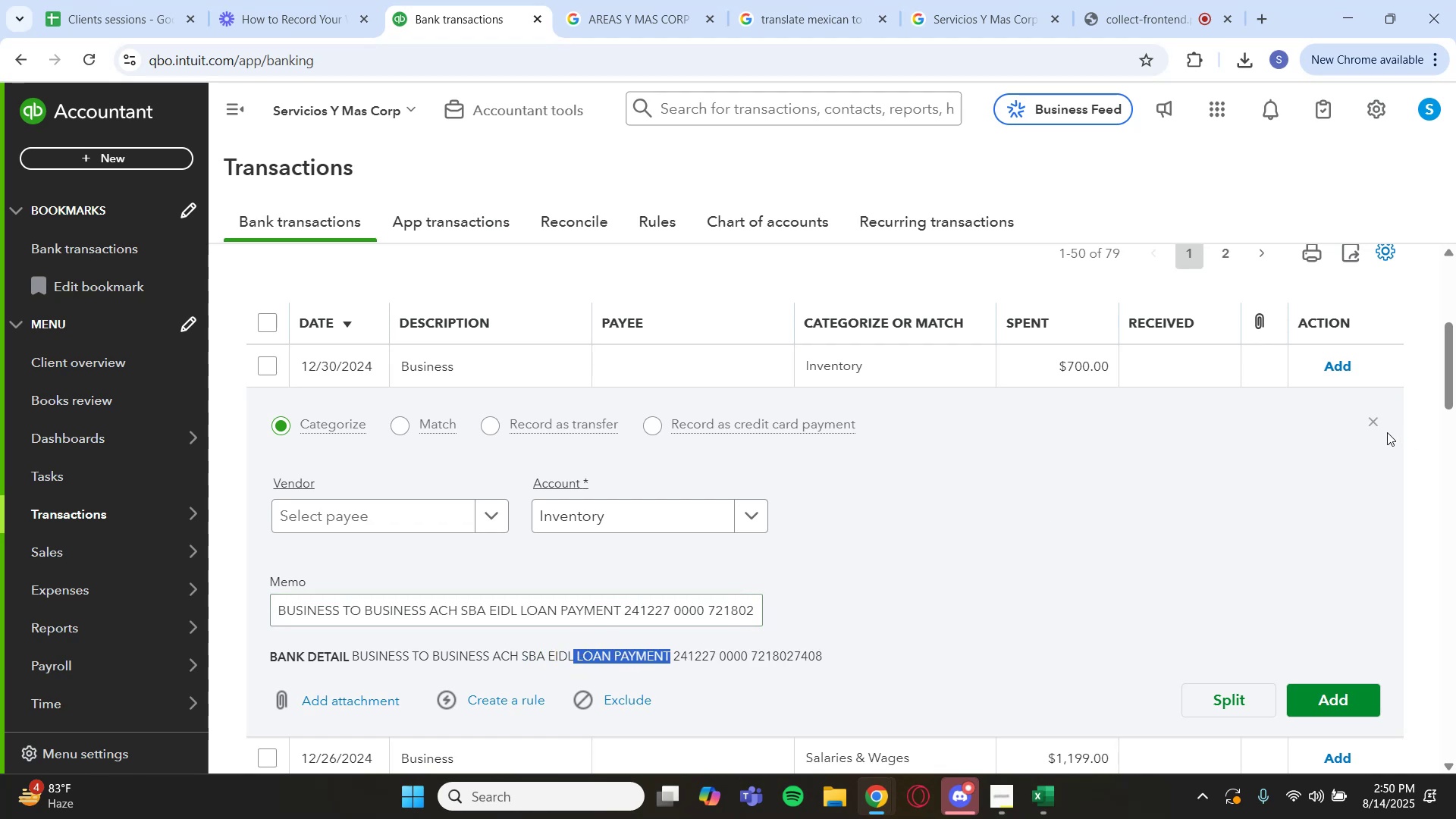 
left_click([1371, 429])
 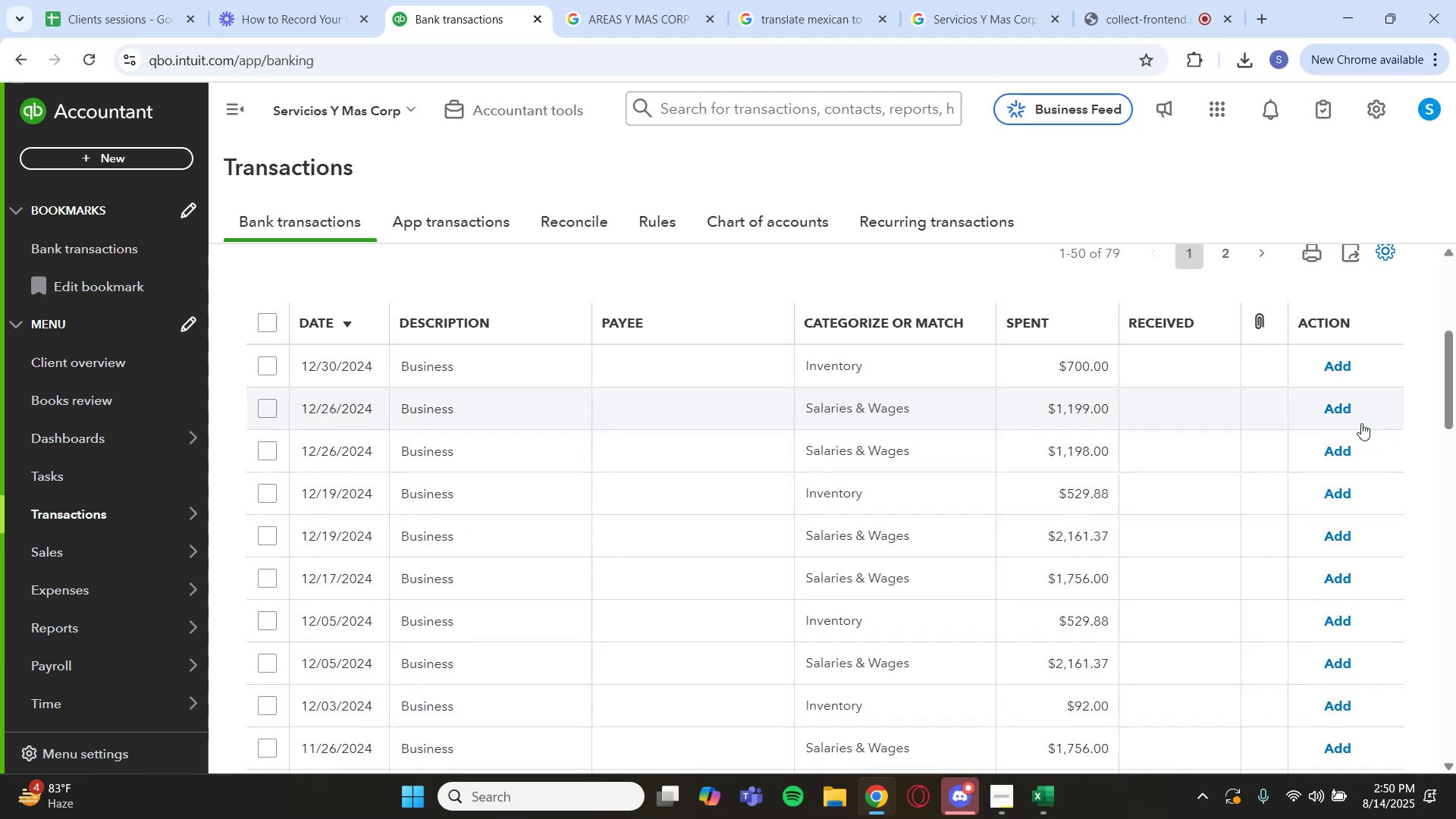 
scroll: coordinate [968, 356], scroll_direction: up, amount: 3.0
 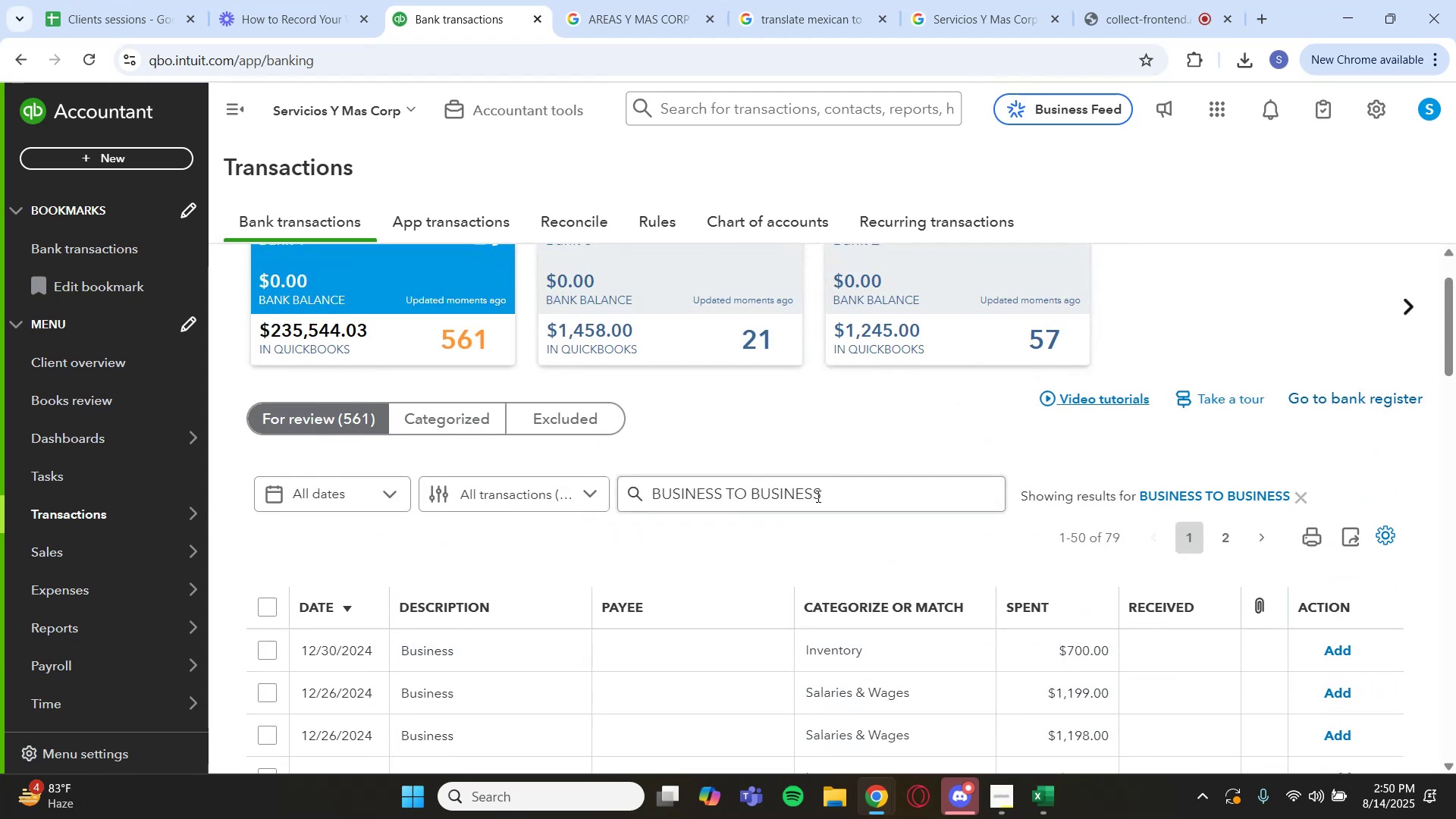 
left_click([845, 496])
 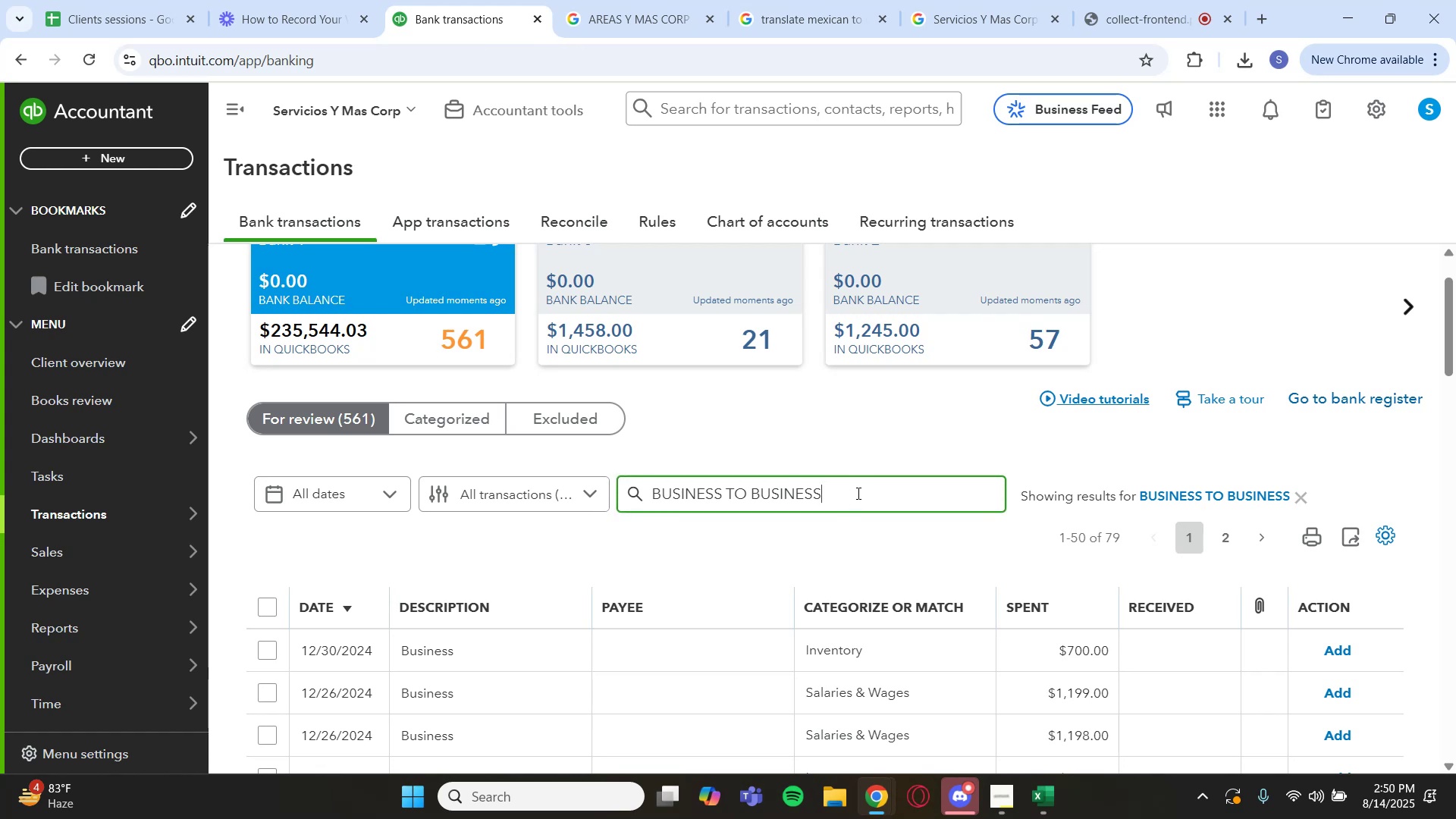 
key(Space)
 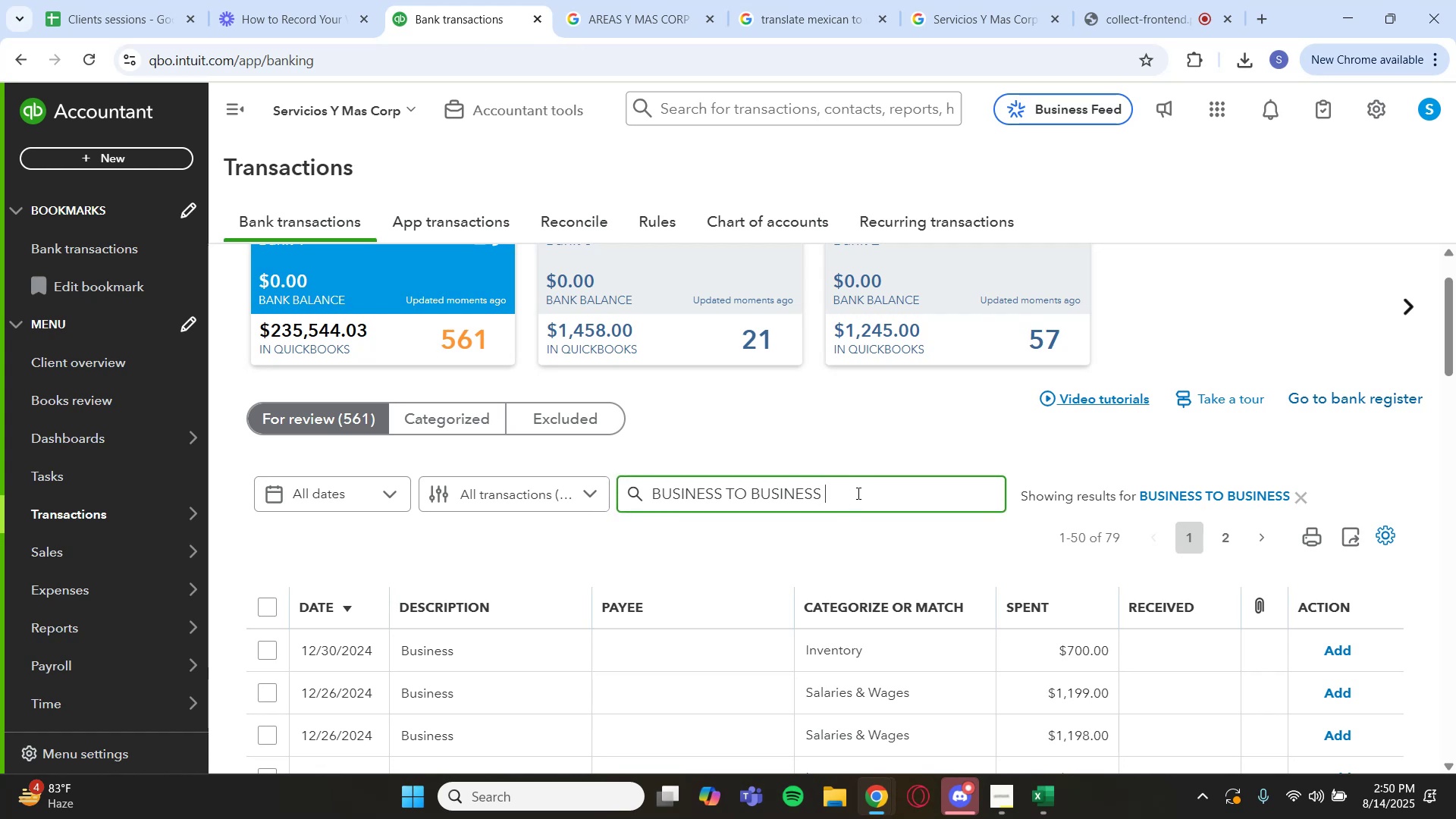 
key(Control+V)
 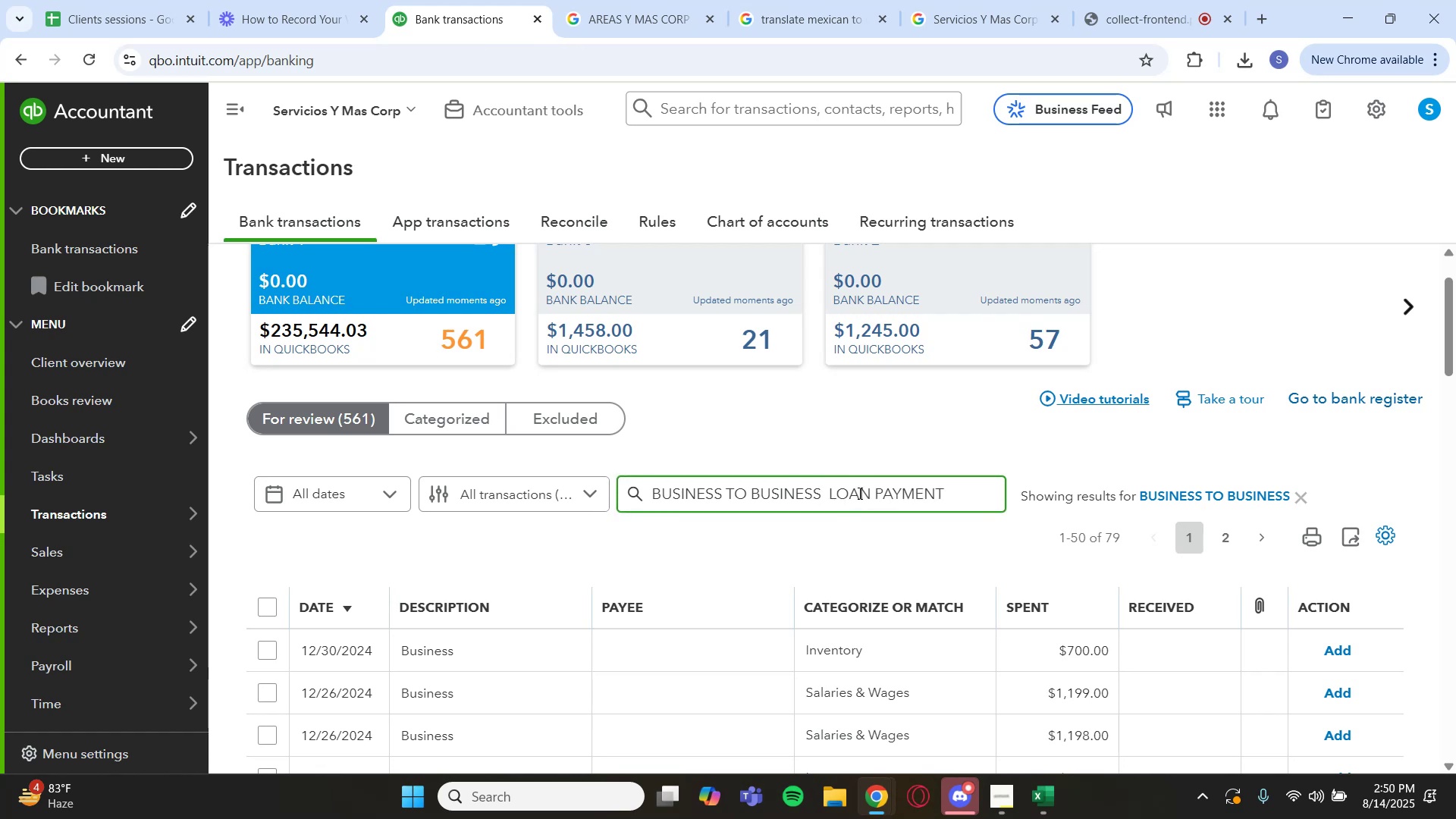 
key(Enter)
 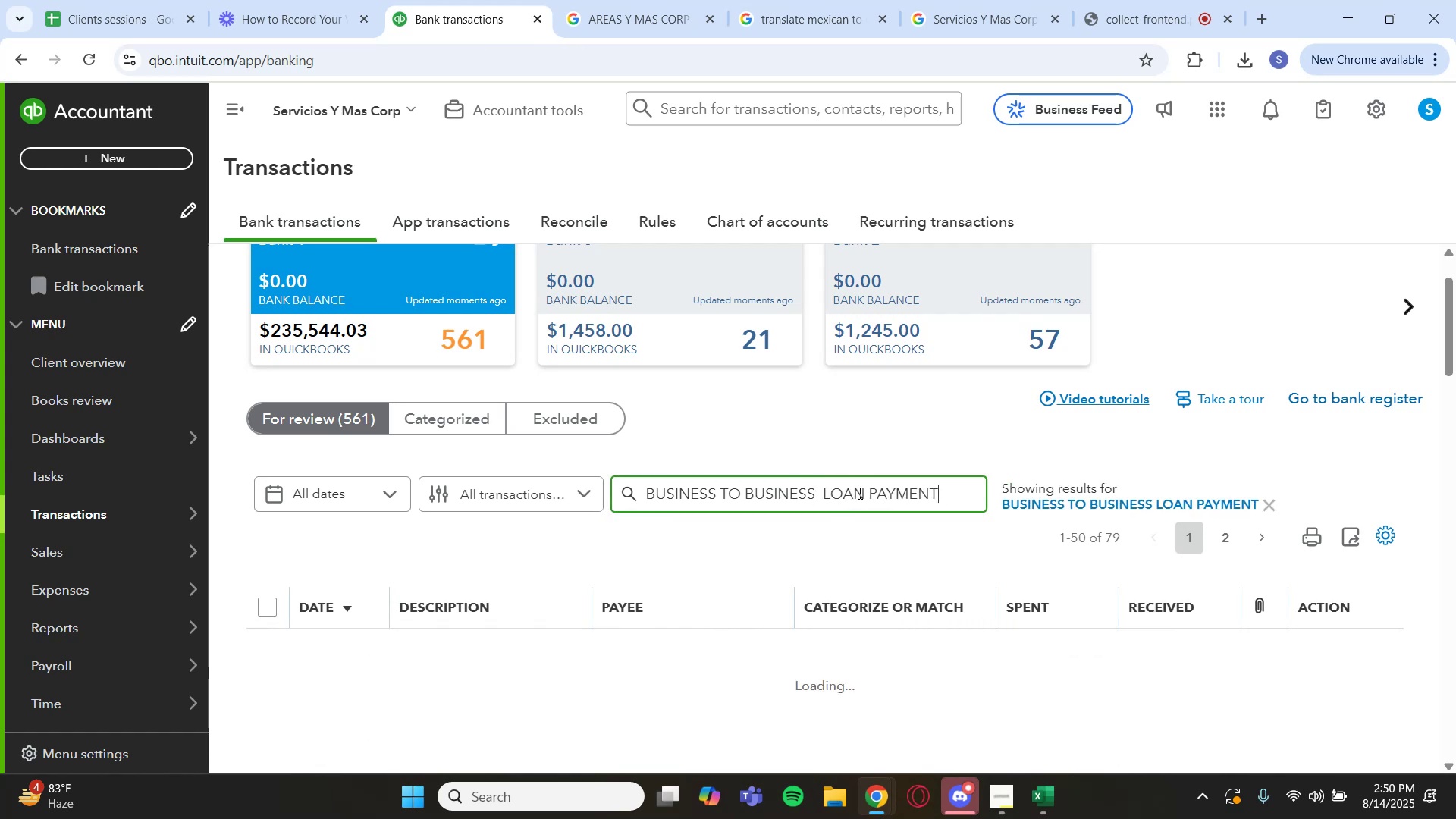 
scroll: coordinate [857, 505], scroll_direction: down, amount: 1.0
 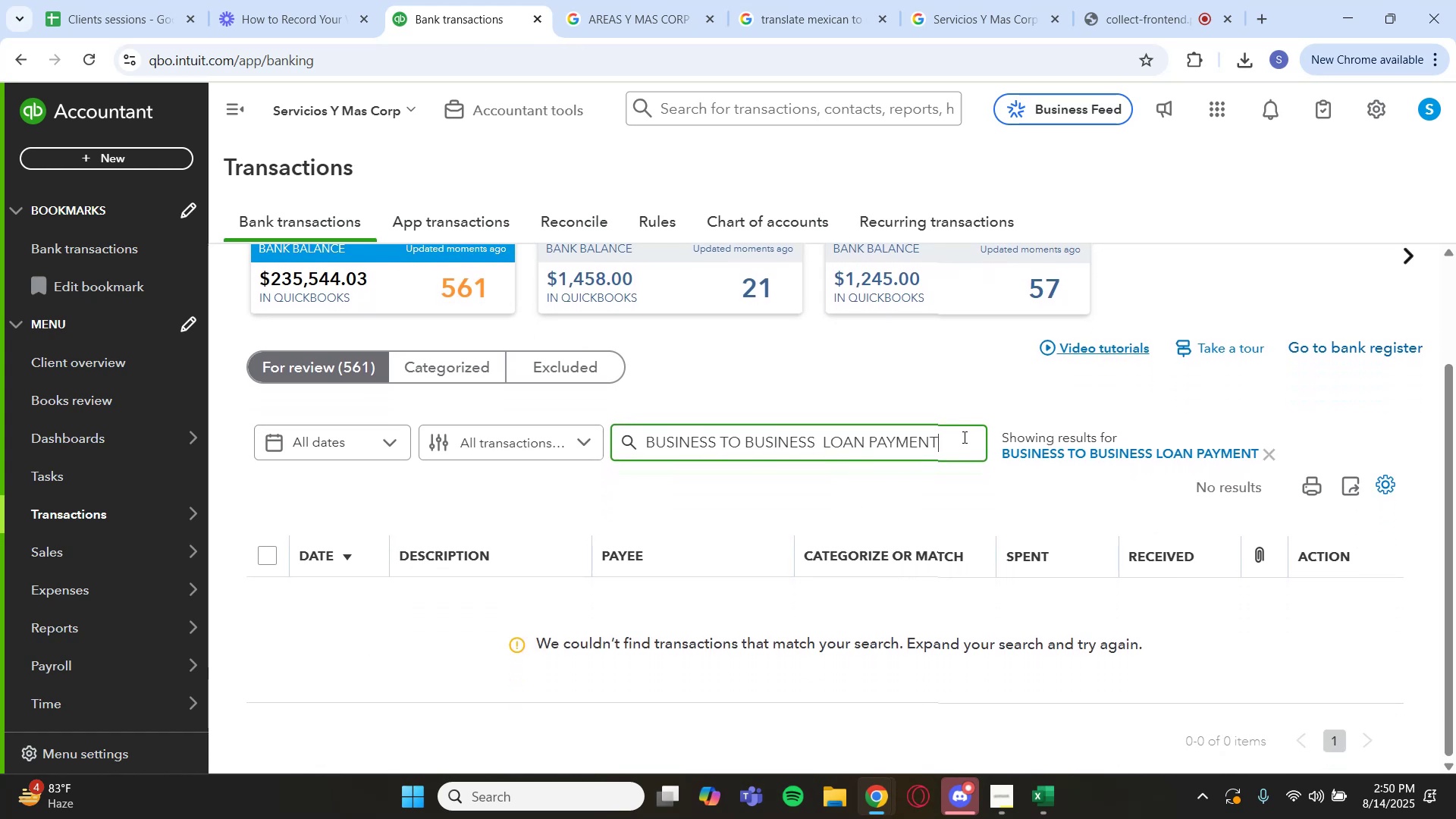 
left_click_drag(start_coordinate=[939, 435], to_coordinate=[820, 460])
 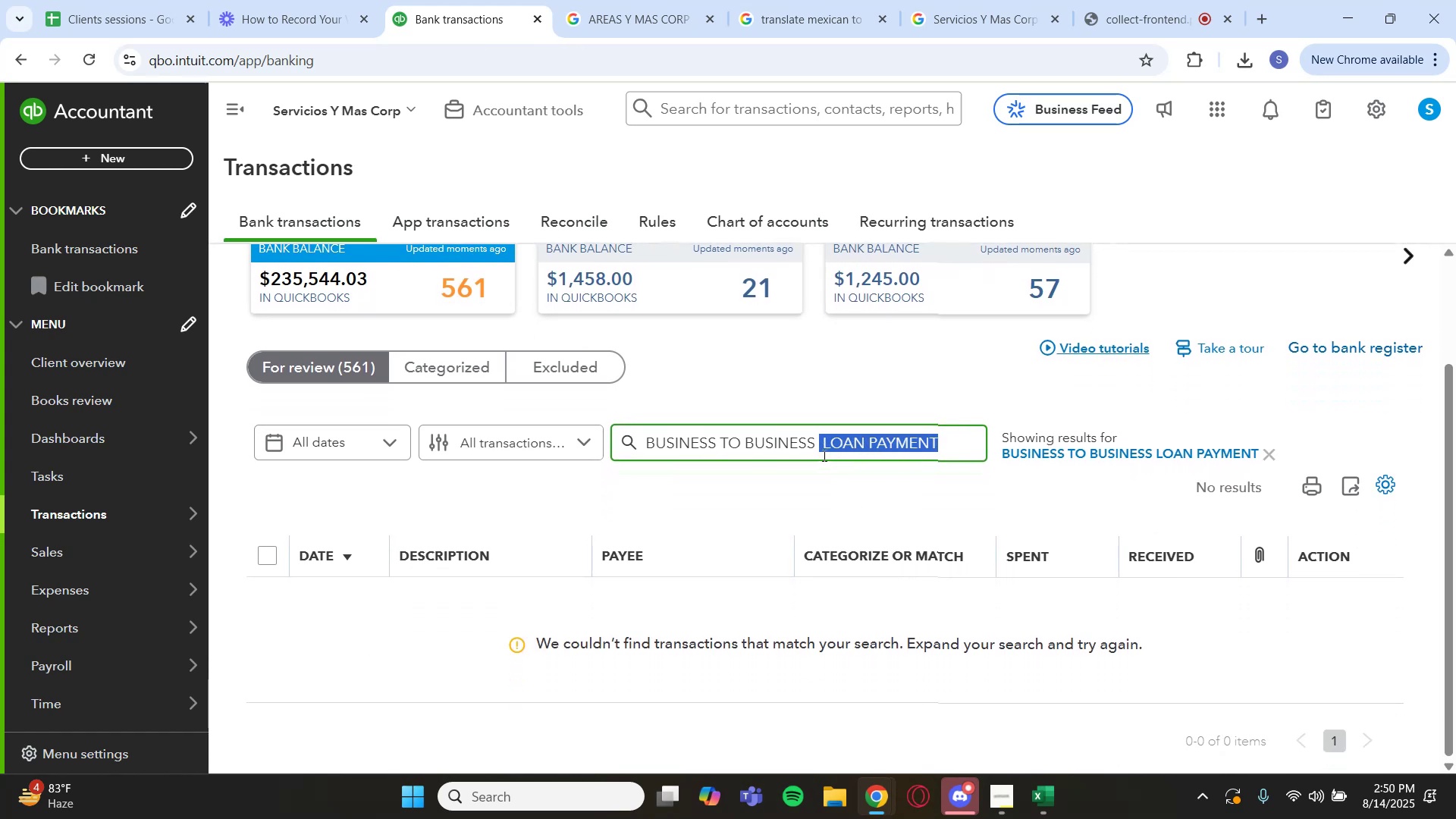 
left_click([824, 452])
 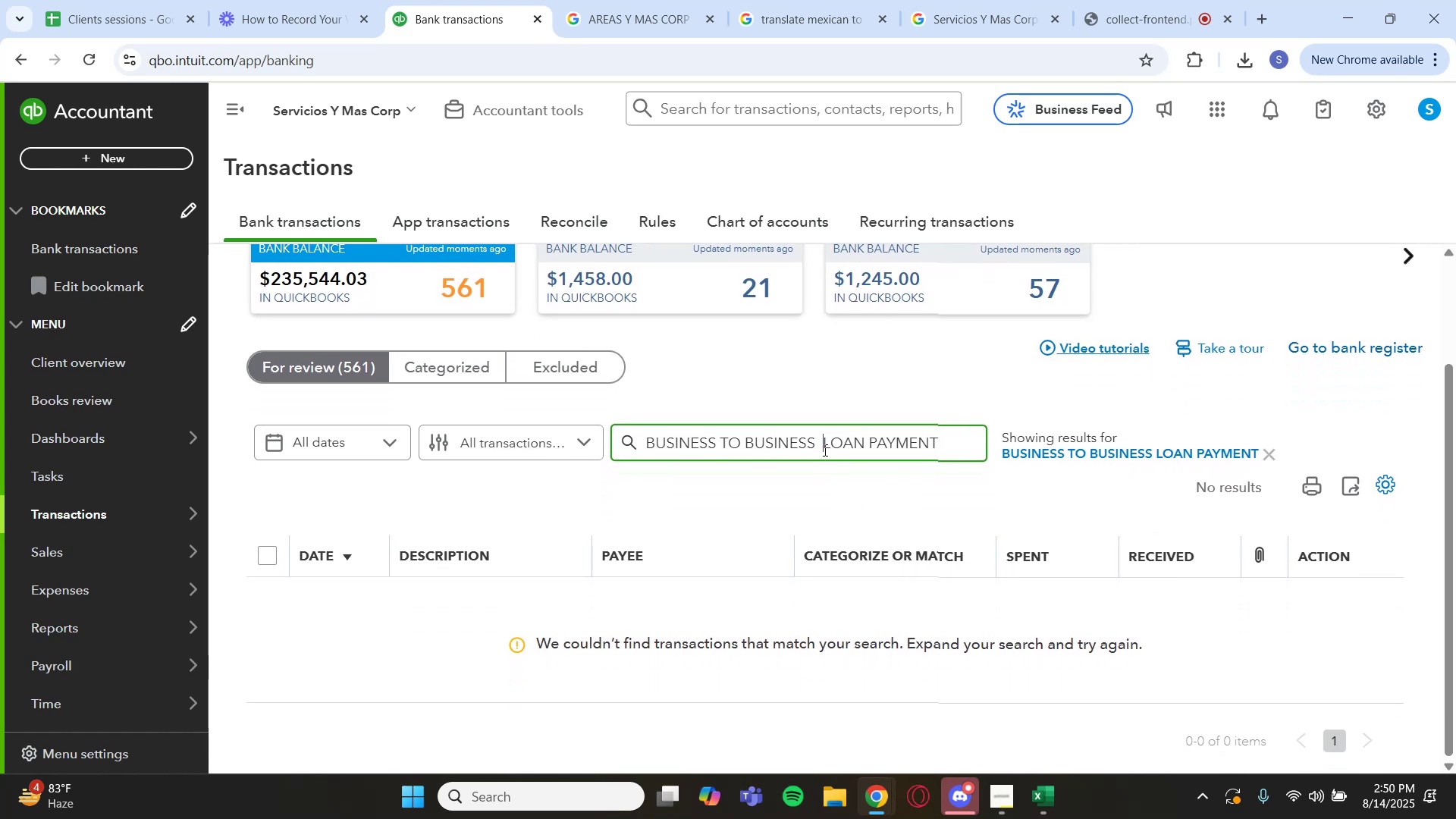 
left_click_drag(start_coordinate=[824, 450], to_coordinate=[650, 453])
 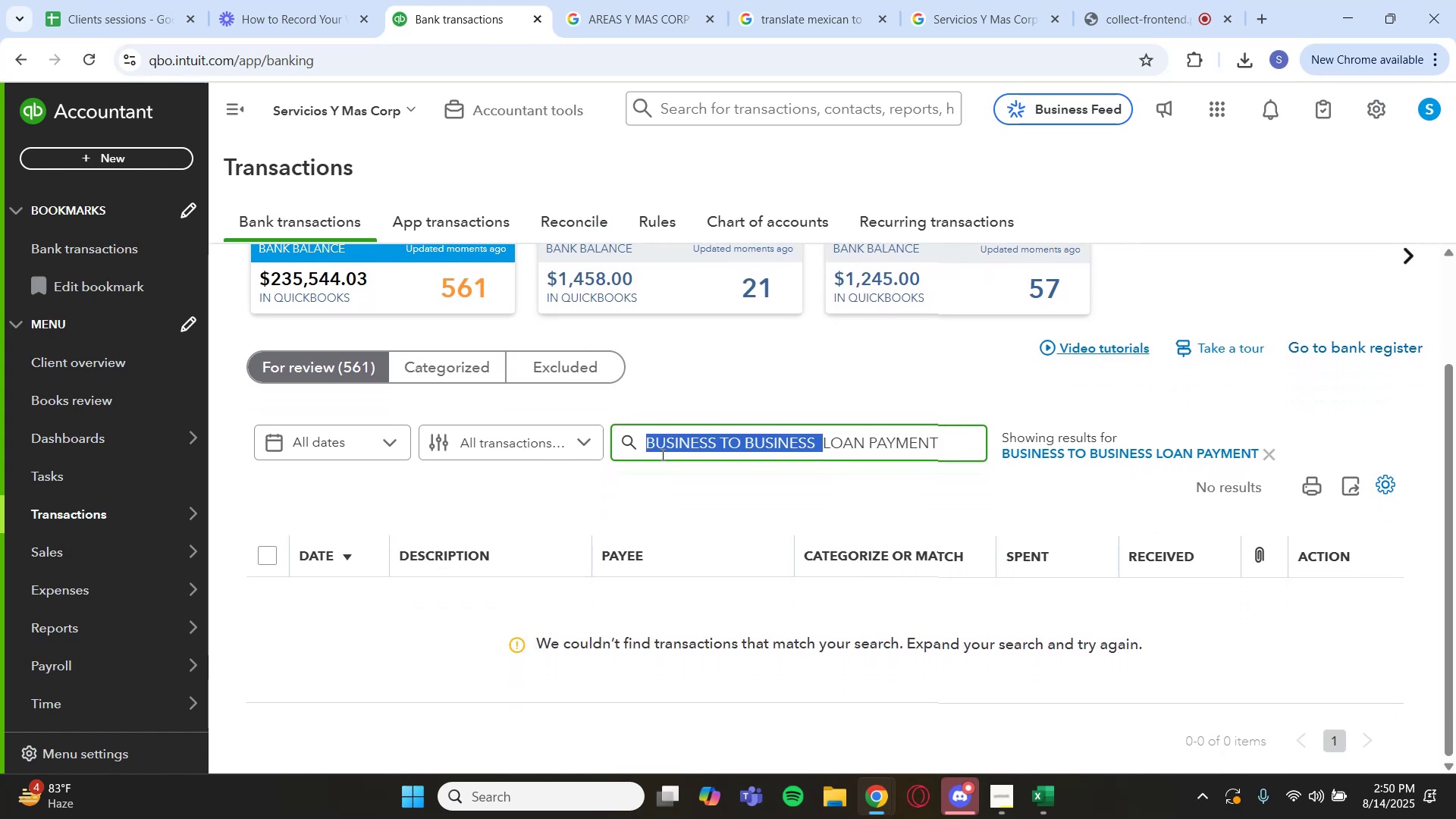 
key(Backspace)
 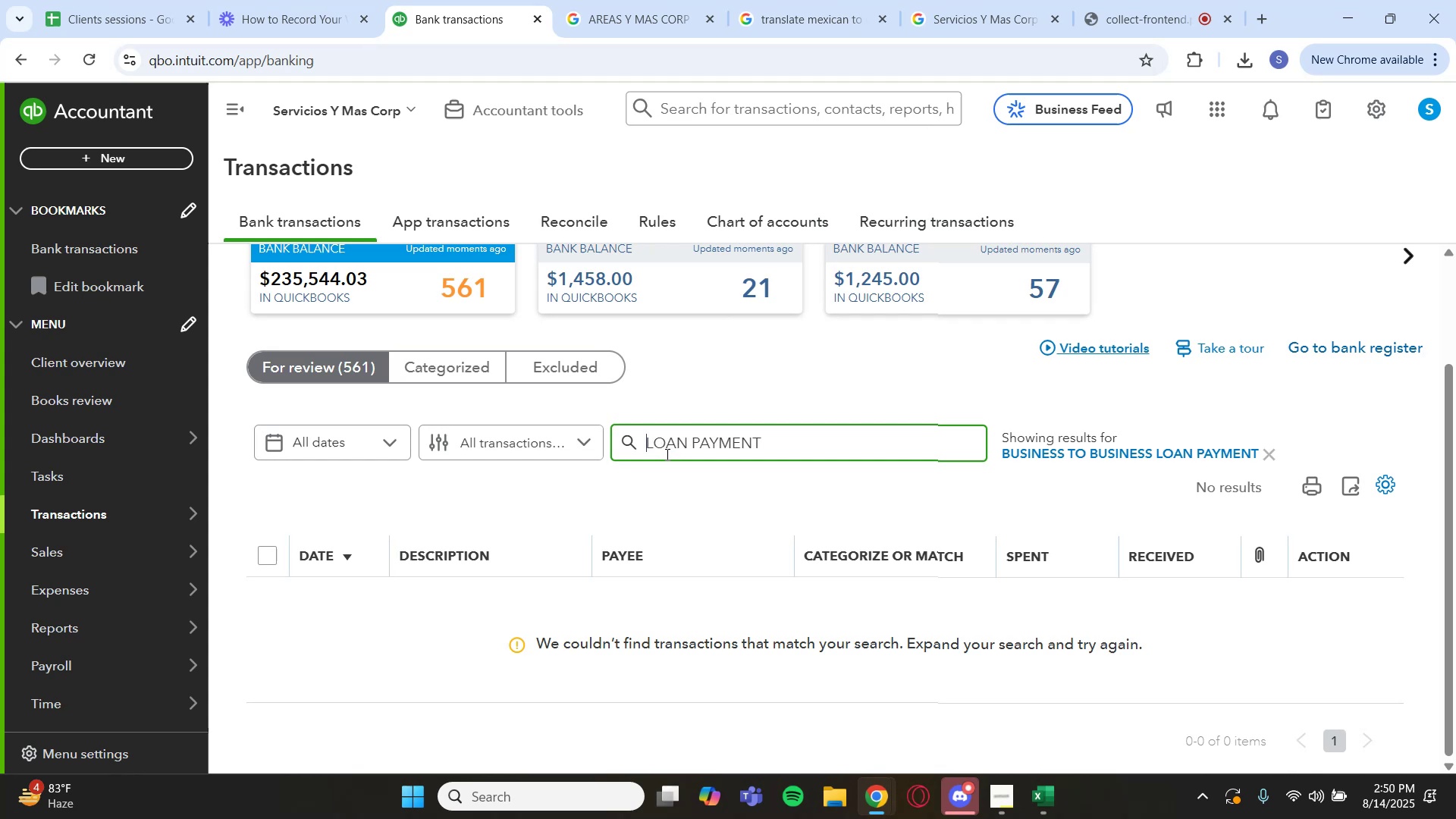 
key(Enter)
 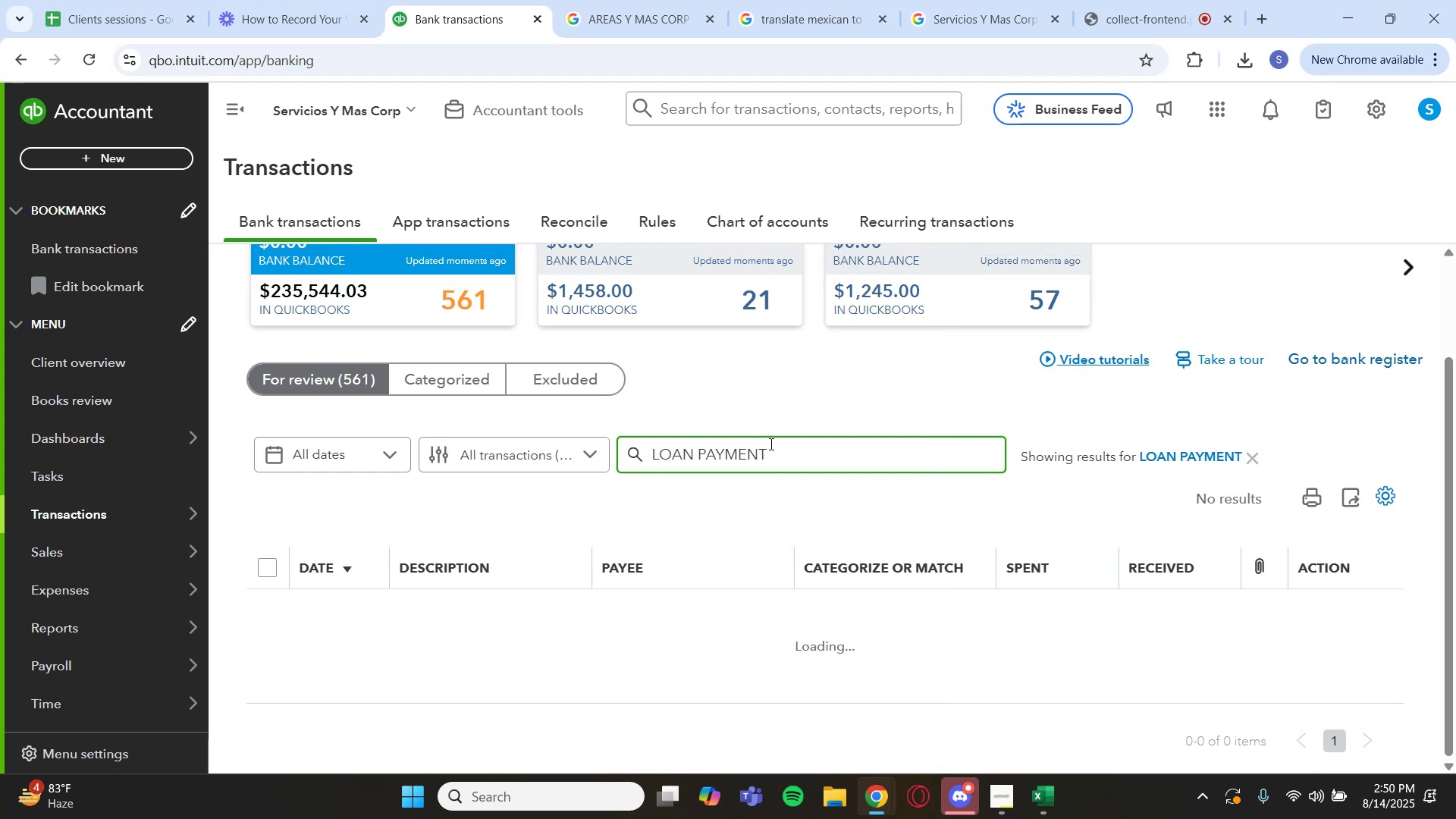 
scroll: coordinate [779, 443], scroll_direction: down, amount: 1.0
 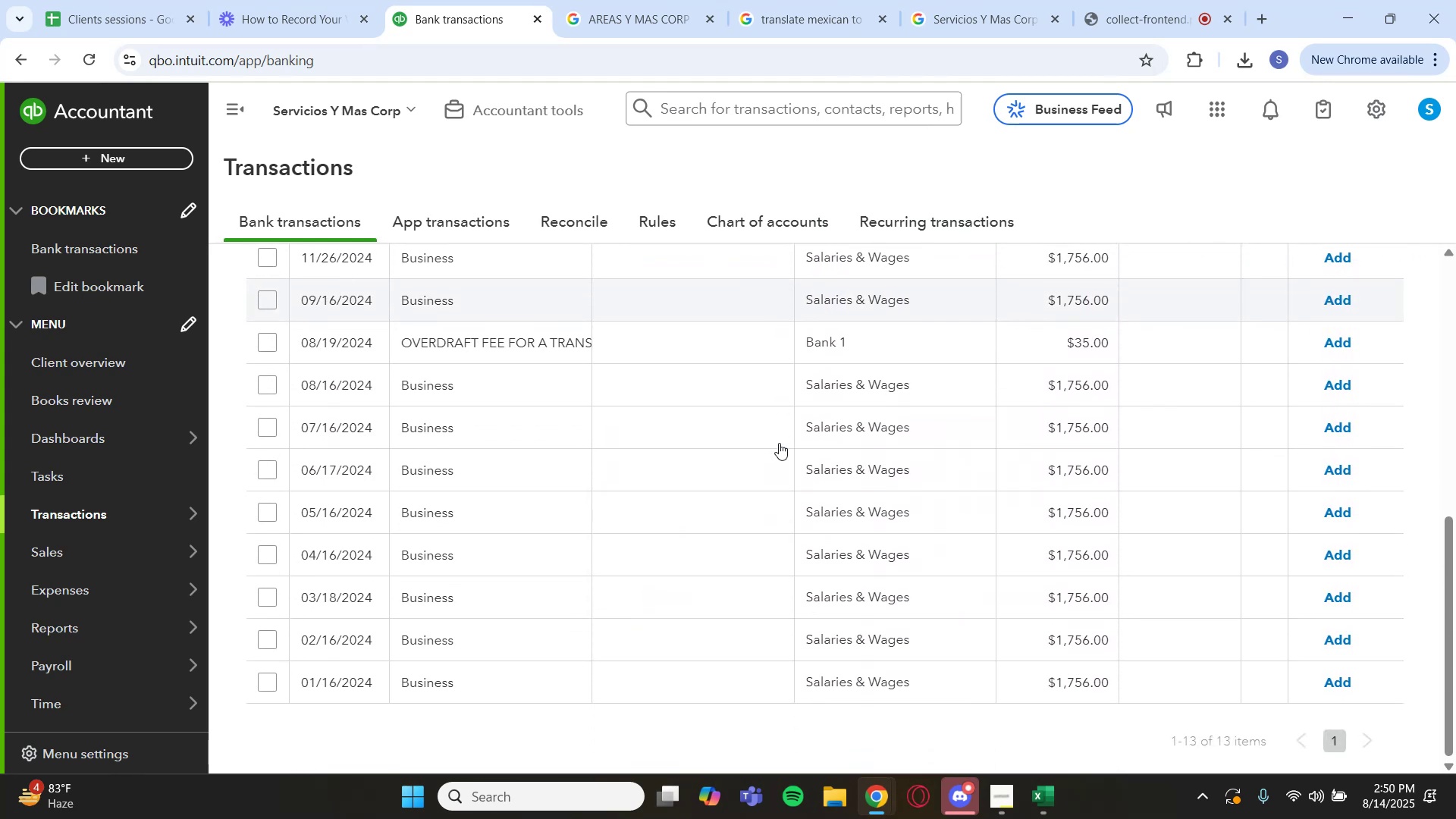 
scroll: coordinate [780, 443], scroll_direction: up, amount: 1.0
 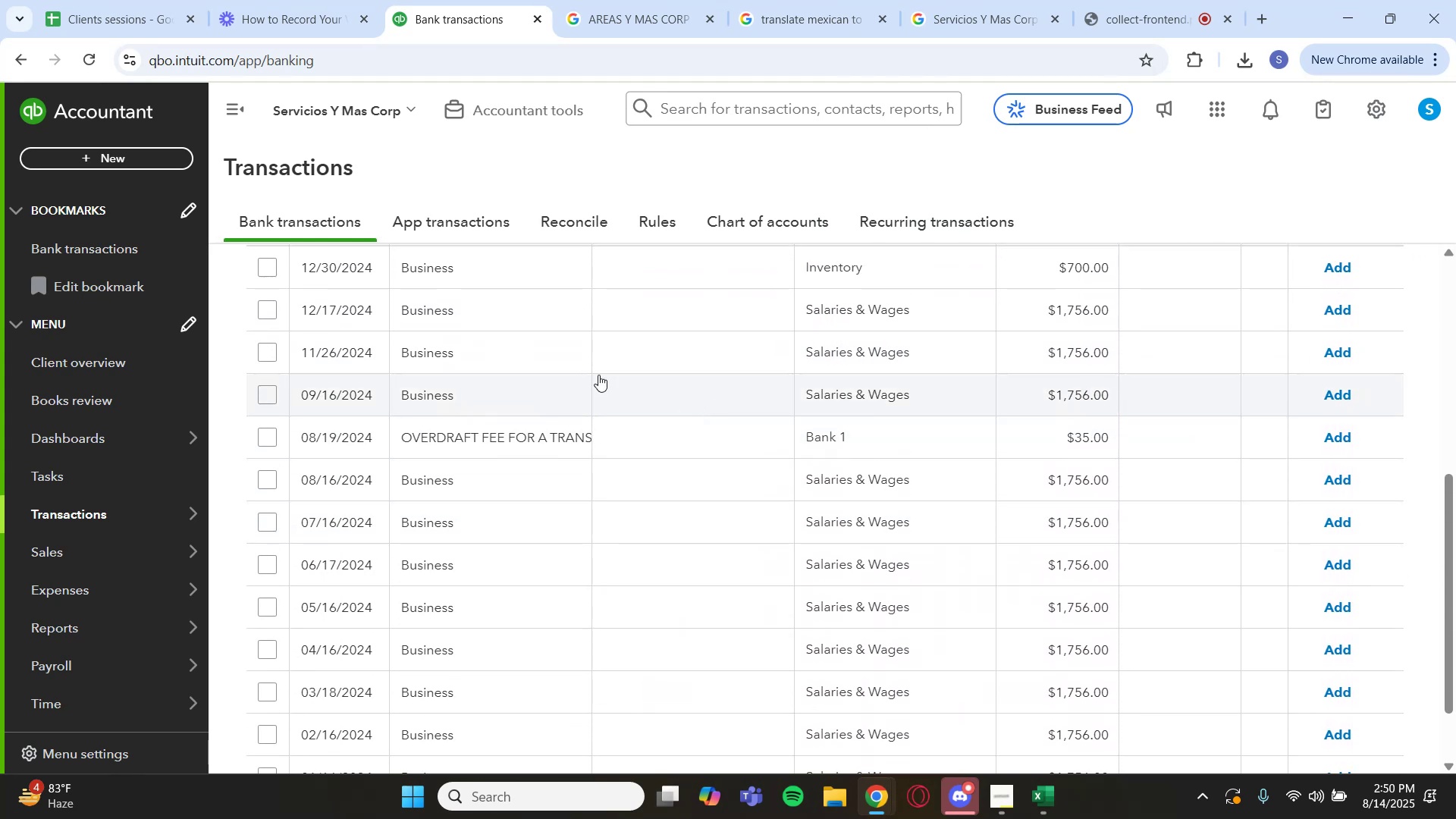 
left_click([579, 431])
 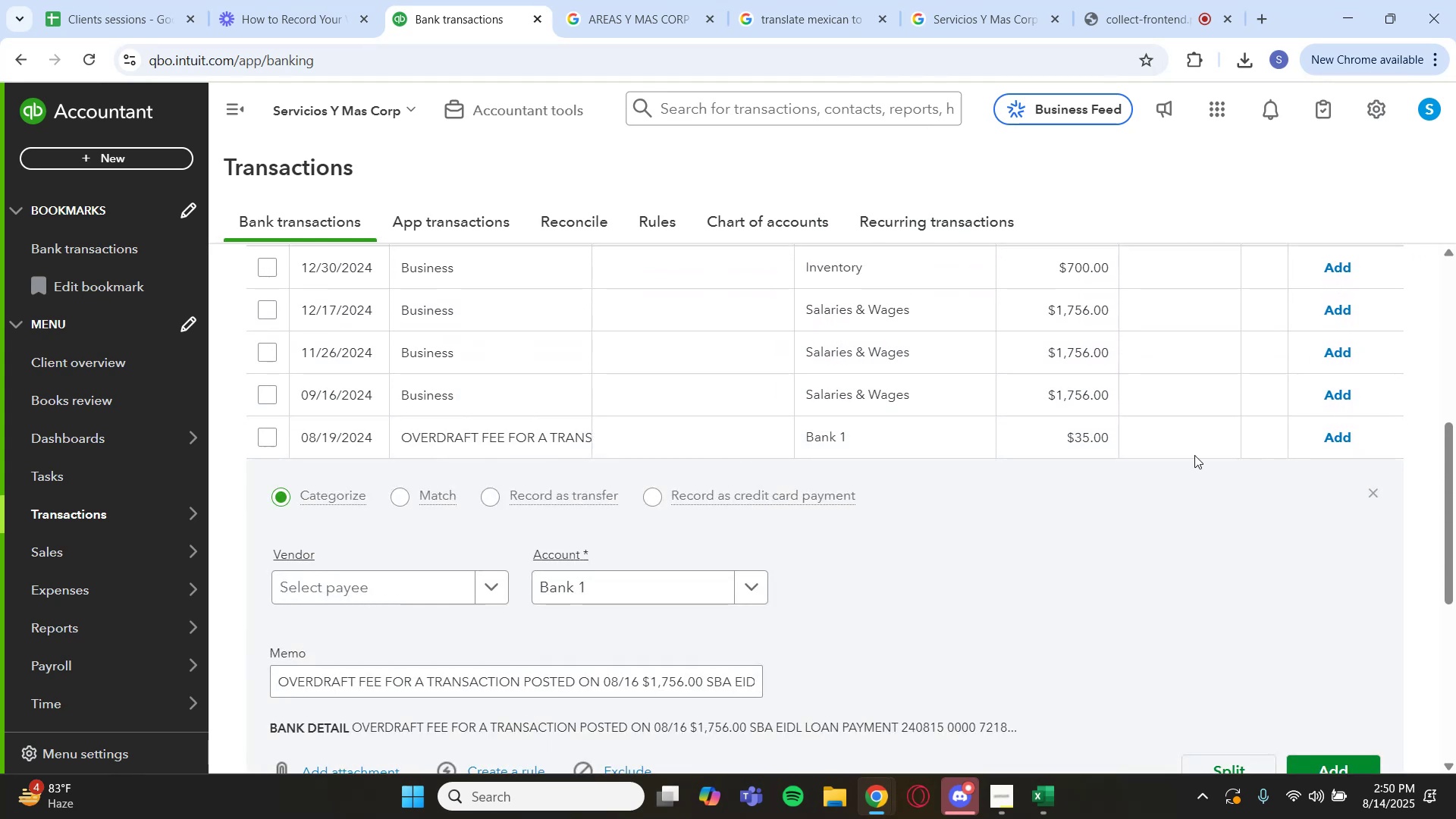 
left_click([1376, 497])
 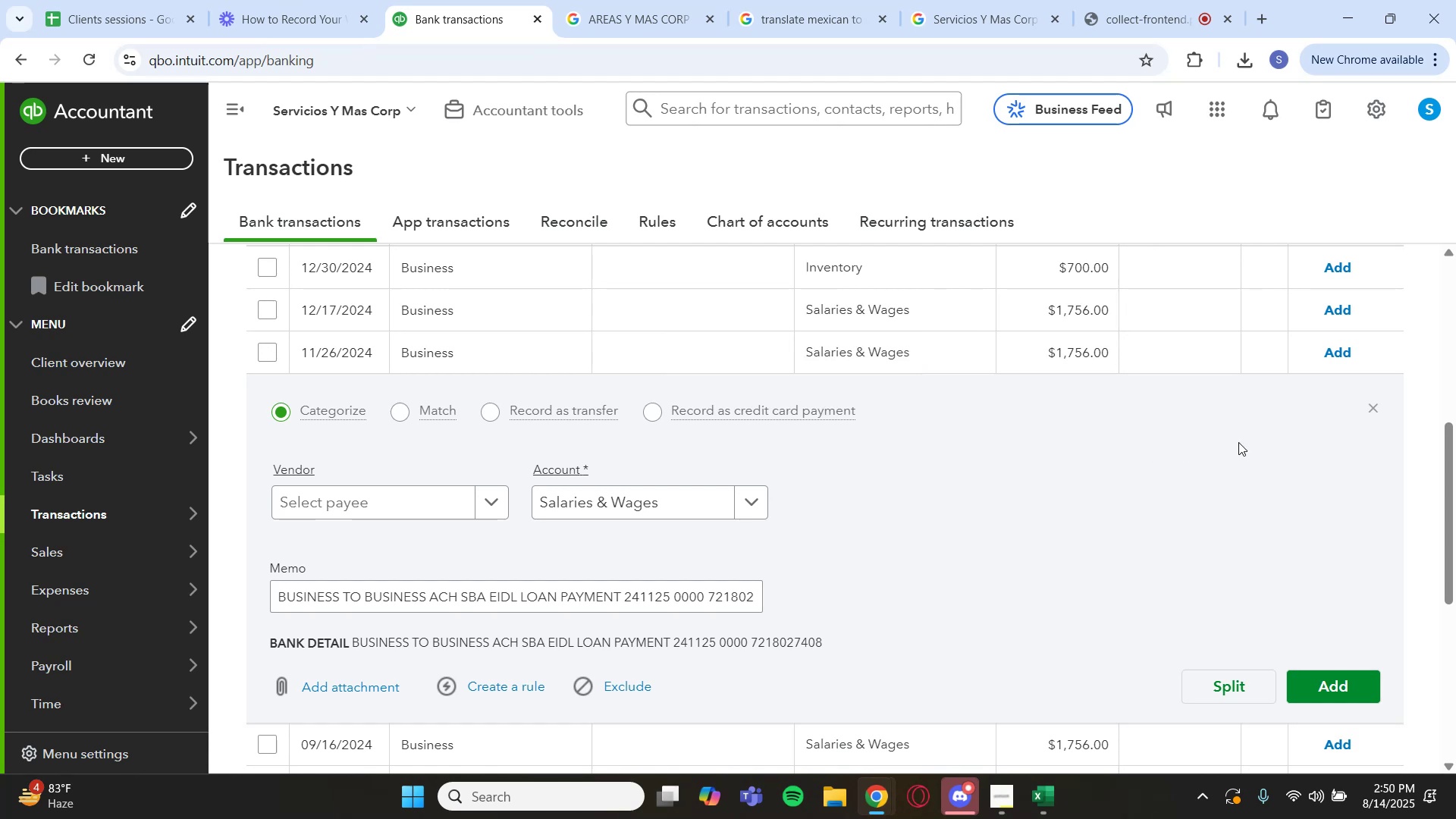 
left_click([1371, 412])
 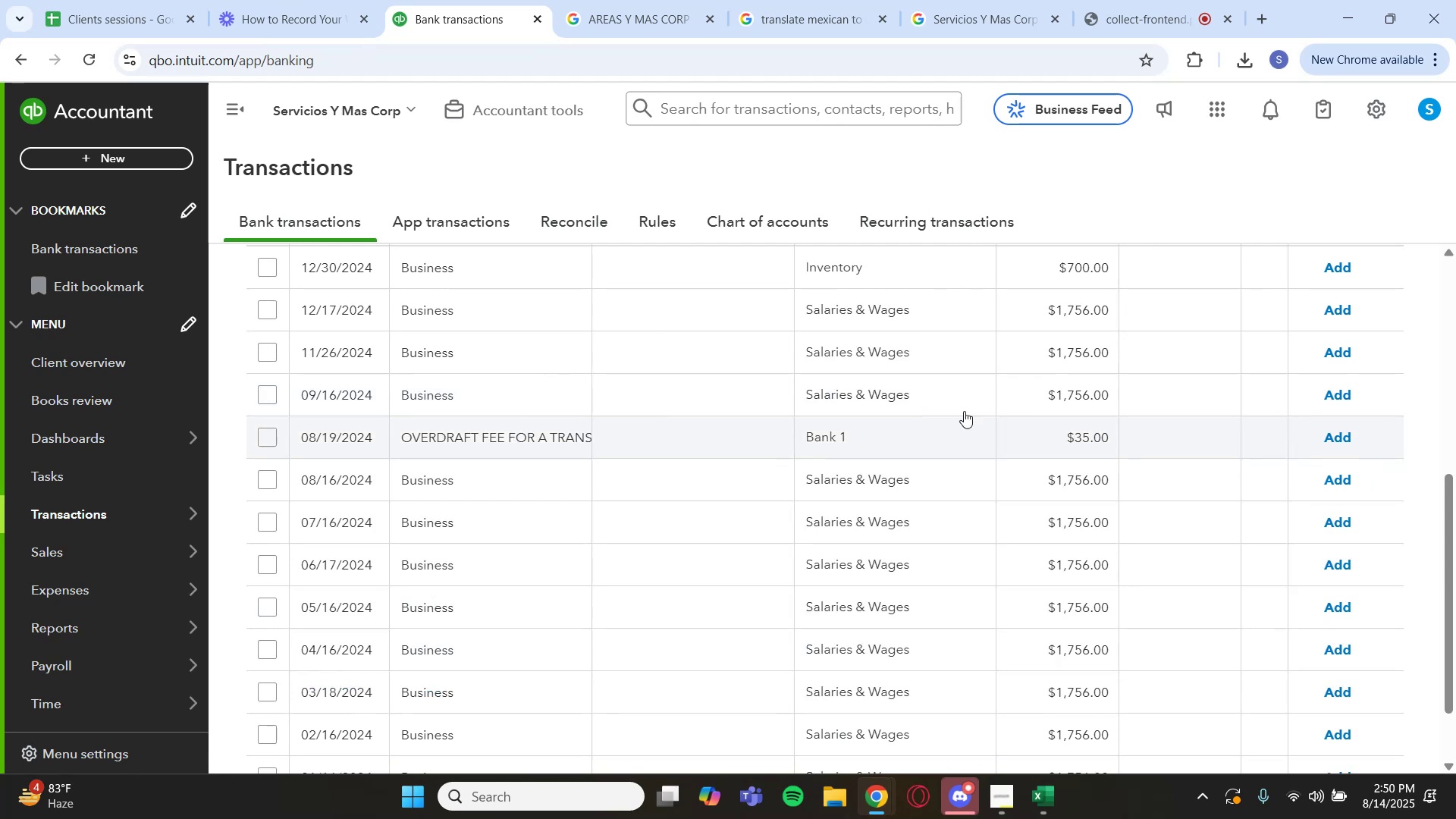 
scroll: coordinate [284, 300], scroll_direction: up, amount: 2.0
 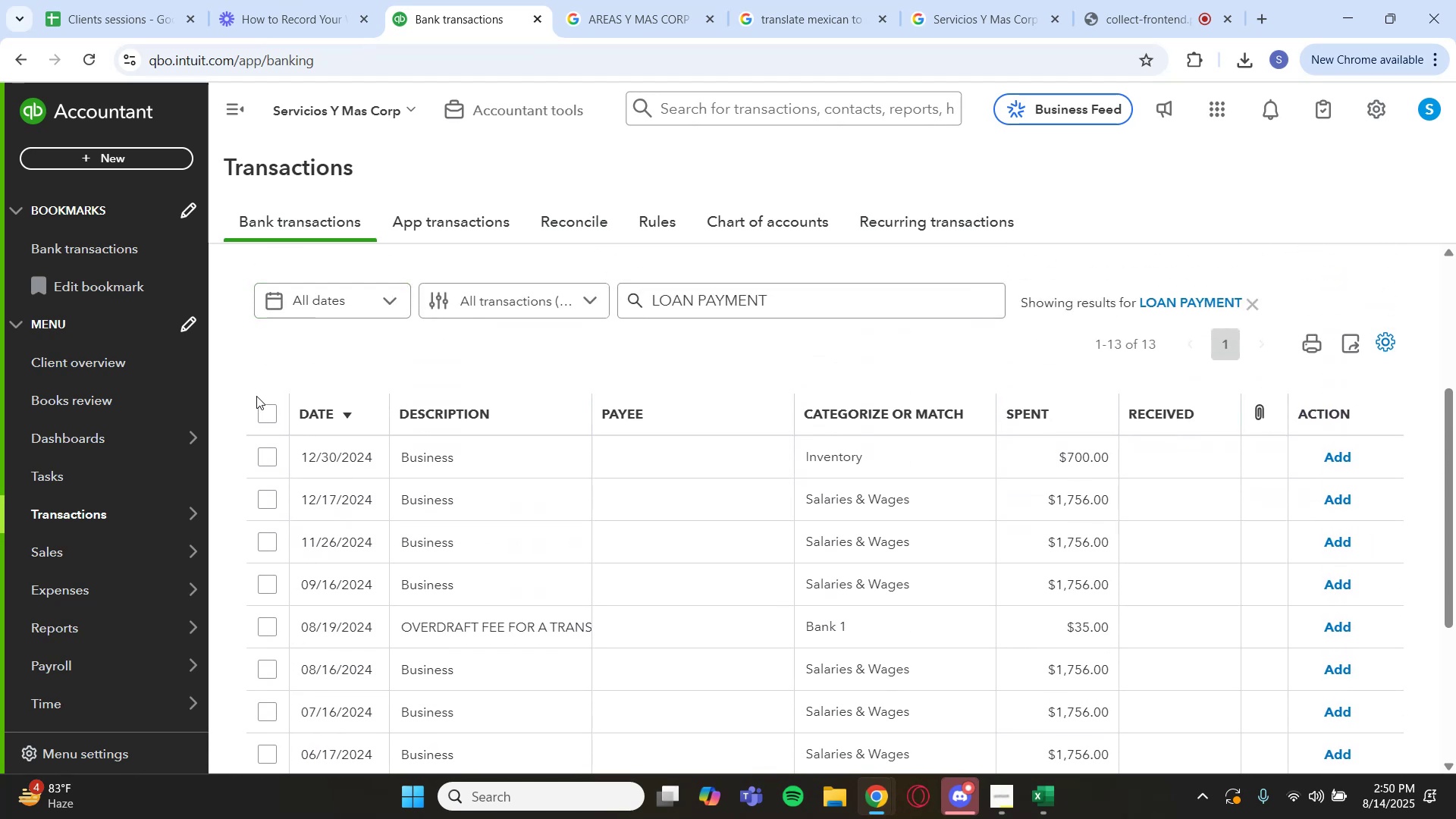 
left_click([259, 413])
 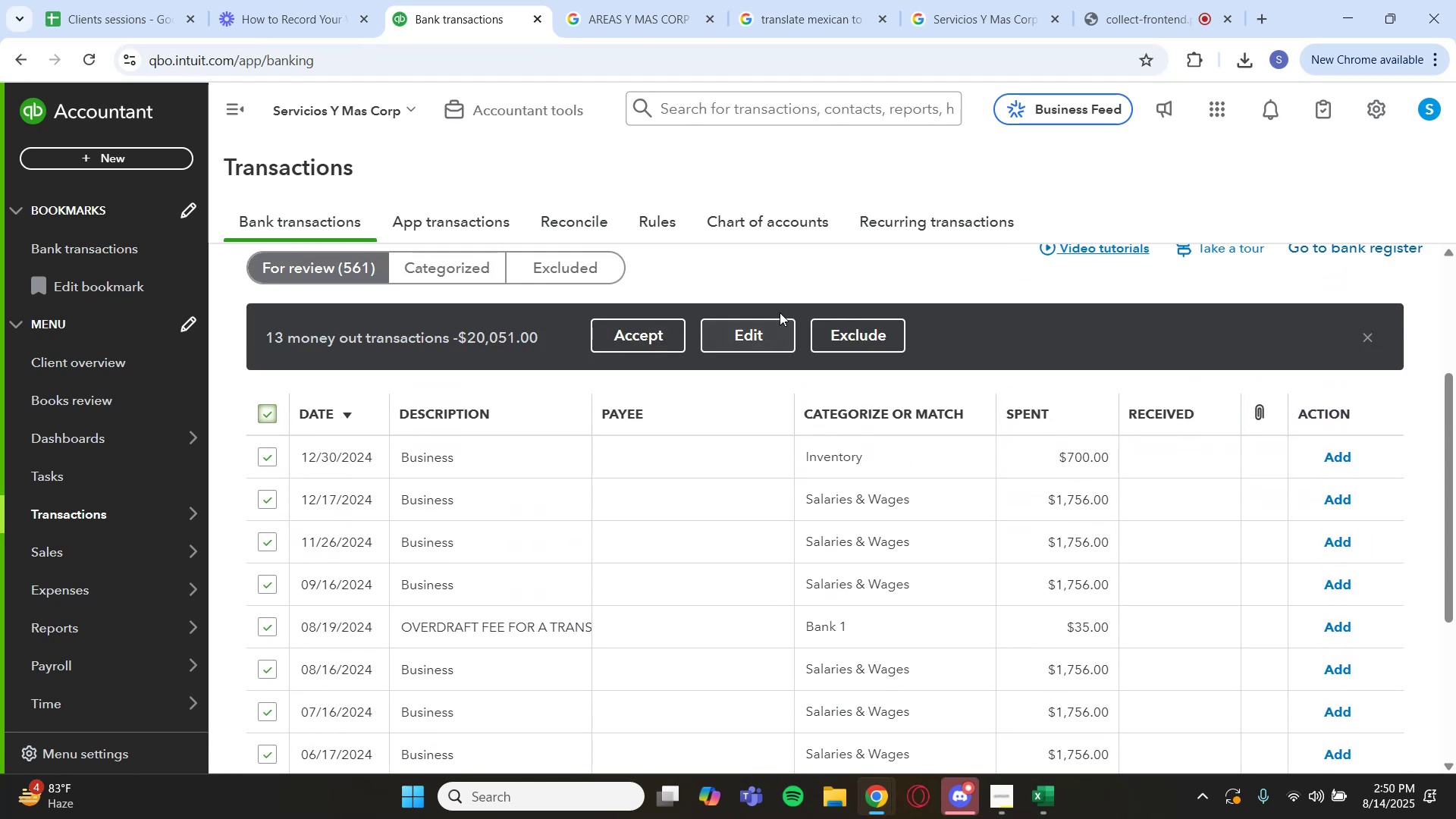 
left_click([769, 331])
 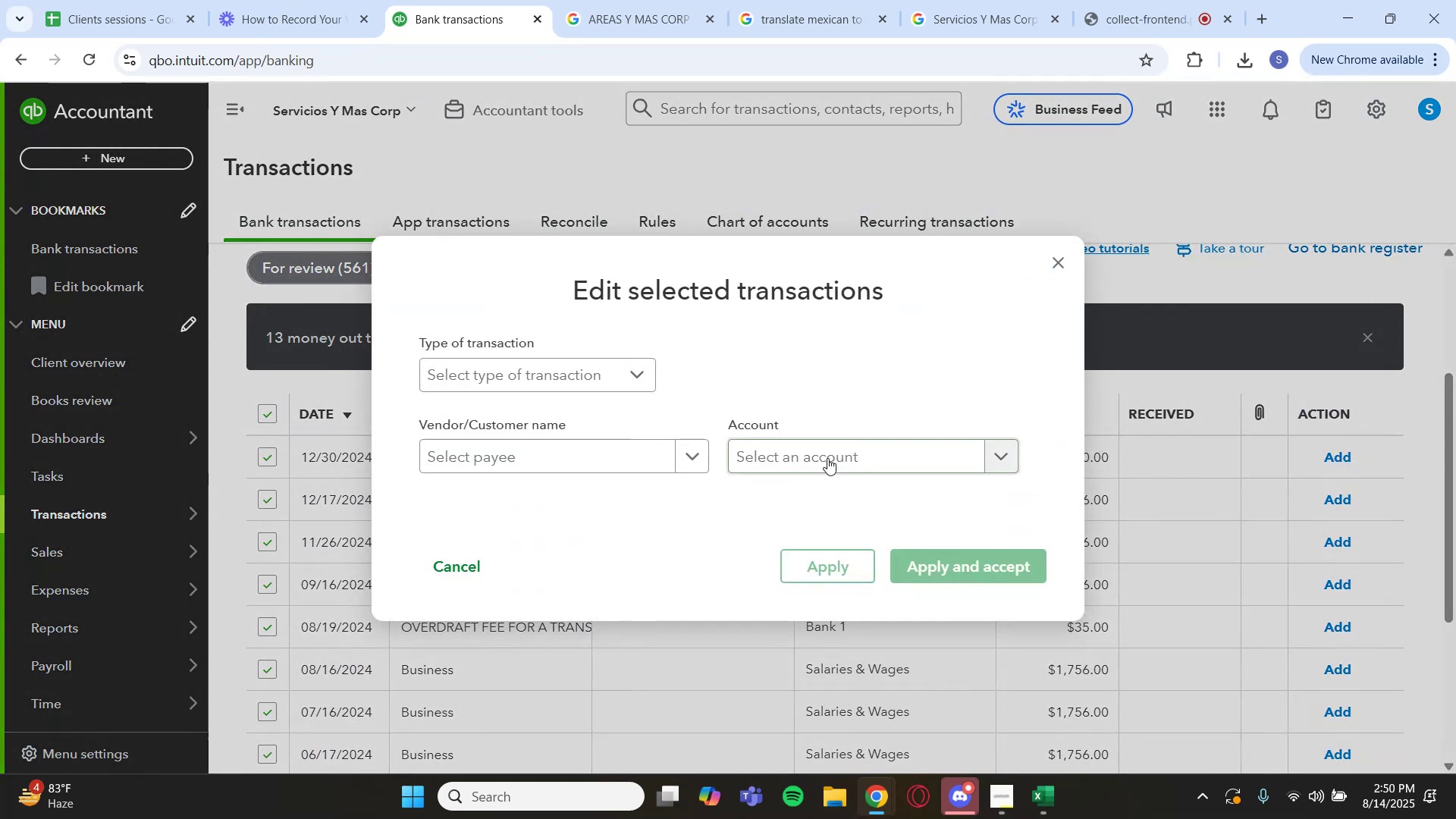 
left_click([840, 444])
 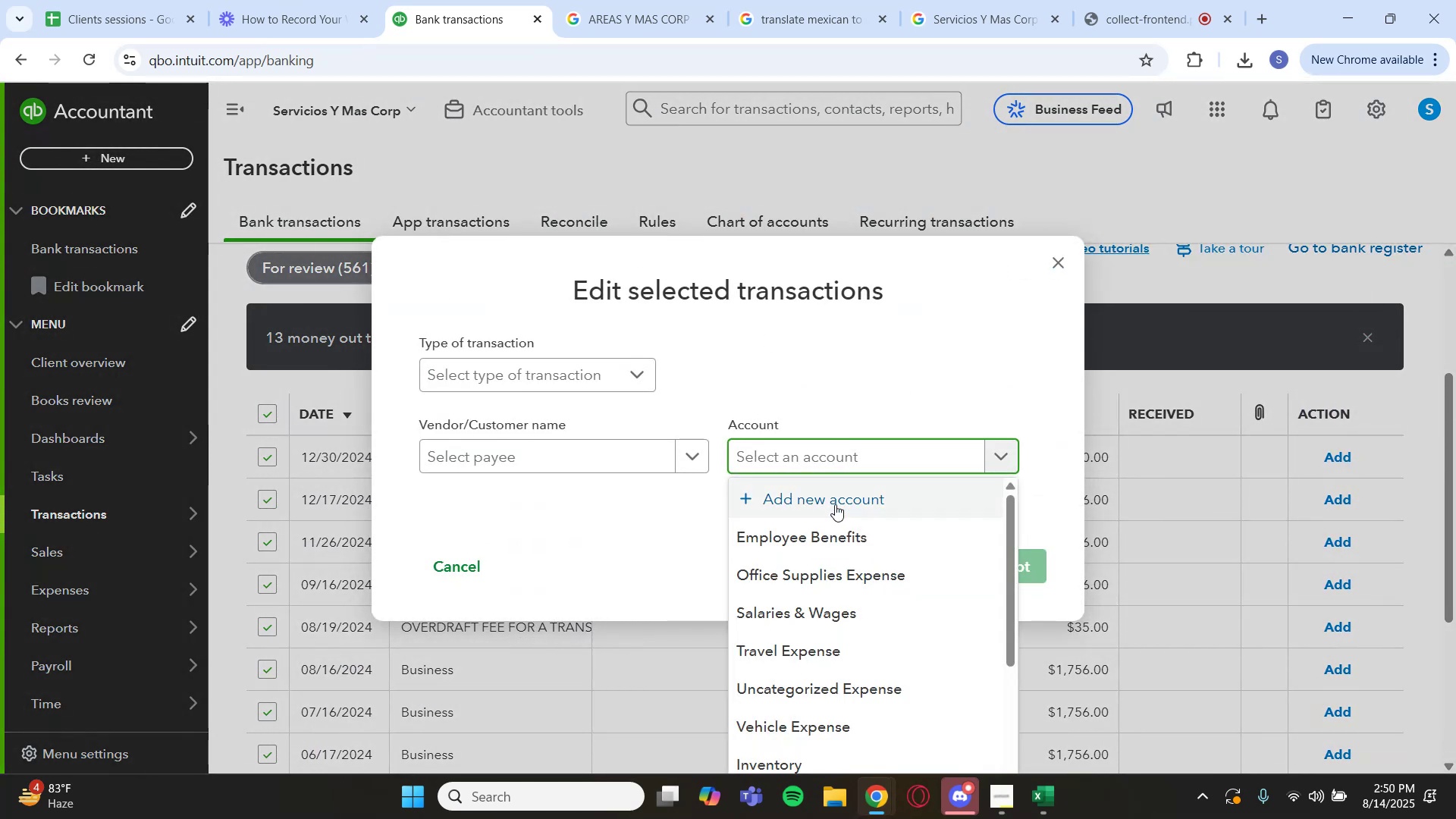 
left_click([843, 499])
 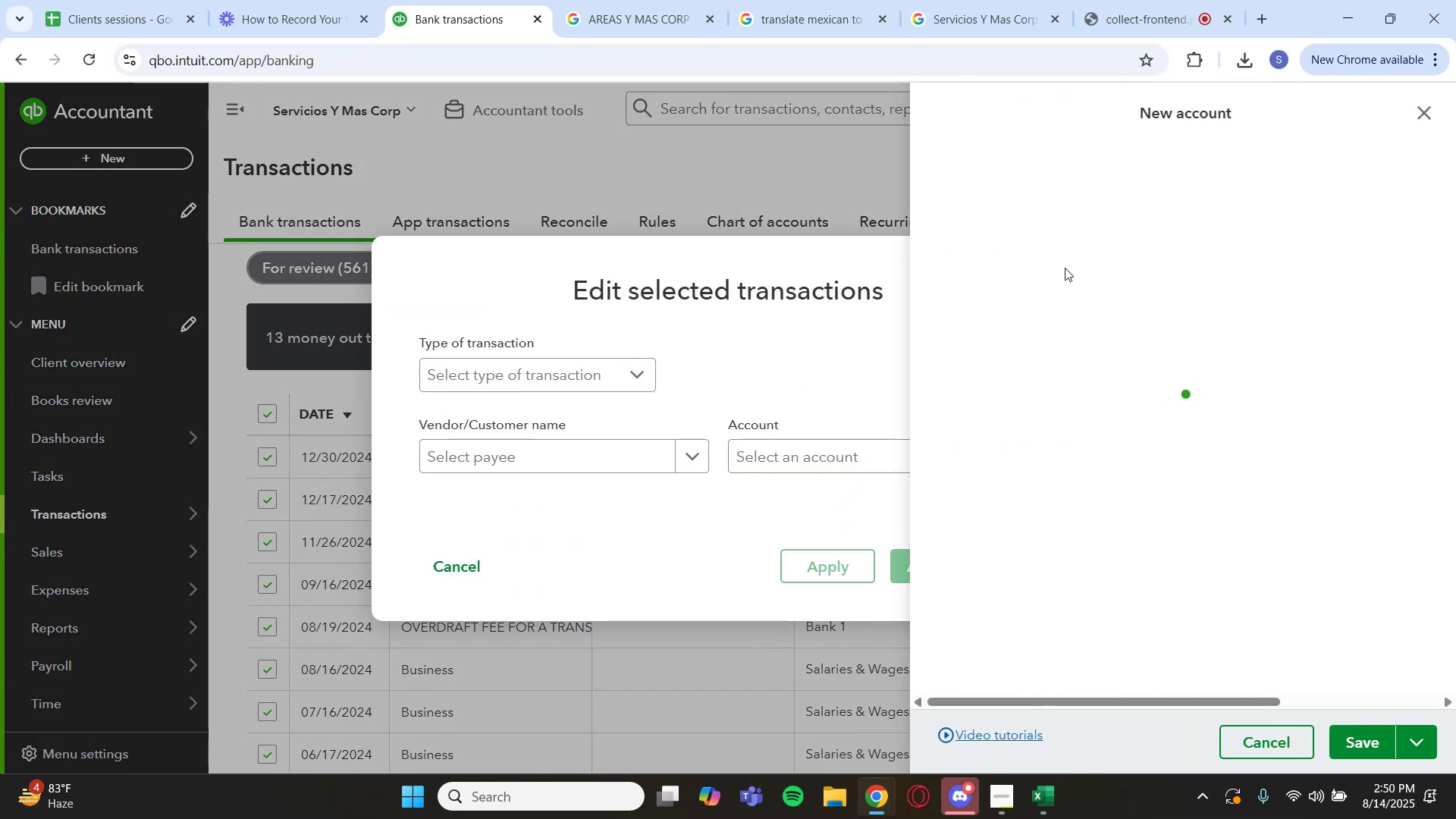 
left_click([1134, 184])
 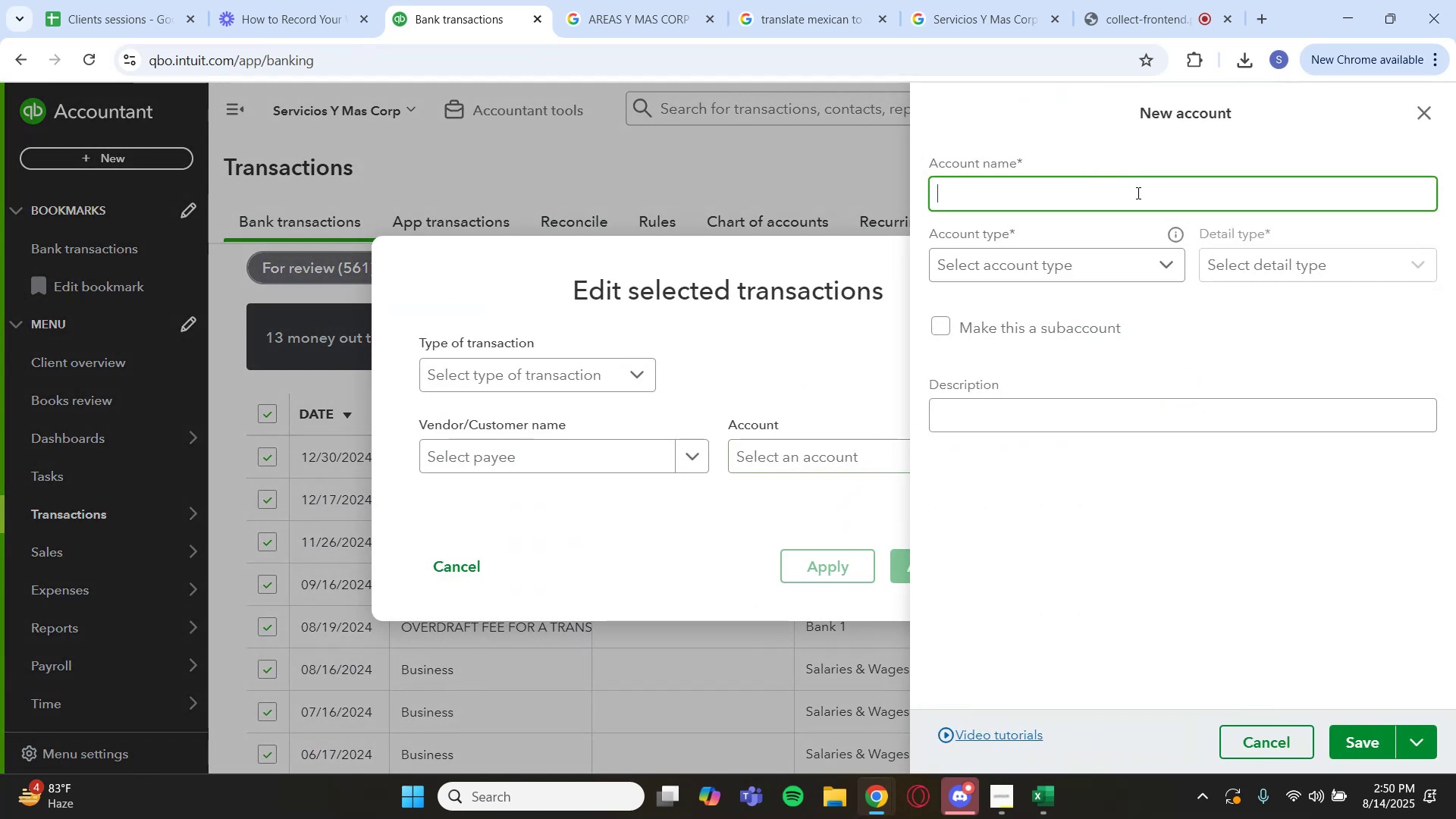 
type(Loans Payable)
 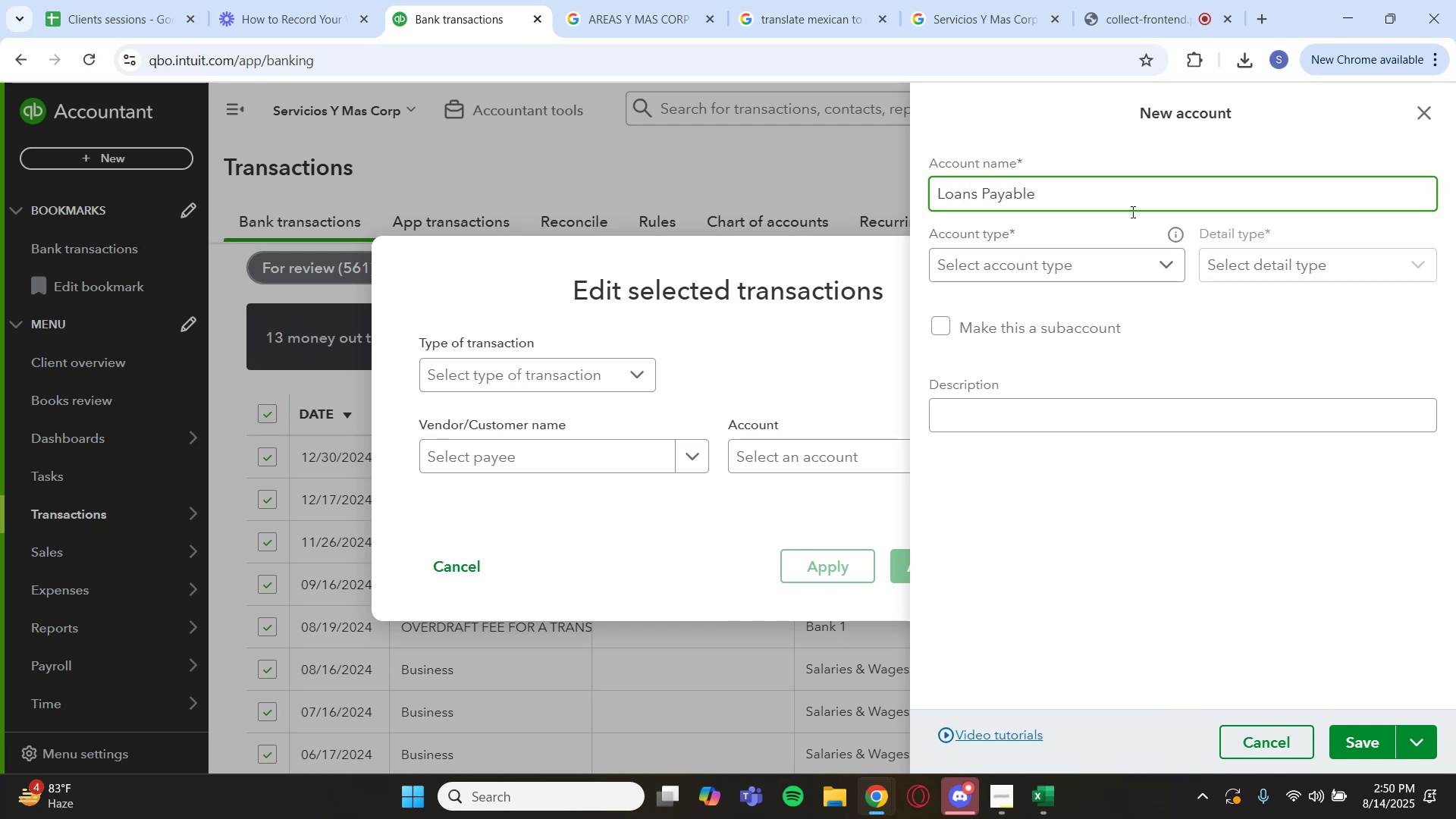 
left_click([1120, 263])
 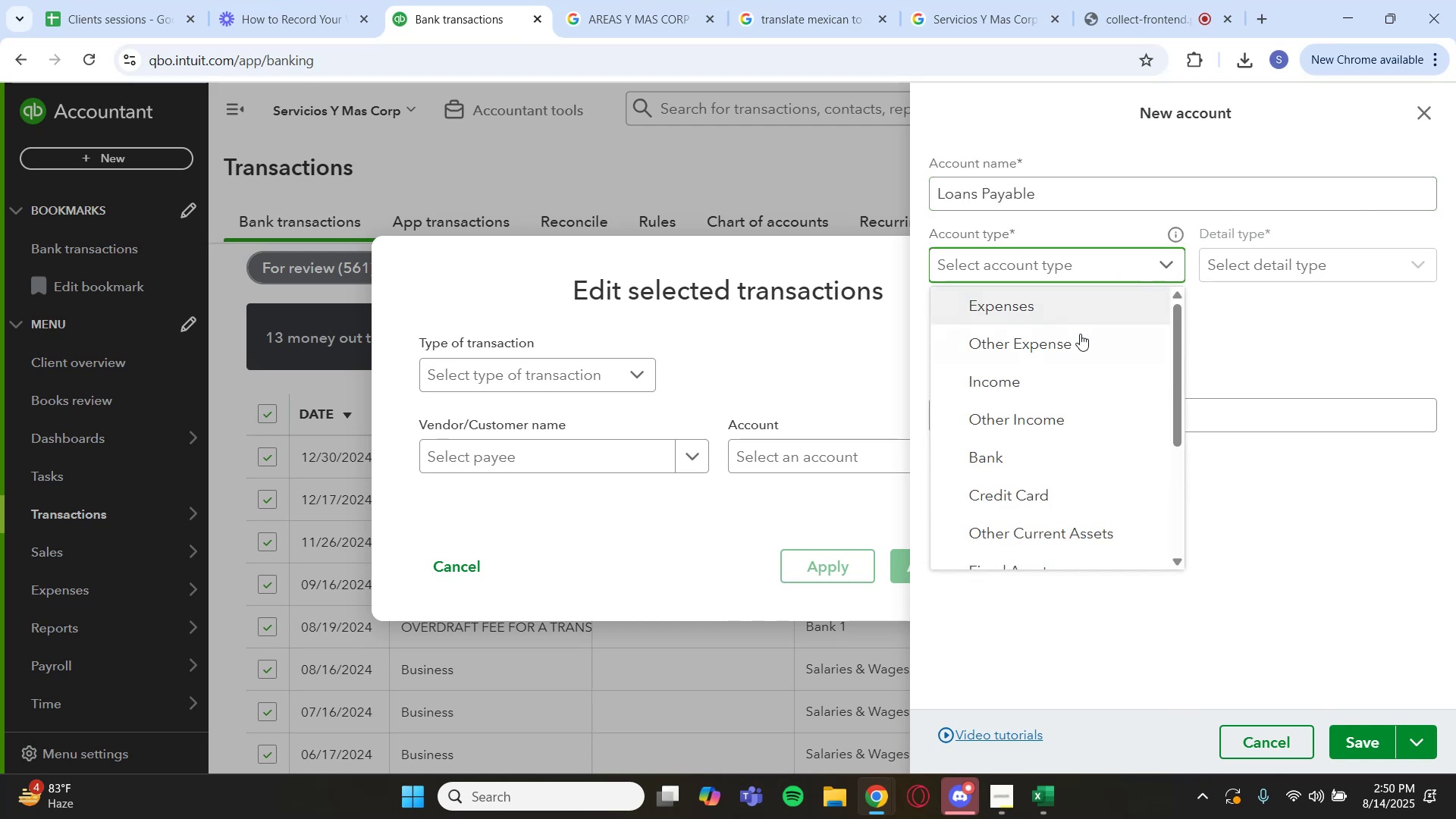 
scroll: coordinate [1065, 467], scroll_direction: down, amount: 4.0
 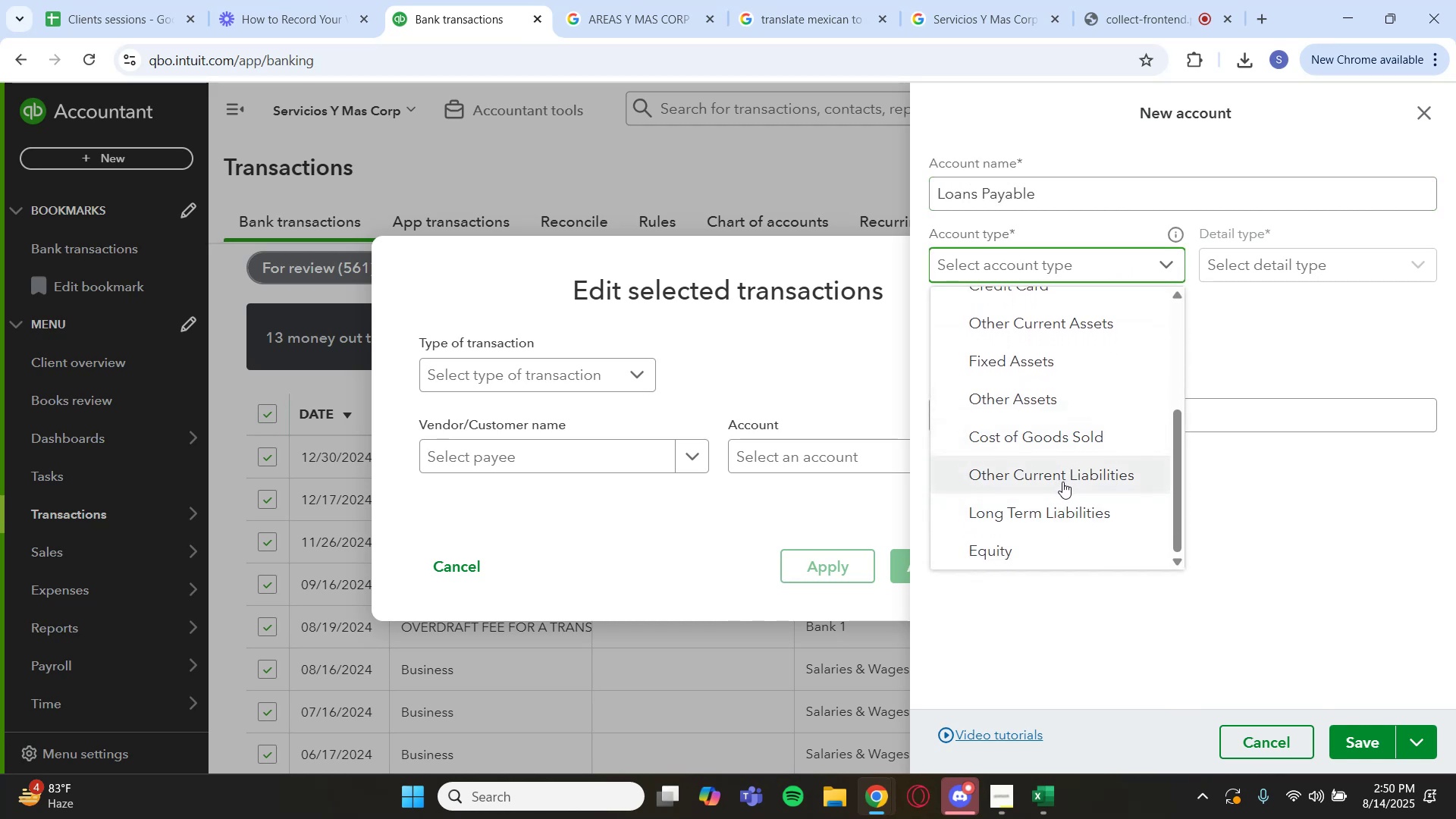 
left_click([1065, 471])
 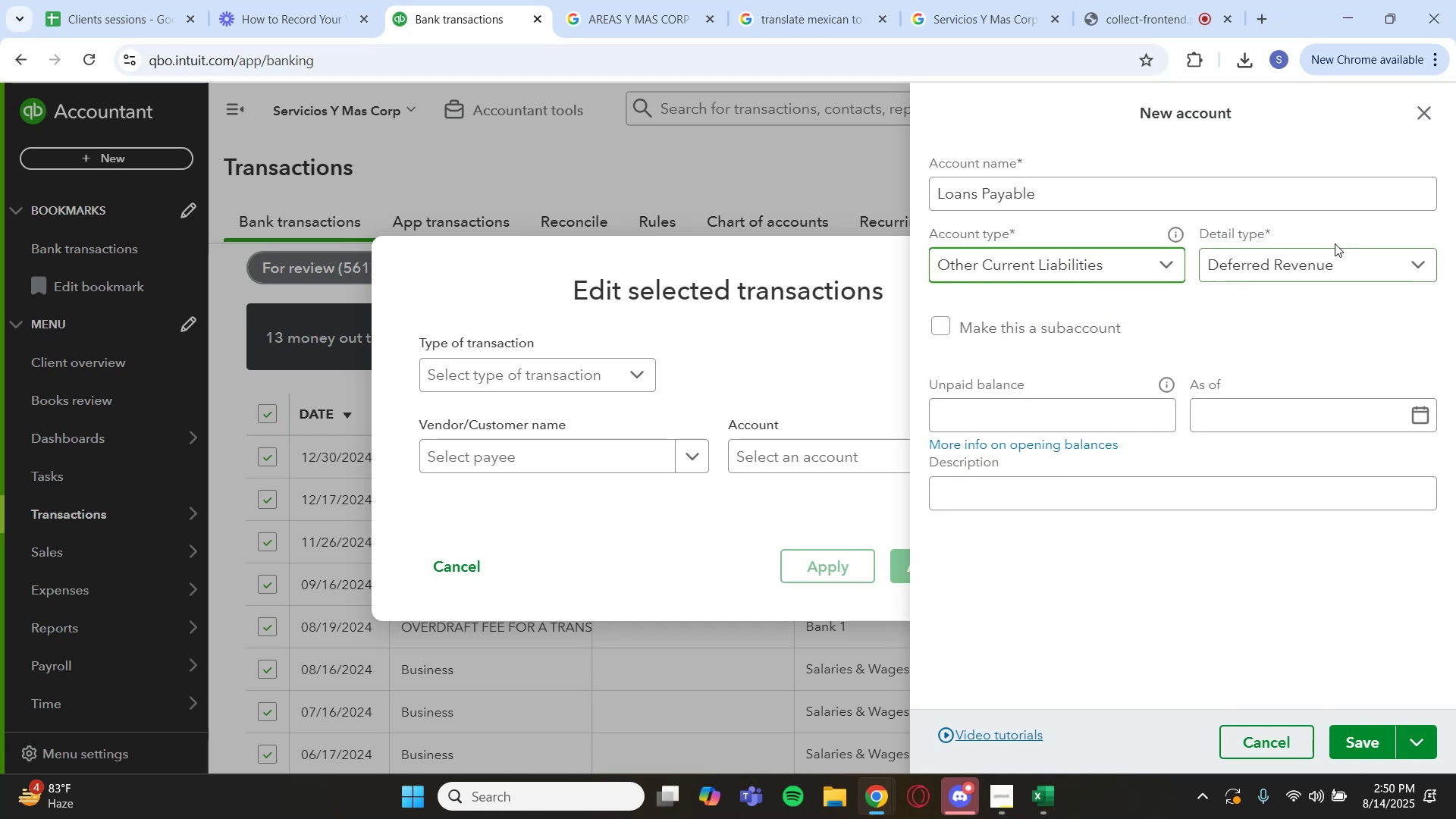 
left_click([1324, 260])
 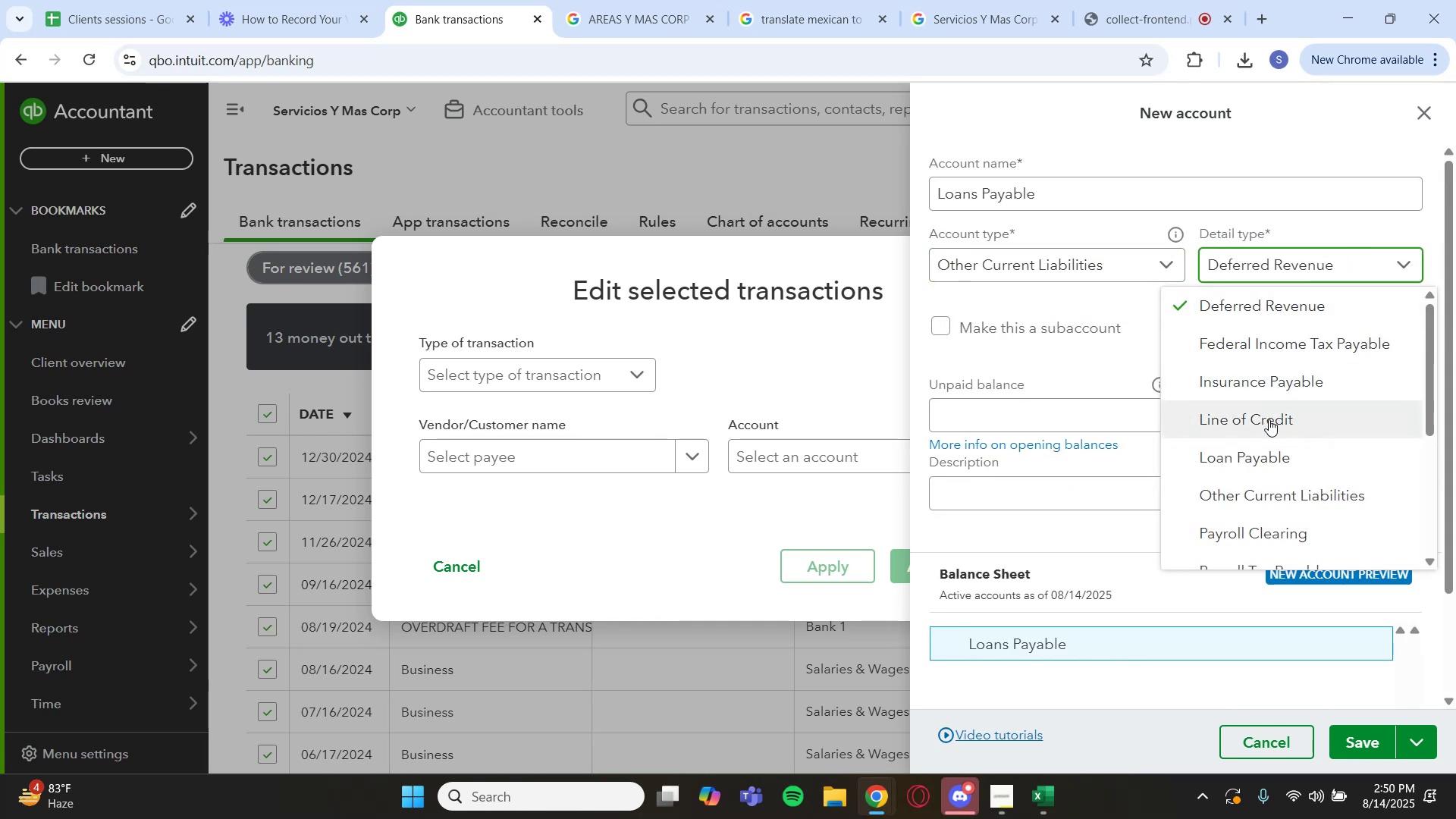 
left_click([1263, 453])
 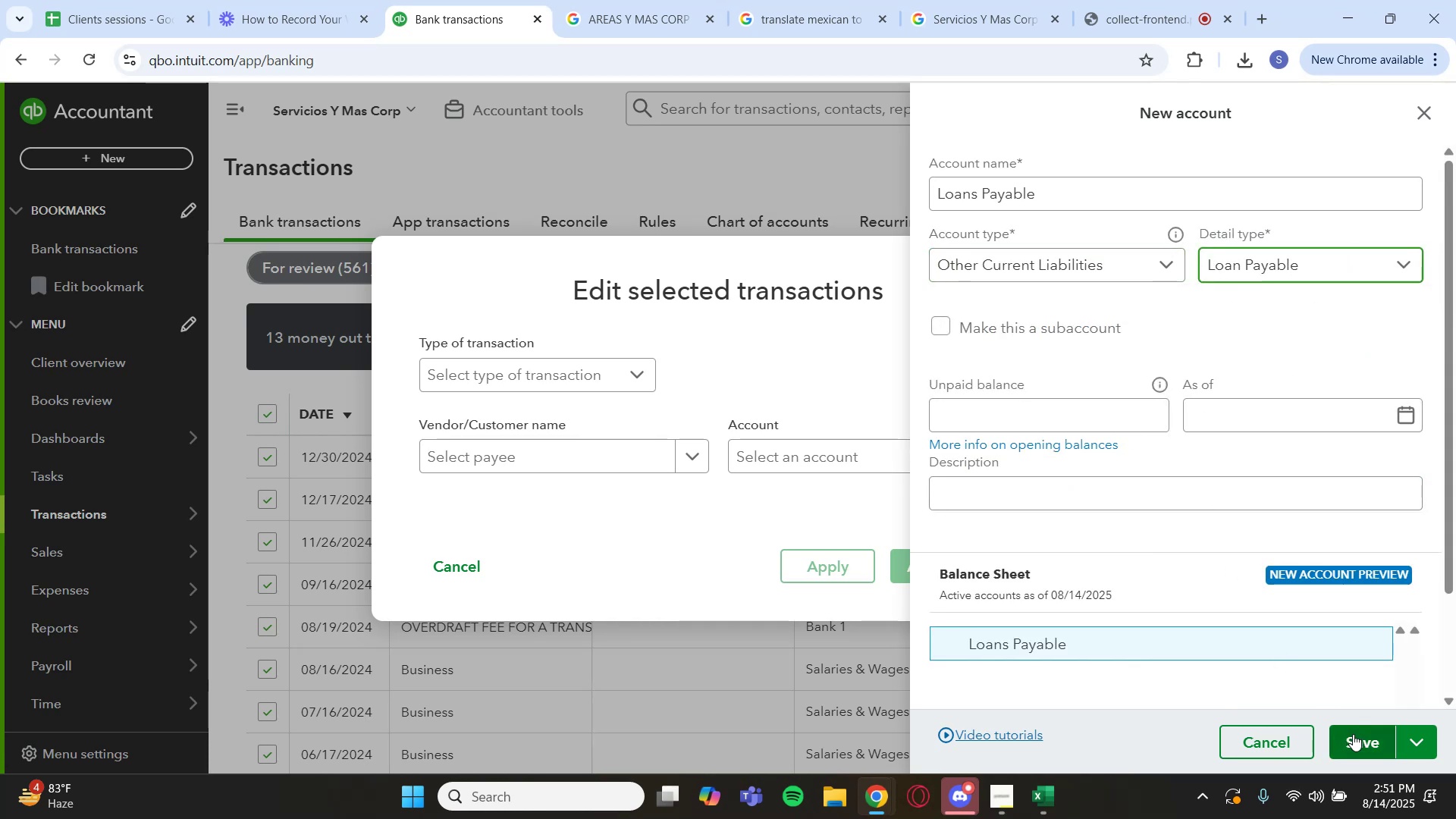 
left_click([1353, 734])
 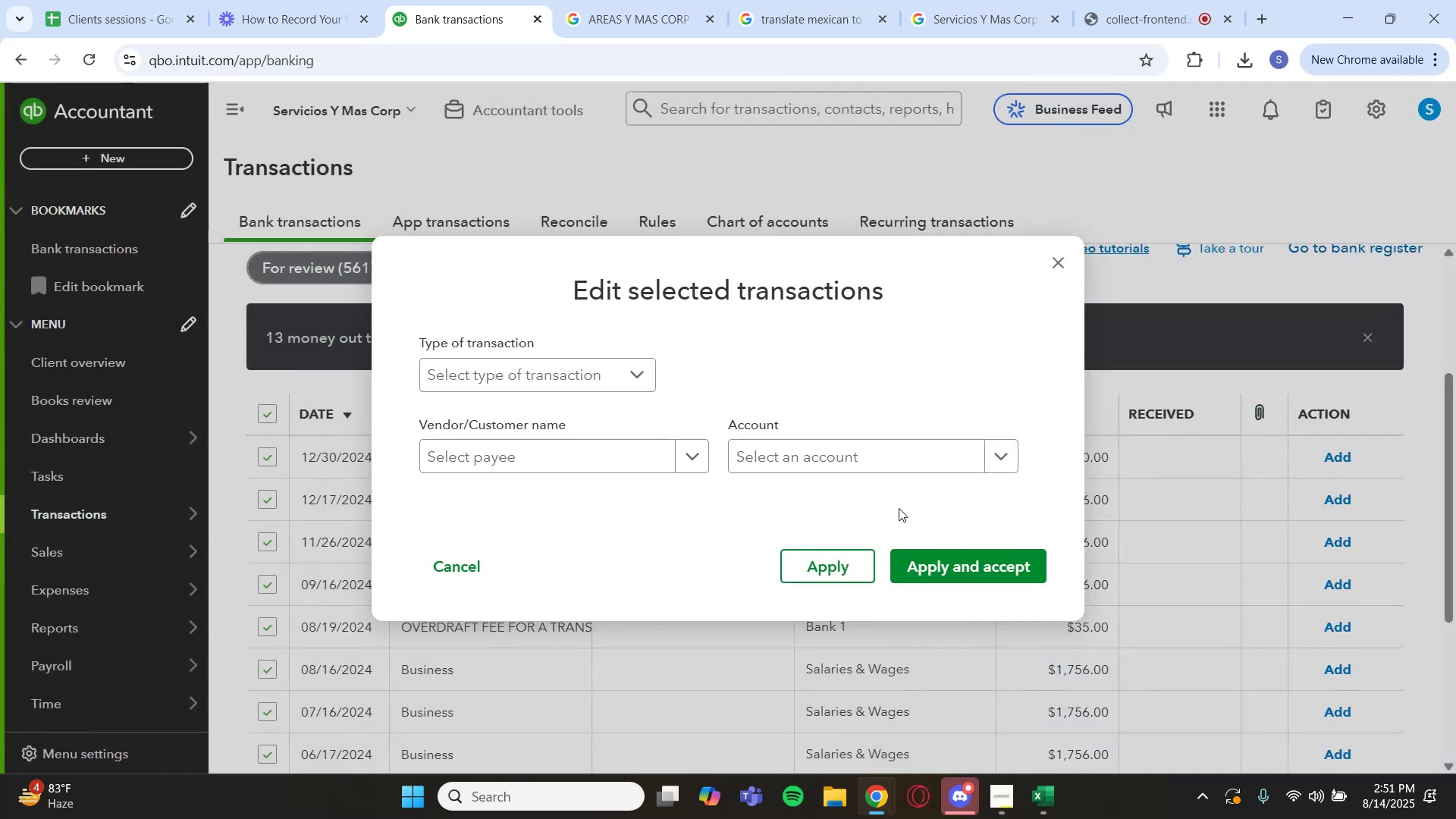 
left_click([899, 450])
 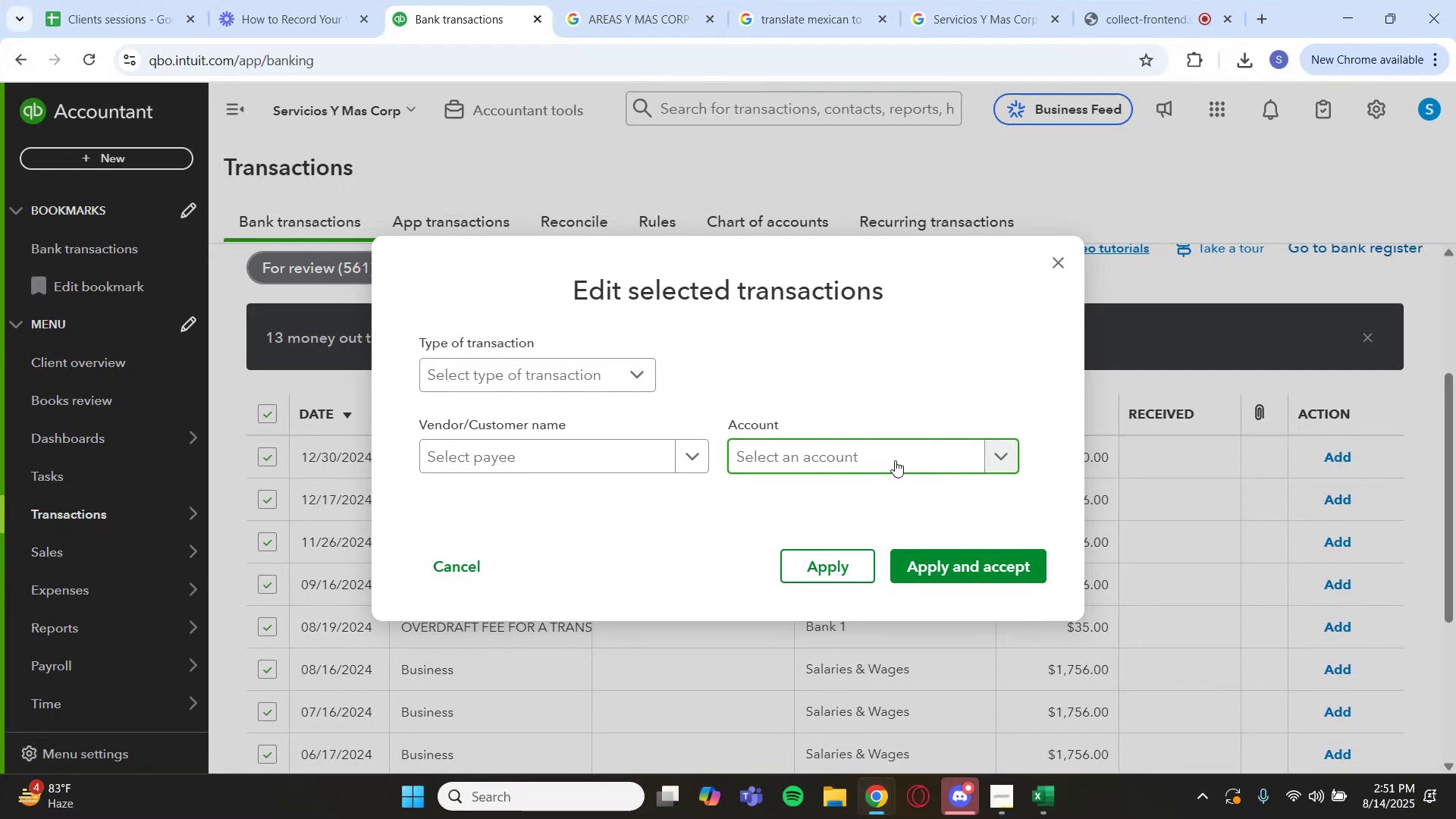 
left_click([895, 460])
 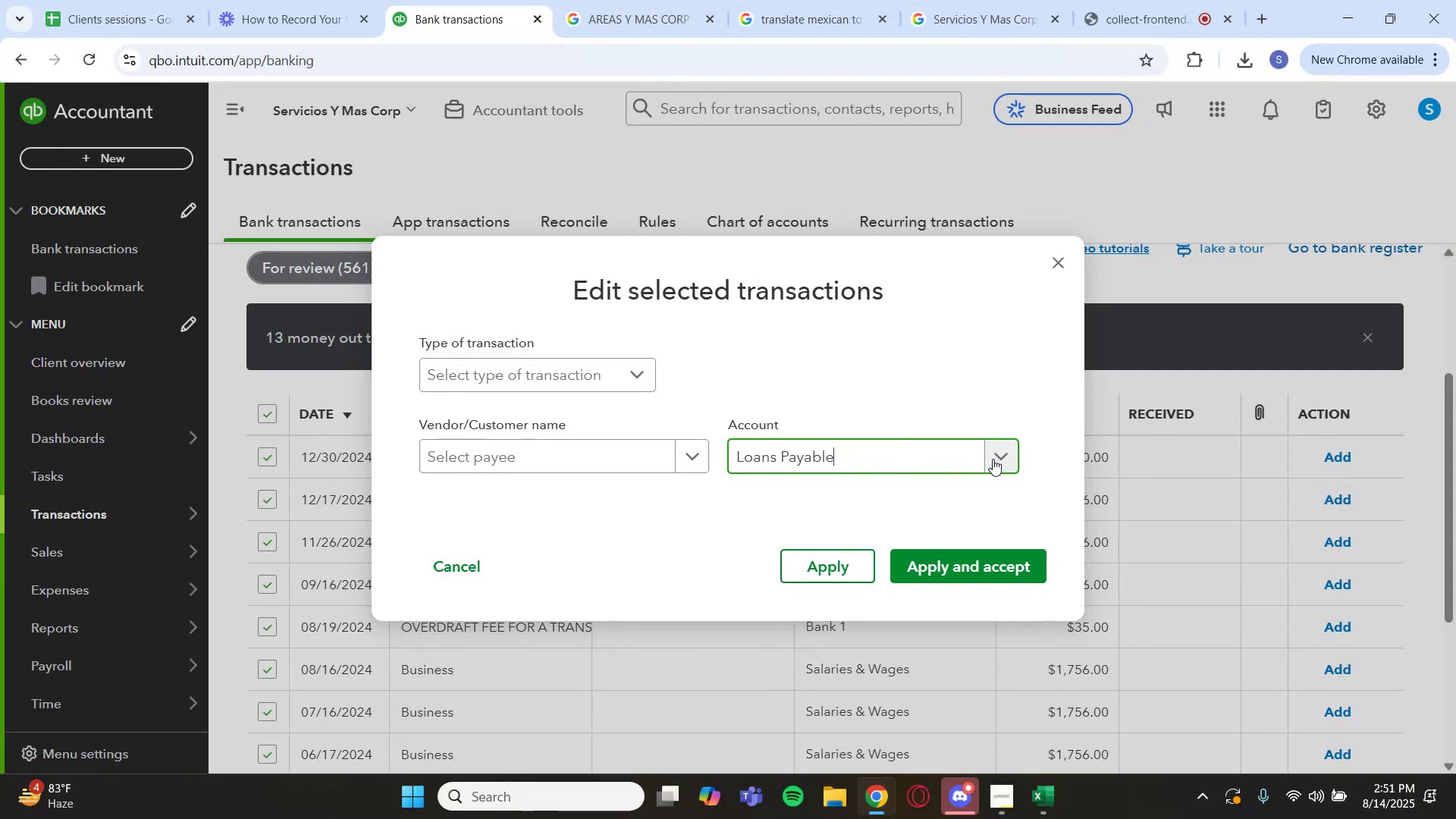 
left_click([993, 459])
 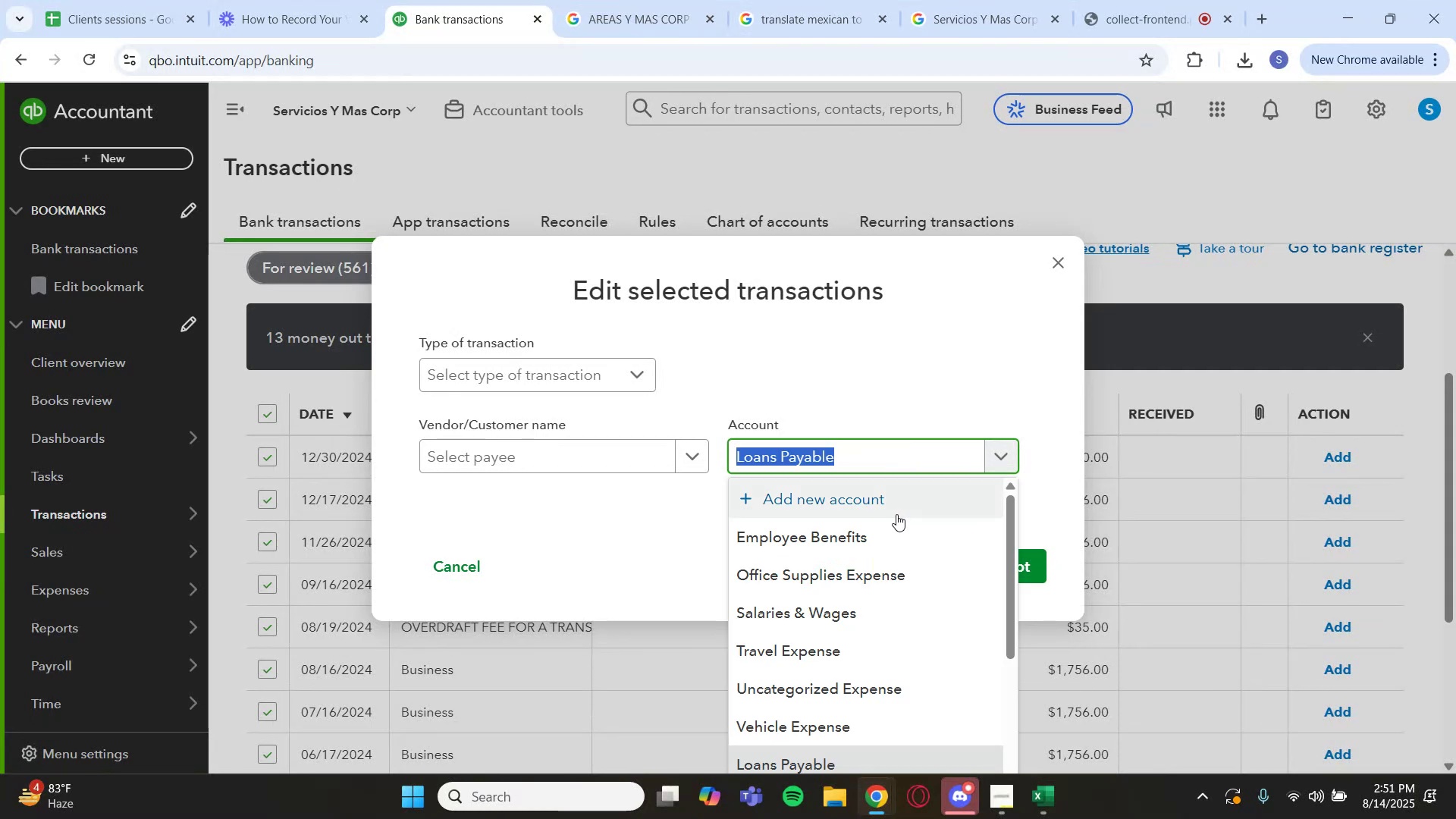 
scroll: coordinate [875, 551], scroll_direction: down, amount: 1.0
 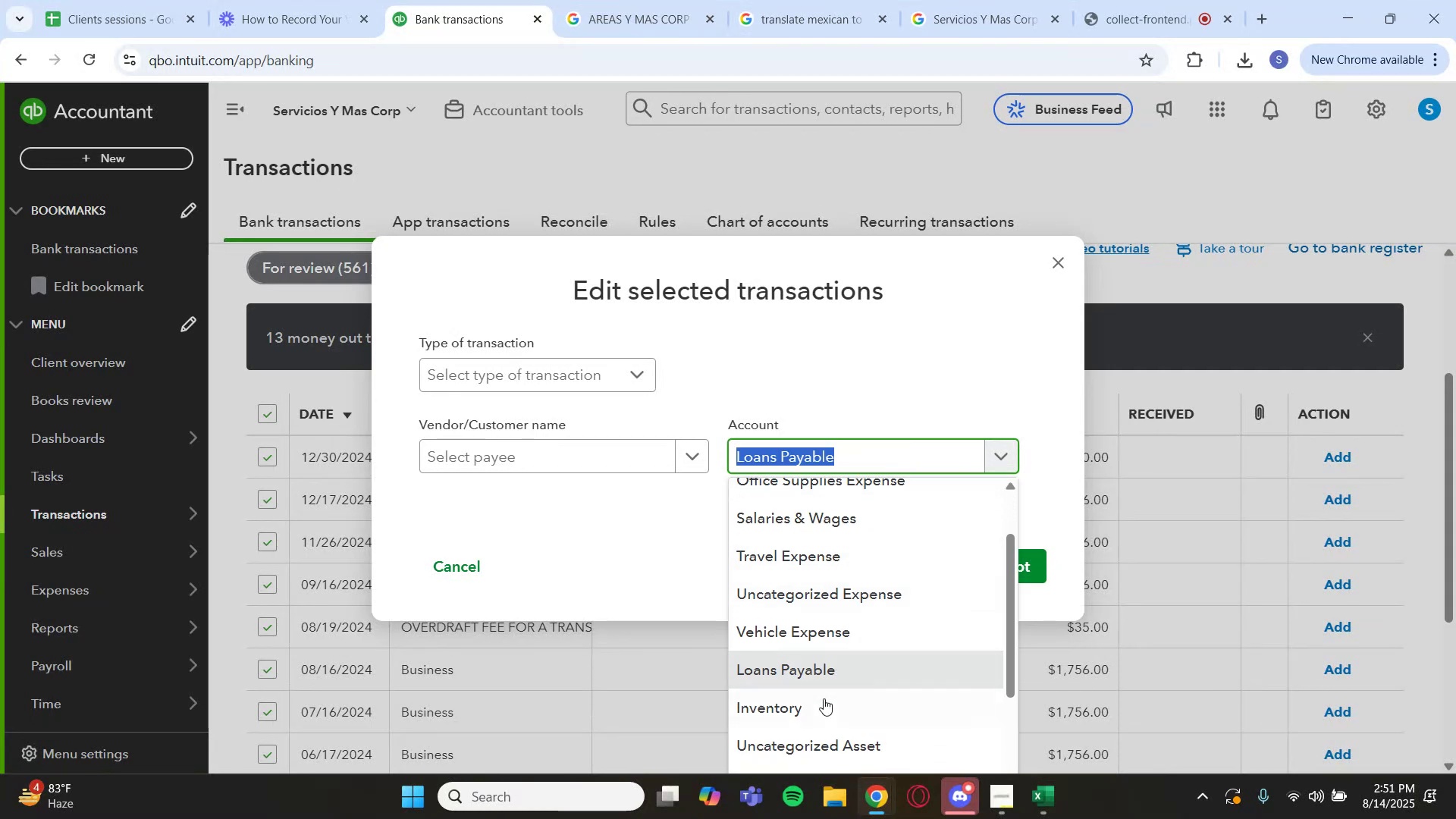 
left_click([833, 652])
 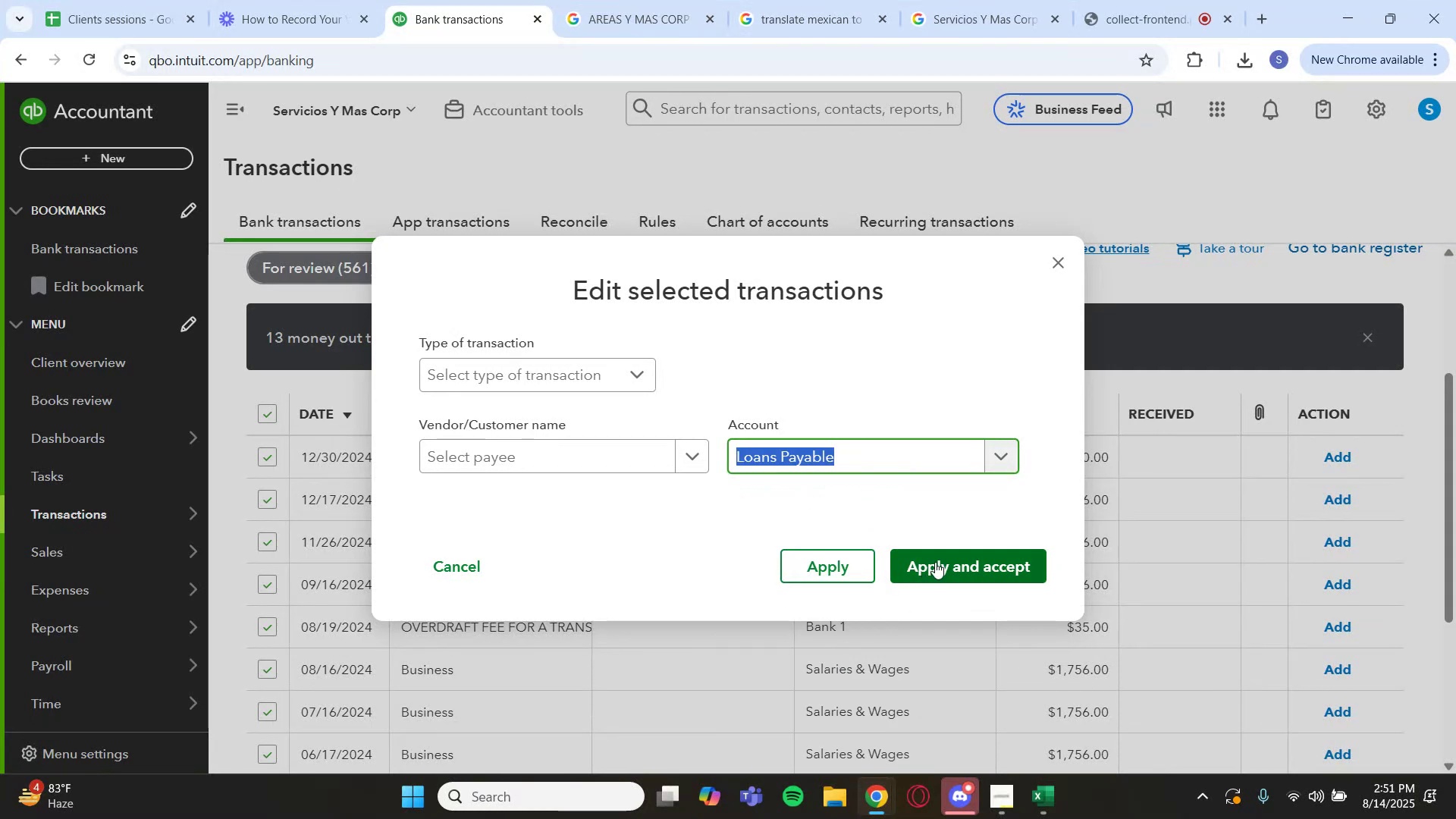 
left_click([935, 562])
 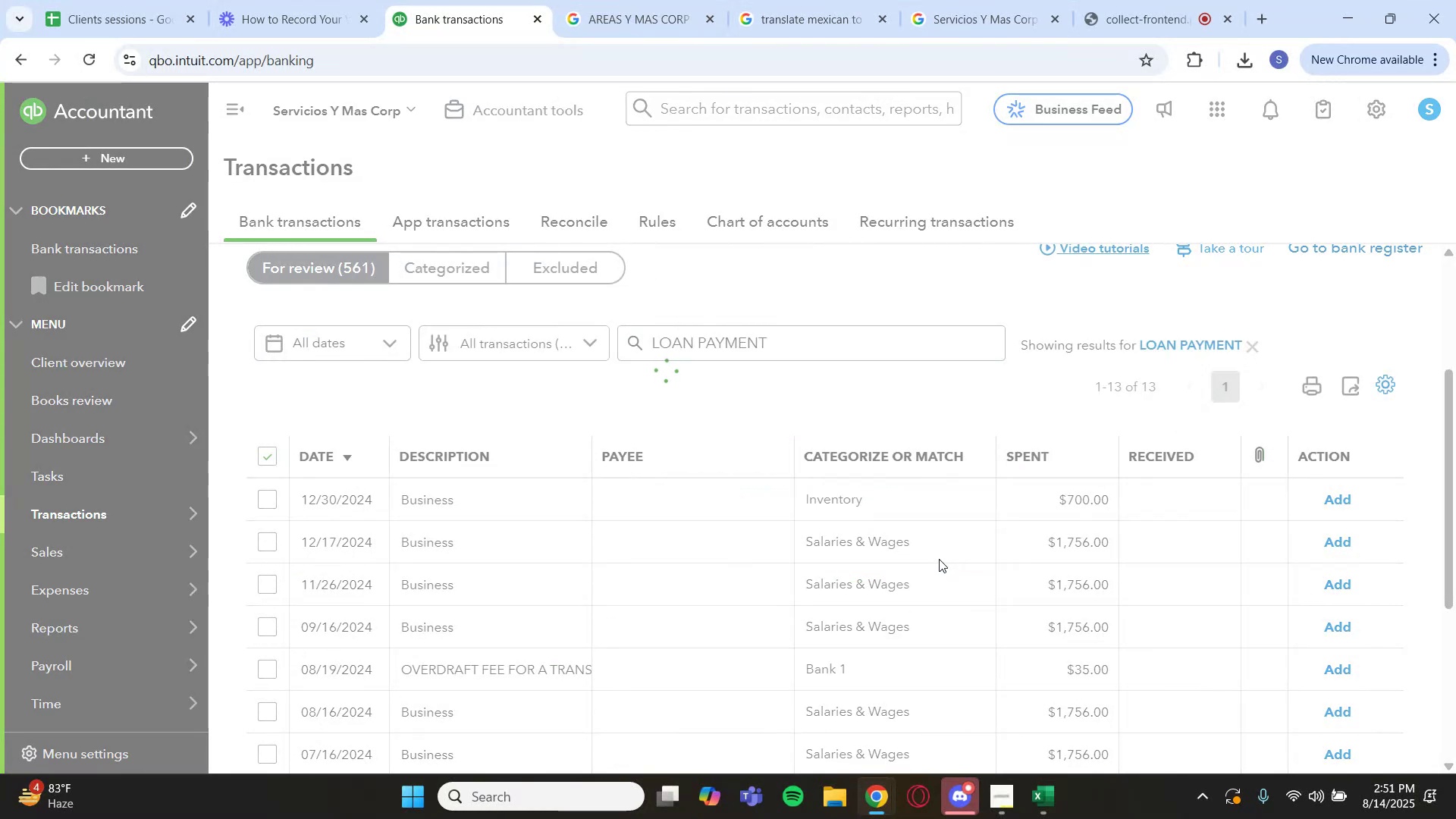 
wait(8.13)
 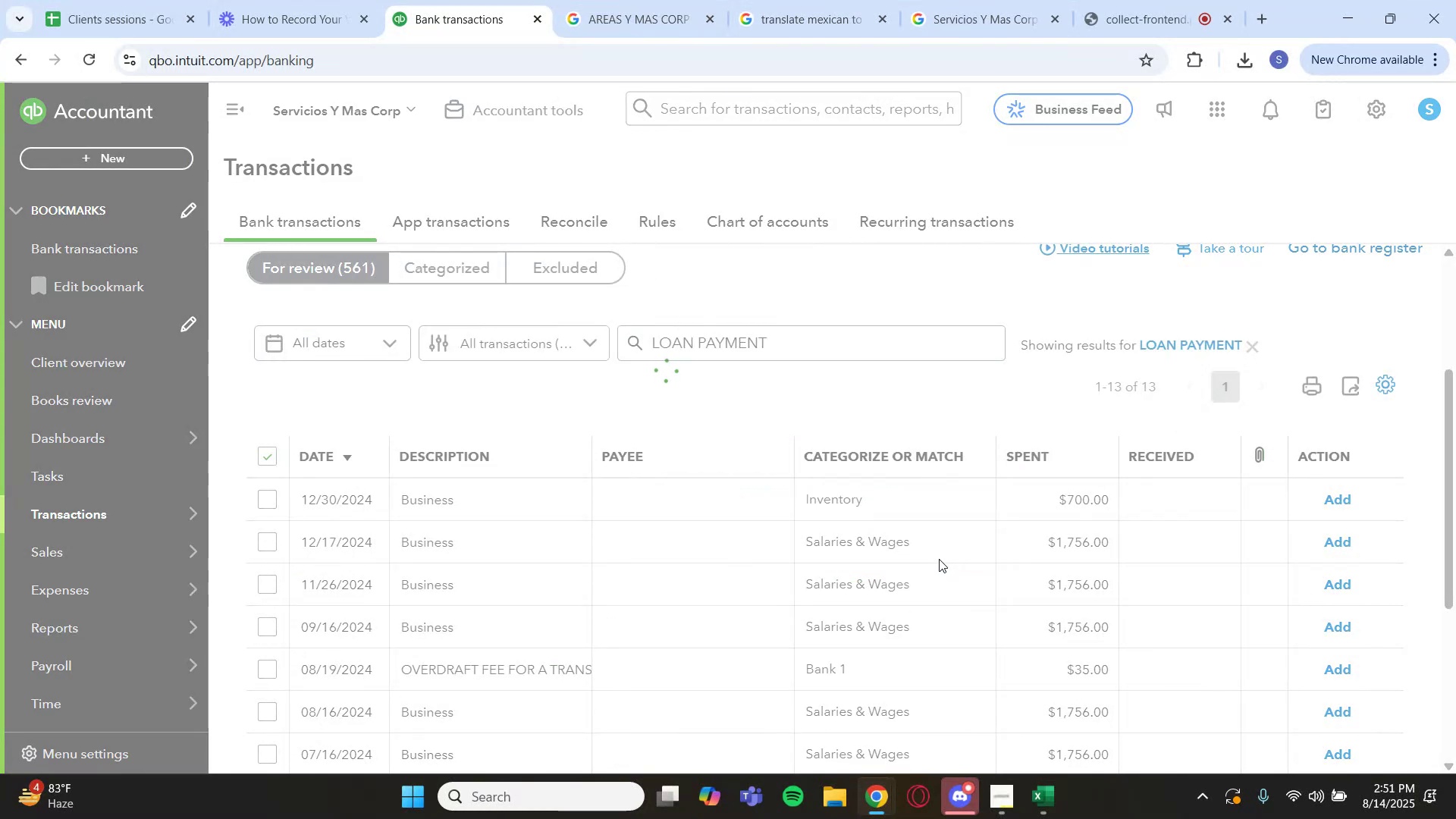 
left_click([1167, 449])
 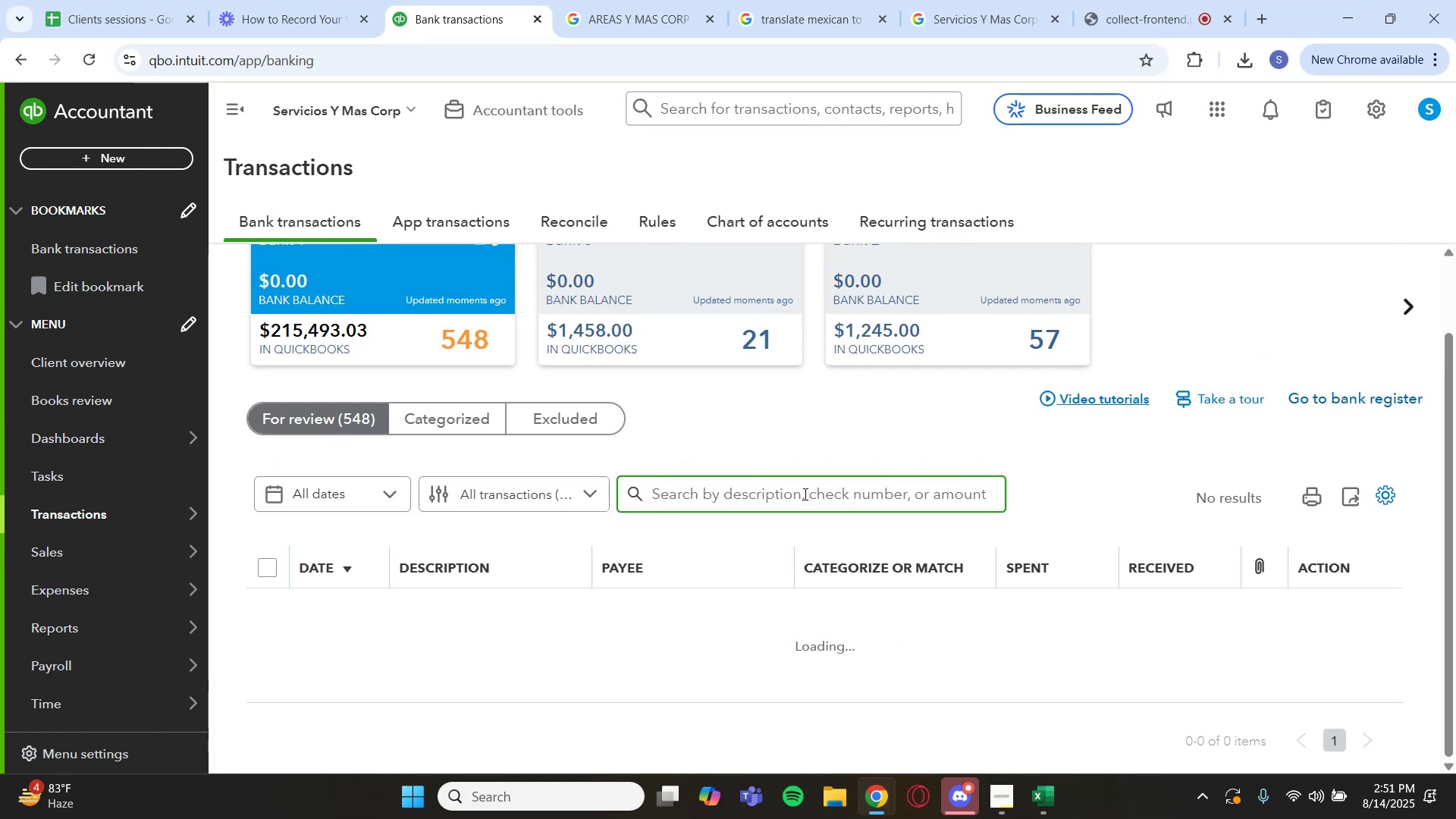 
scroll: coordinate [802, 582], scroll_direction: down, amount: 5.0
 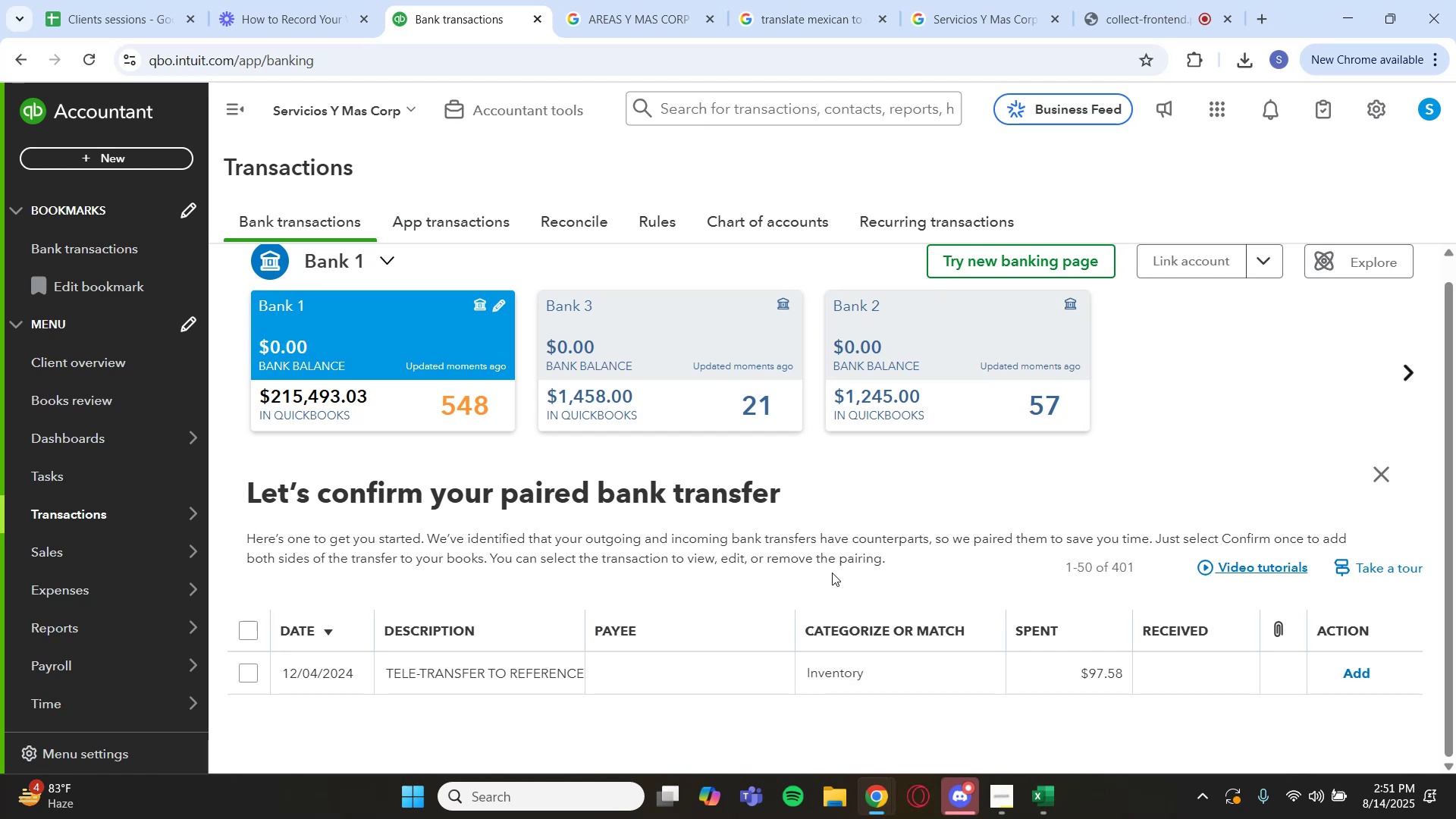 
scroll: coordinate [836, 569], scroll_direction: up, amount: 1.0
 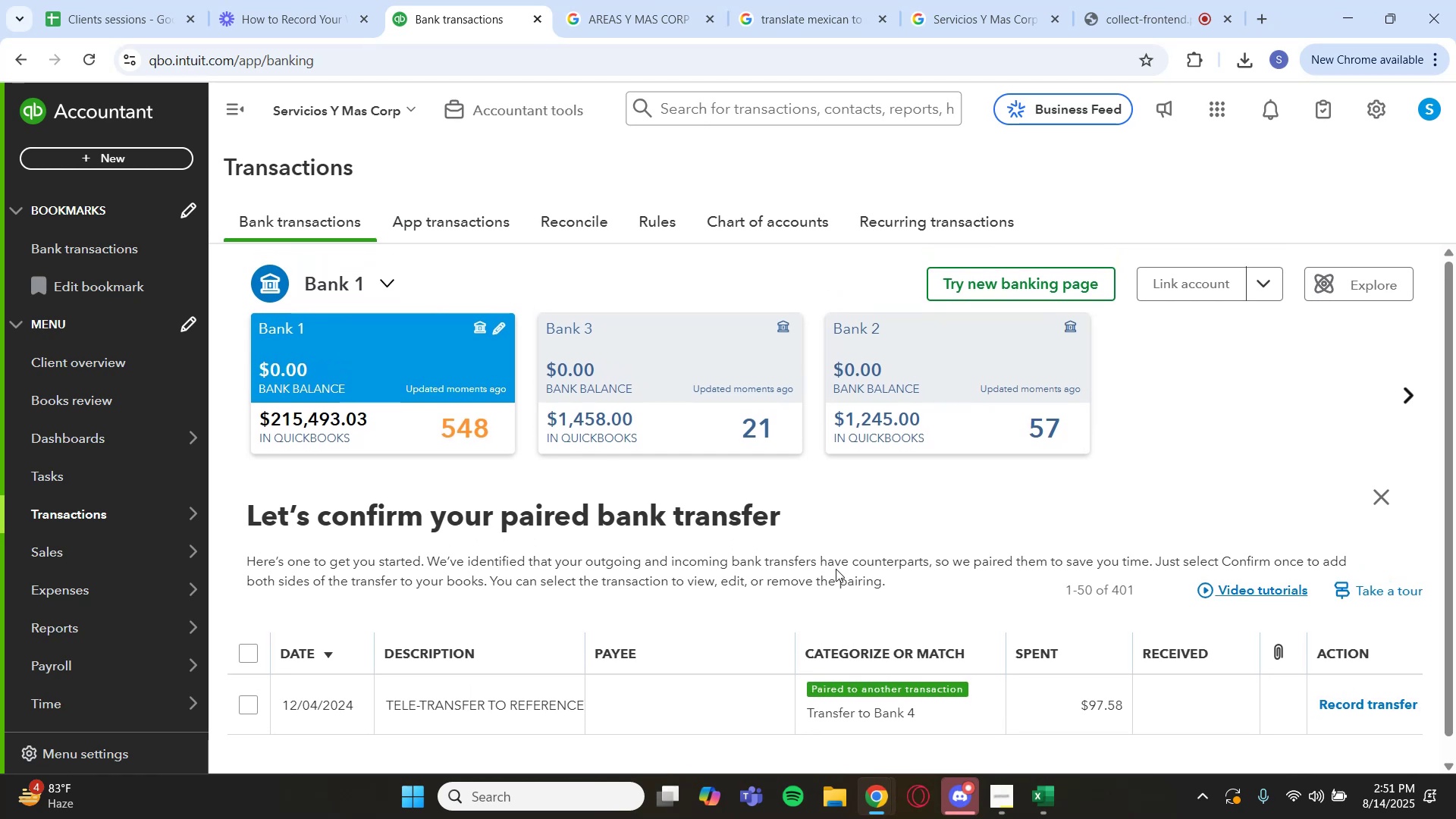 
scroll: coordinate [836, 569], scroll_direction: down, amount: 2.0
 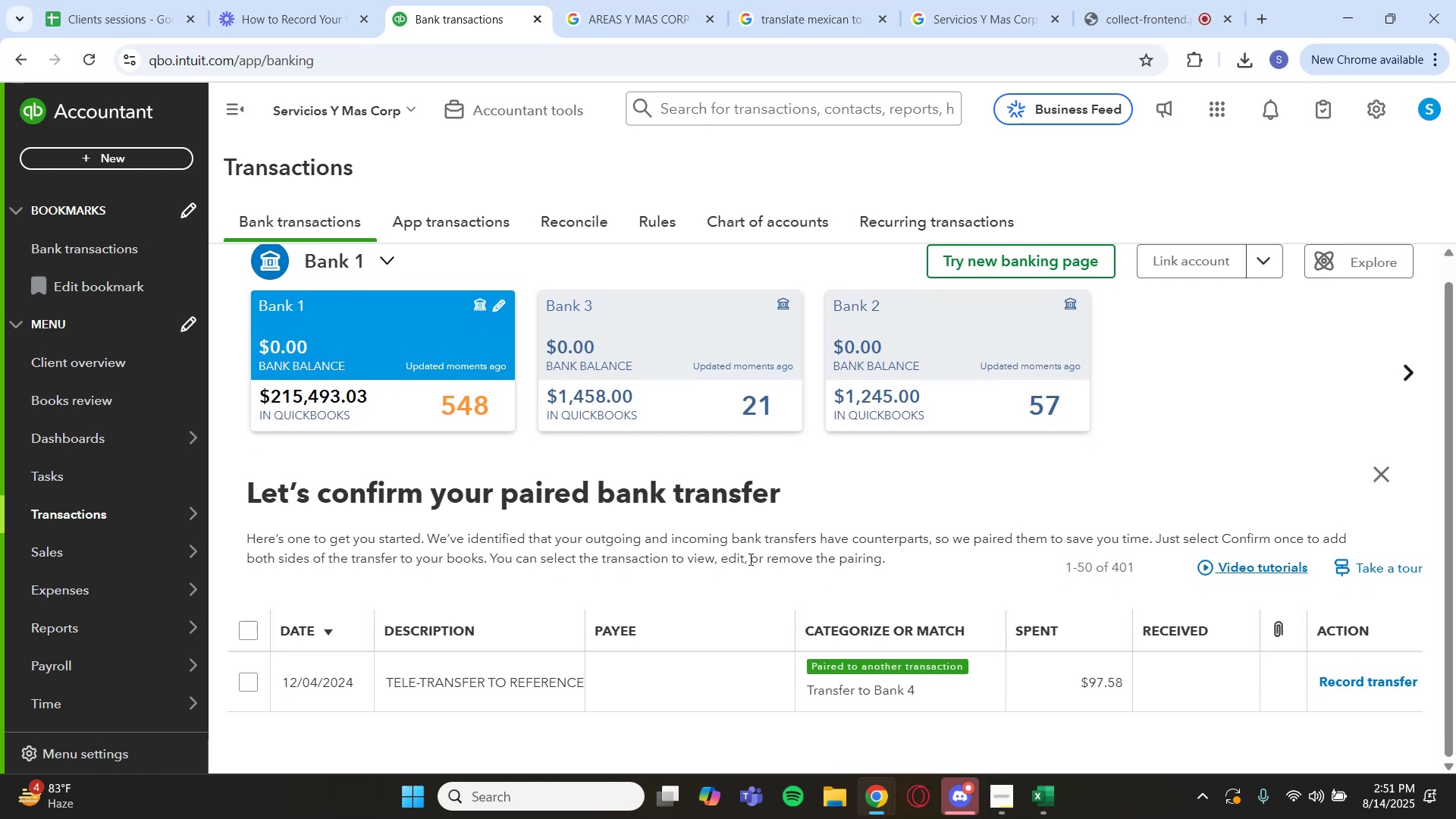 
wait(8.07)
 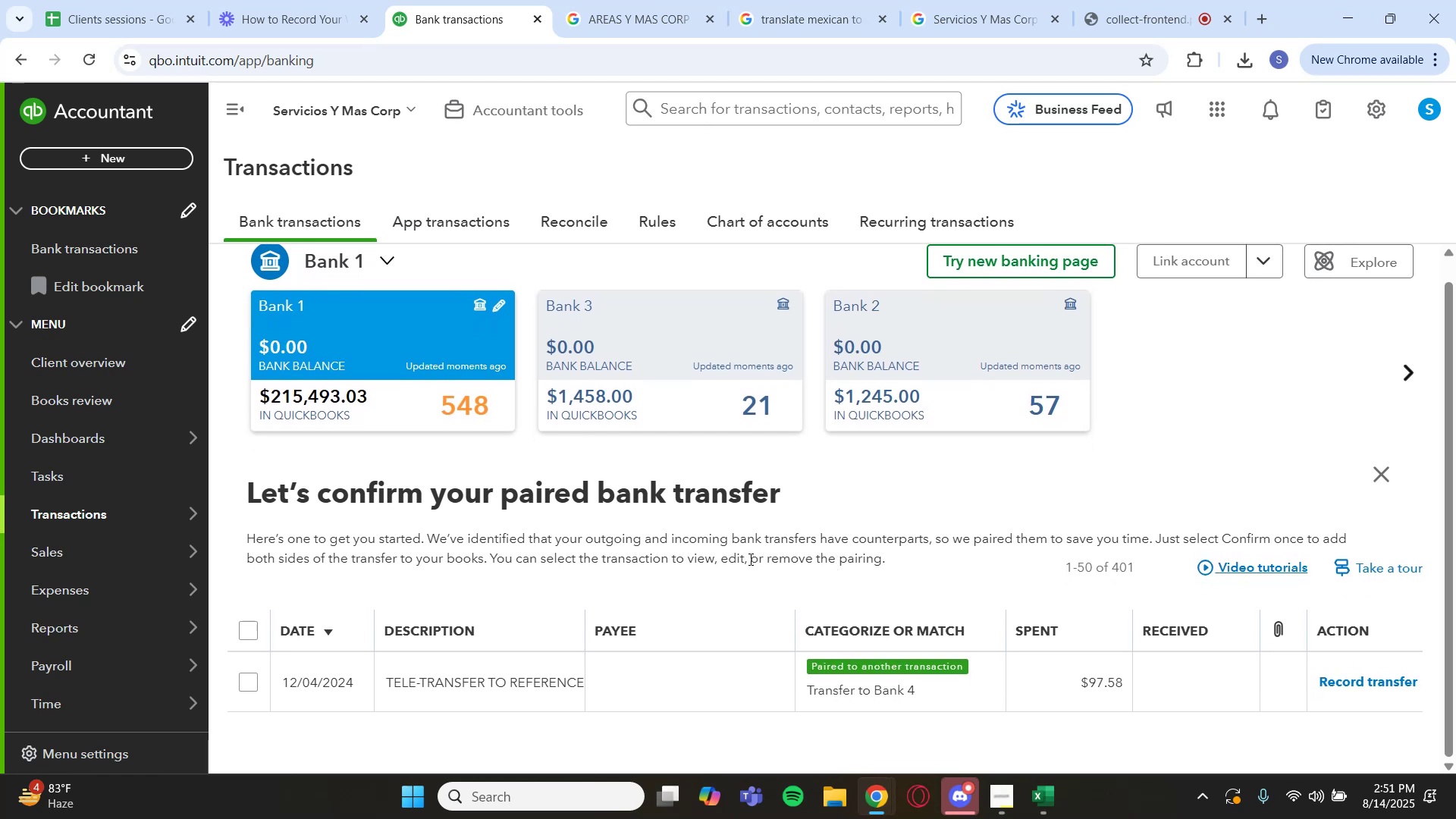 
left_click([560, 680])
 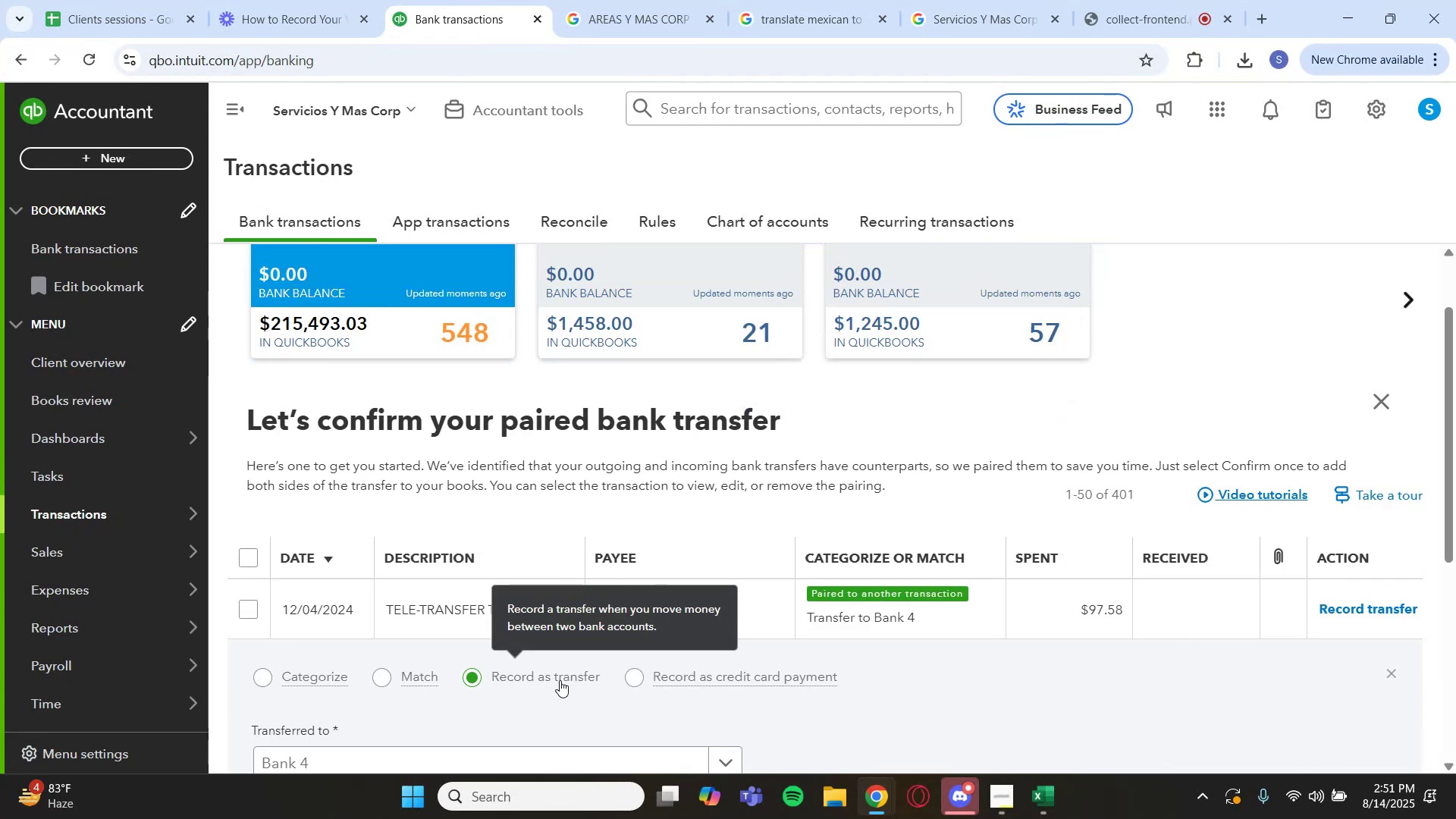 
scroll: coordinate [745, 636], scroll_direction: down, amount: 2.0
 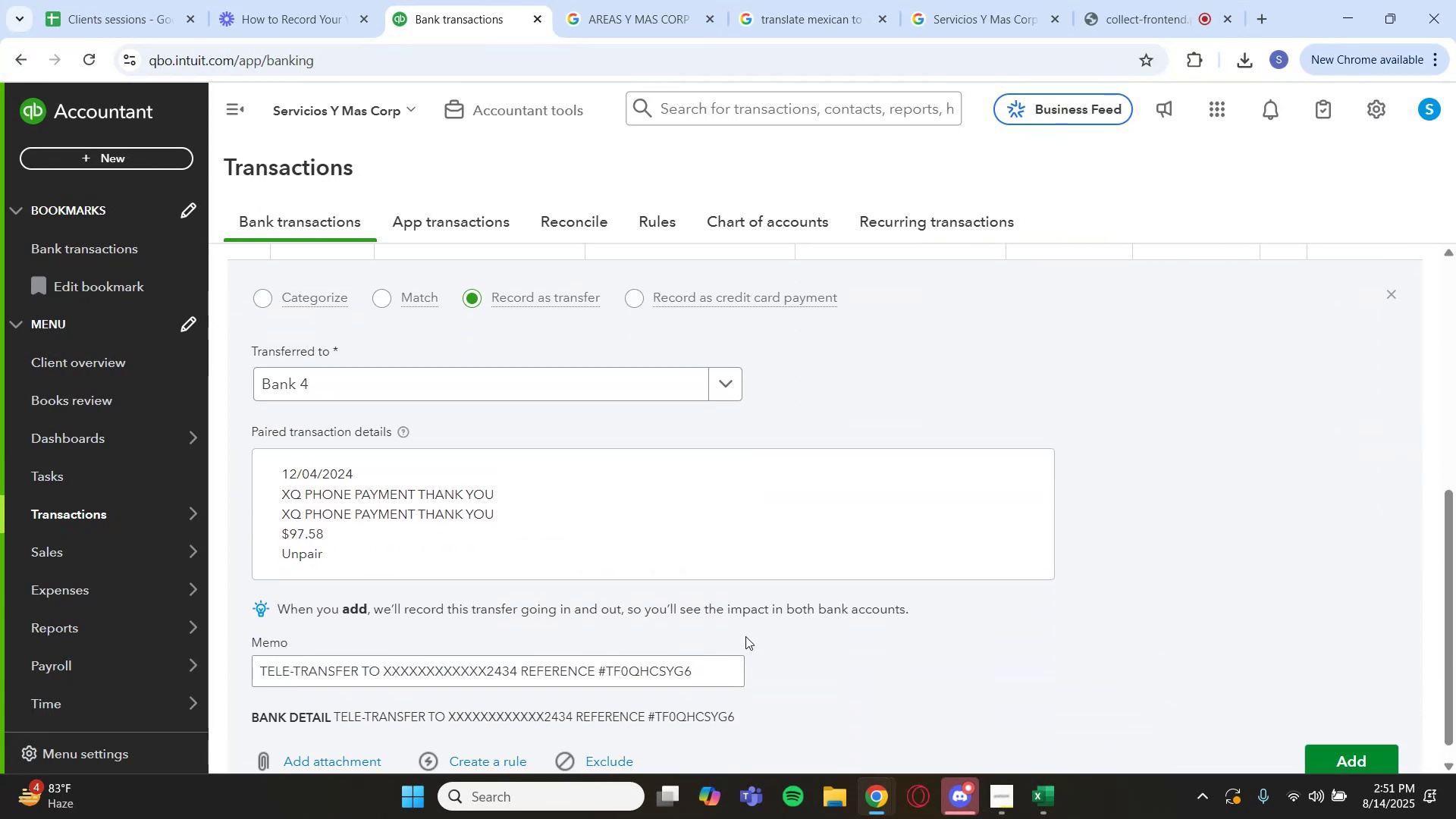 
scroll: coordinate [745, 636], scroll_direction: up, amount: 4.0
 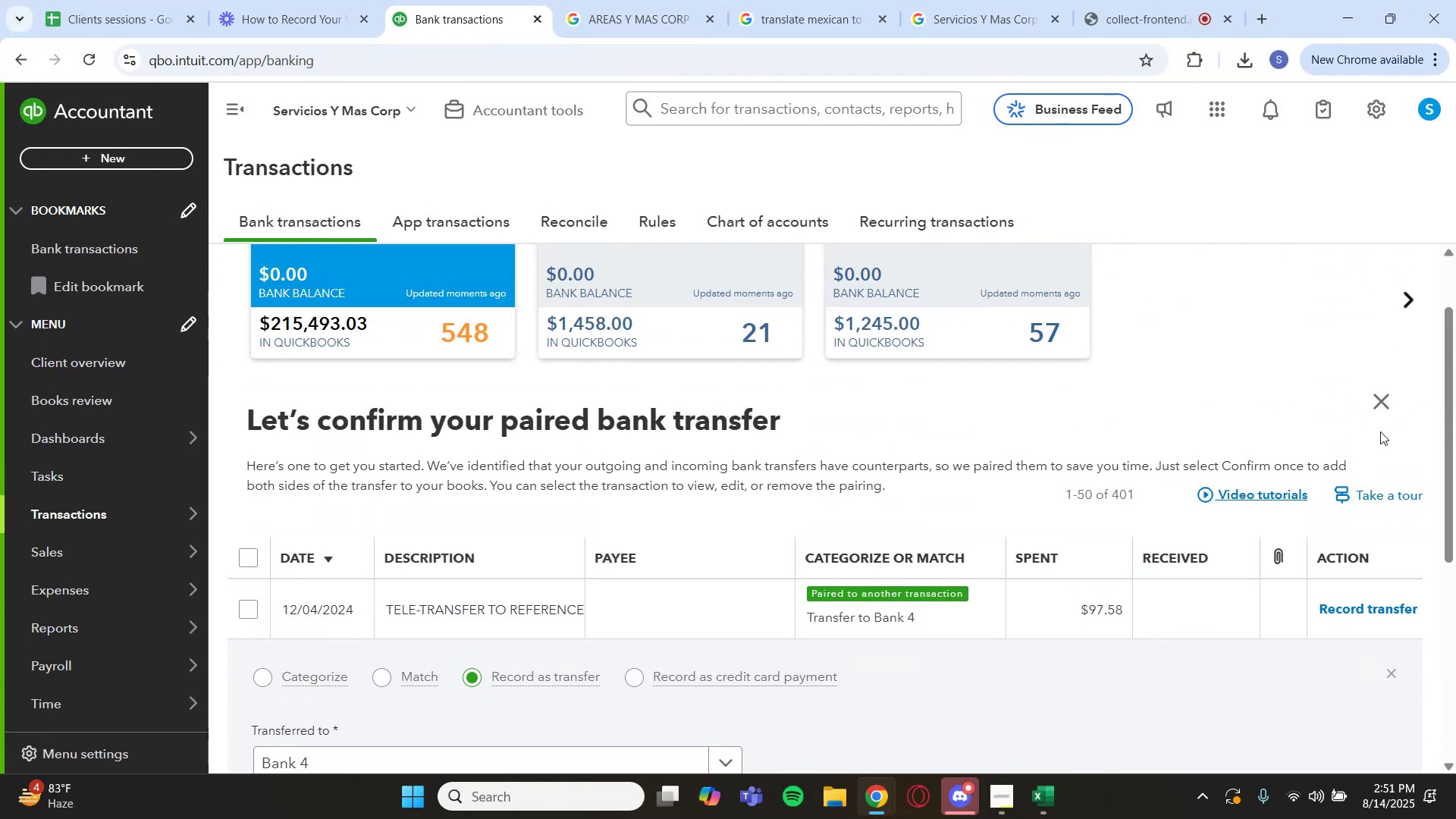 
left_click([1379, 406])
 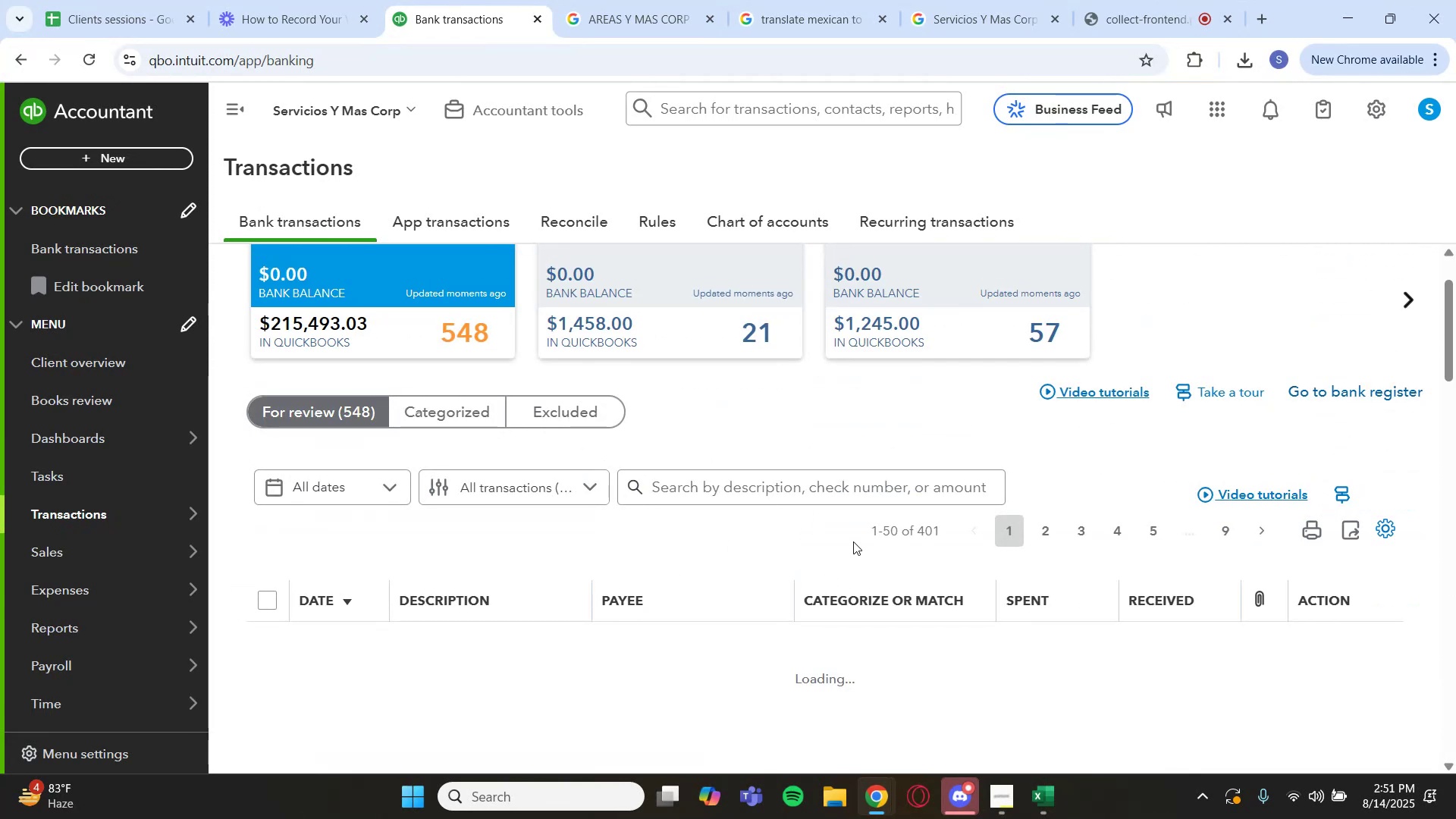 
scroll: coordinate [641, 534], scroll_direction: down, amount: 2.0
 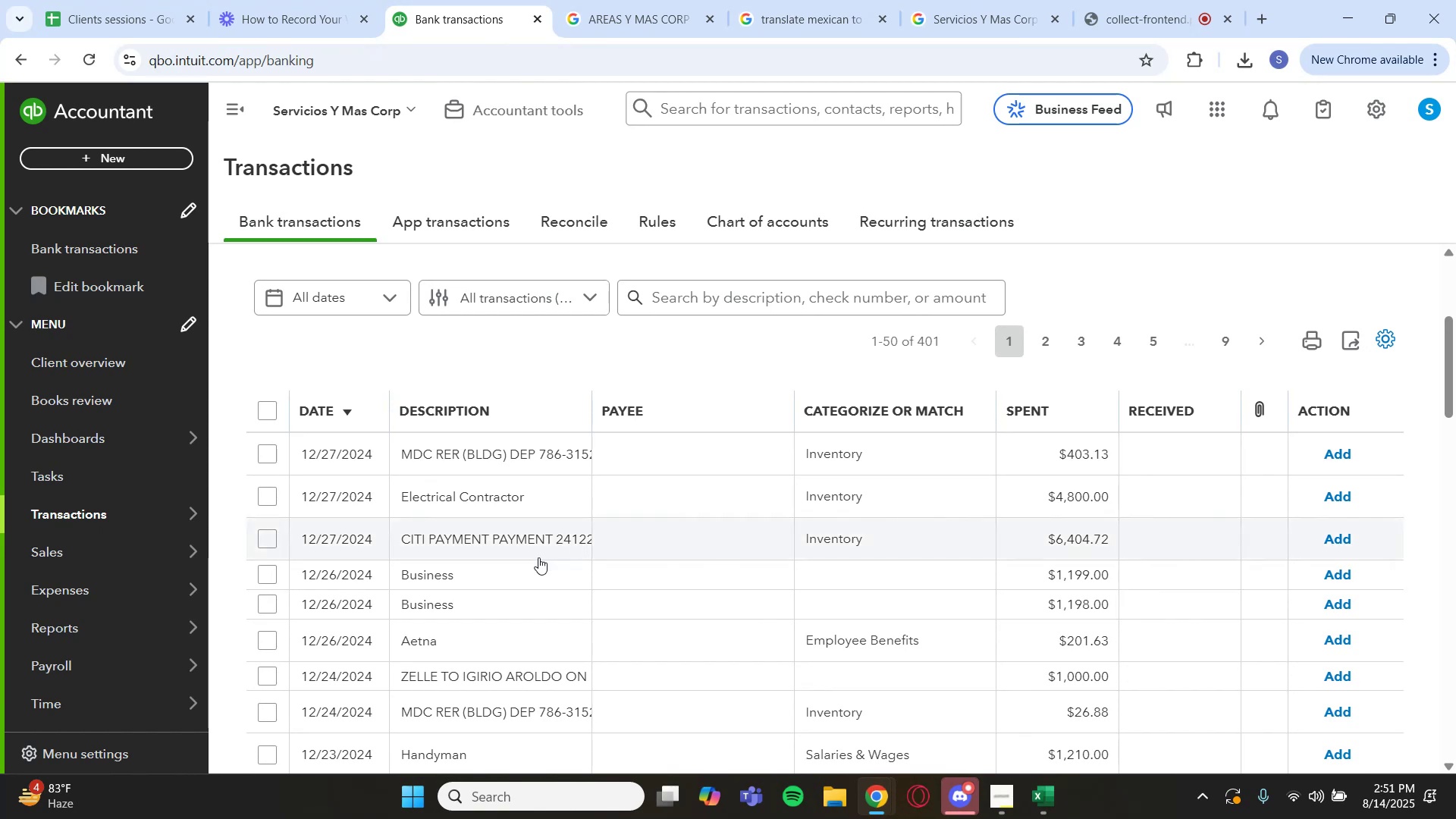 
left_click([488, 573])
 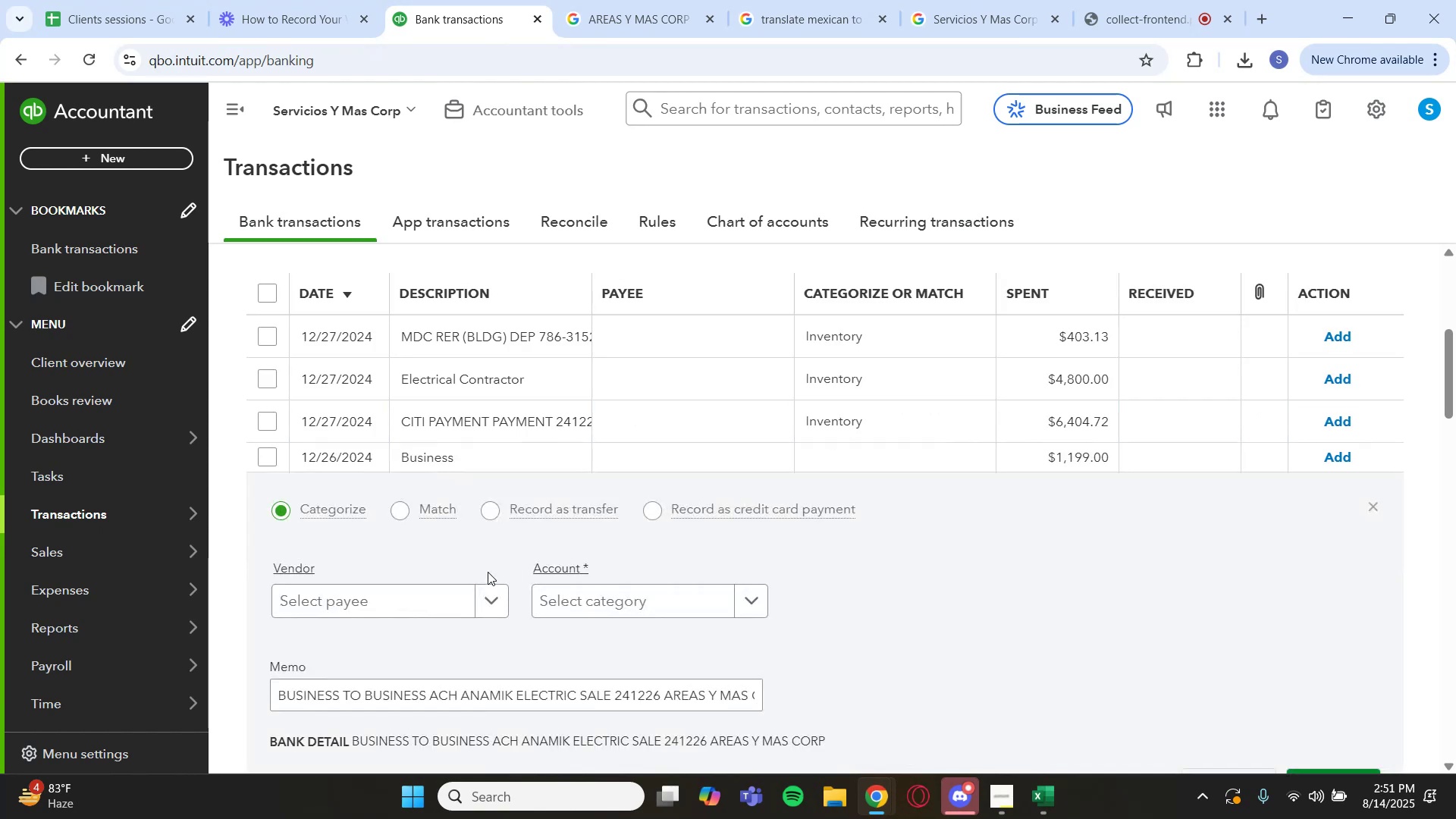 
scroll: coordinate [488, 572], scroll_direction: down, amount: 2.0
 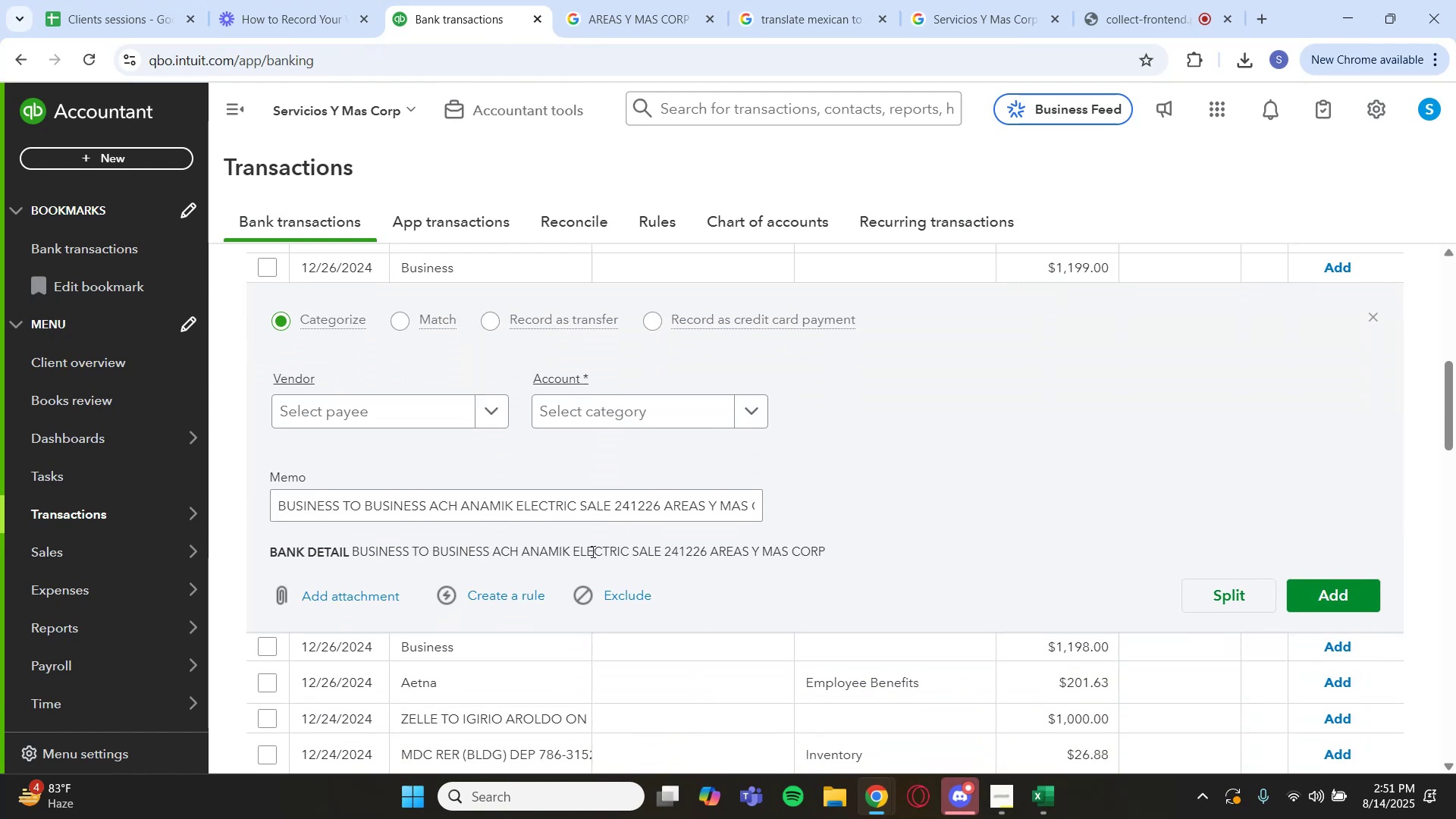 
left_click_drag(start_coordinate=[570, 554], to_coordinate=[659, 554])
 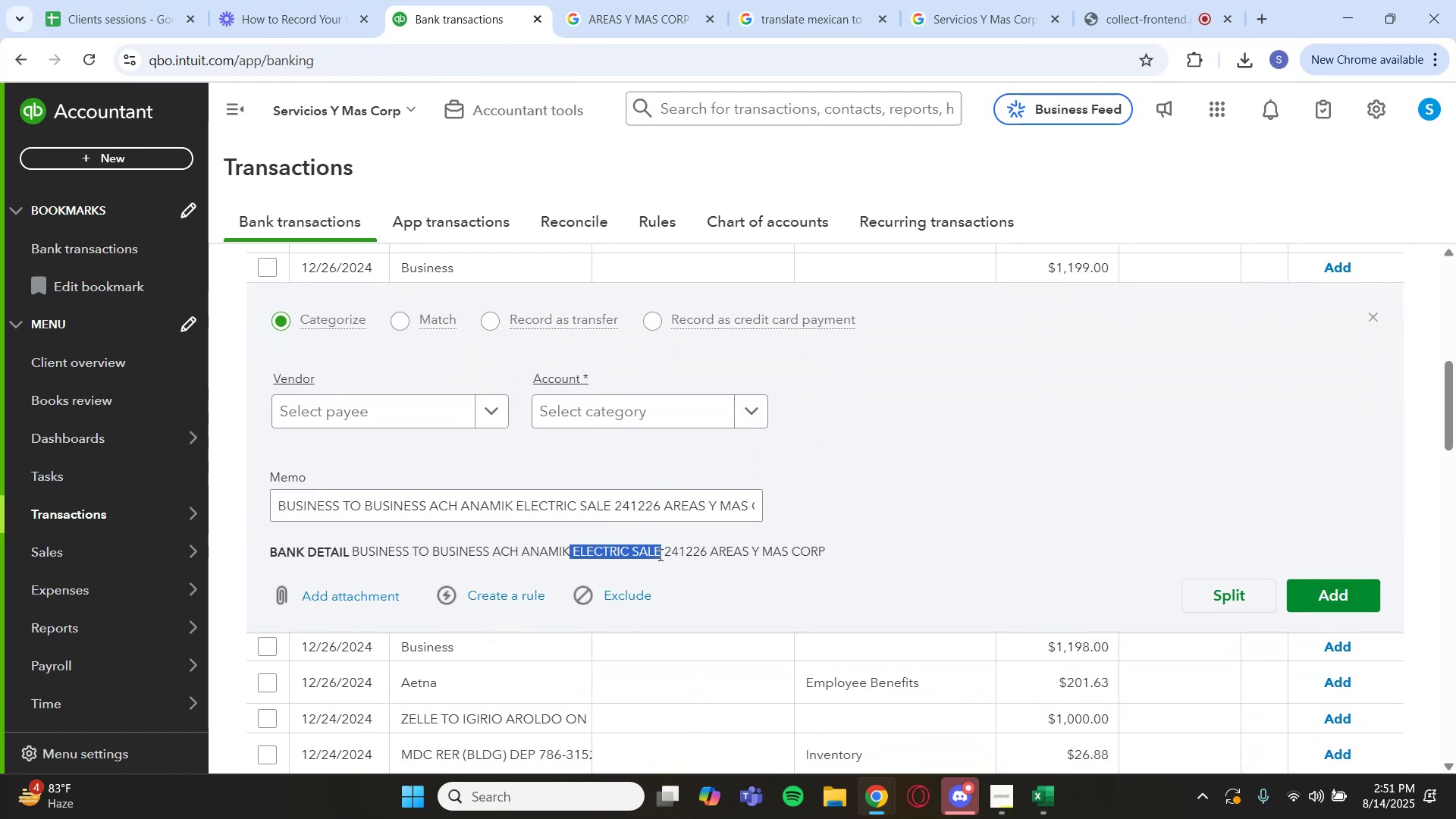 
key(Control+C)
 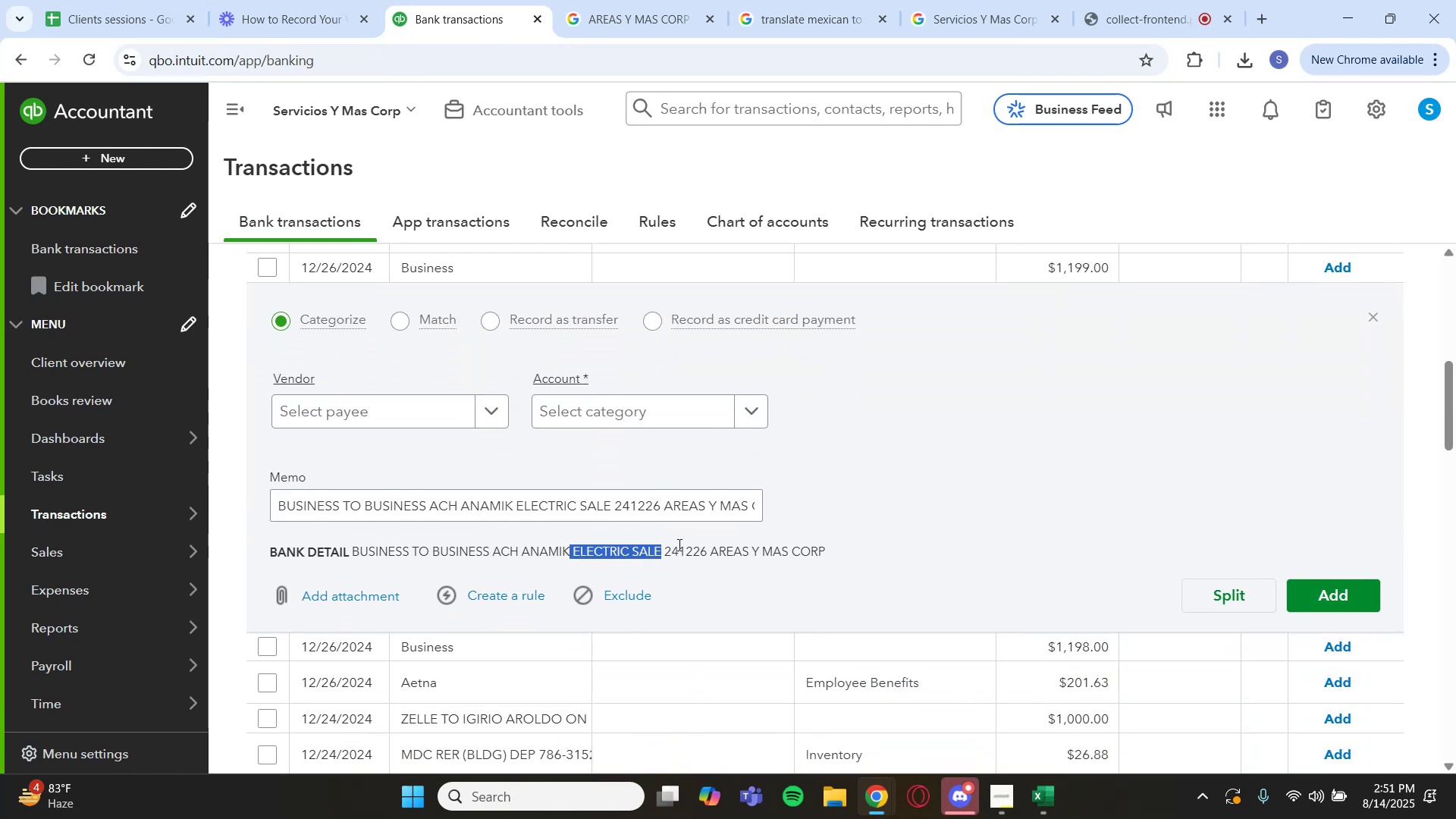 
scroll: coordinate [841, 398], scroll_direction: up, amount: 5.0
 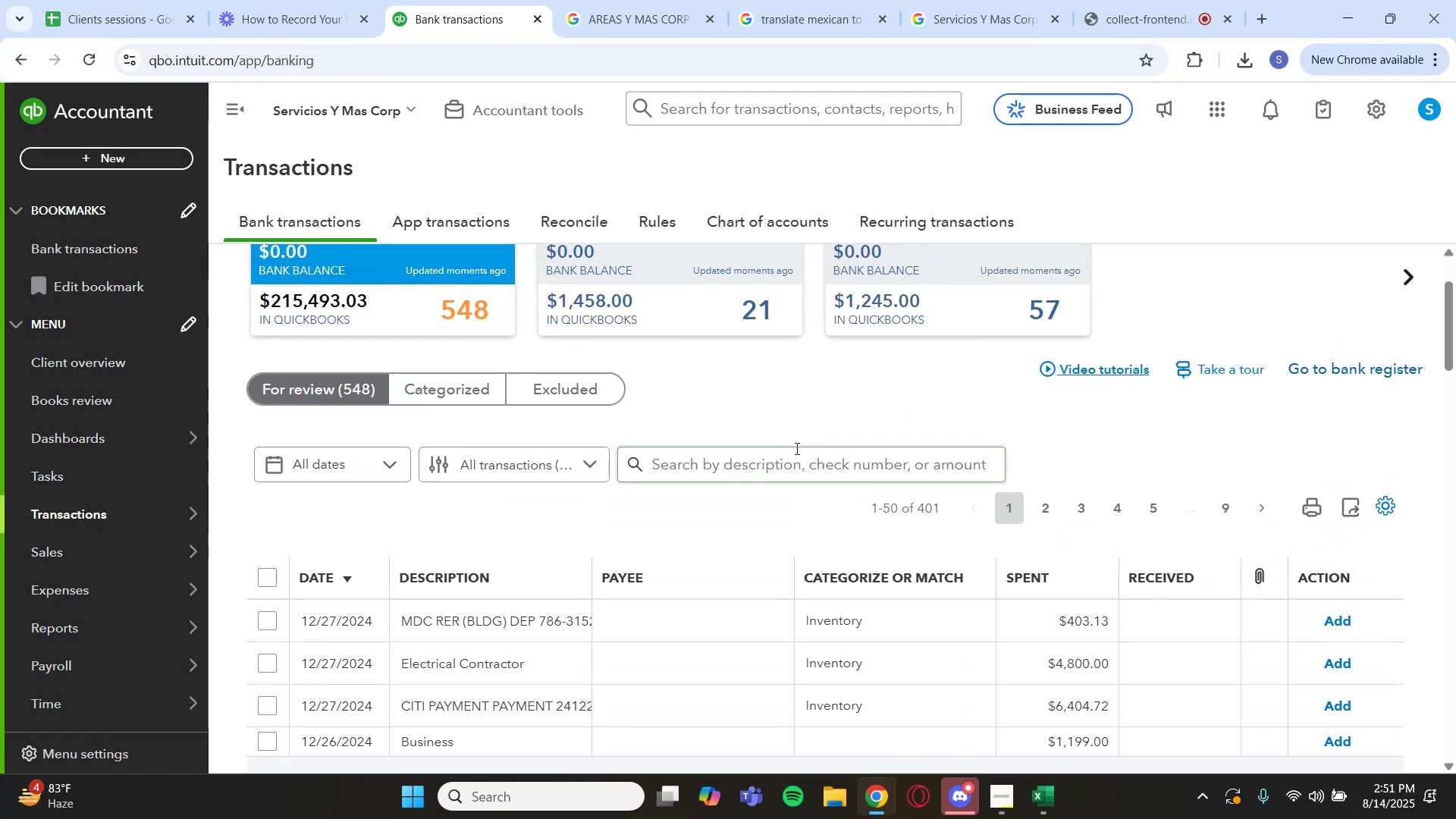 
key(Control+V)
 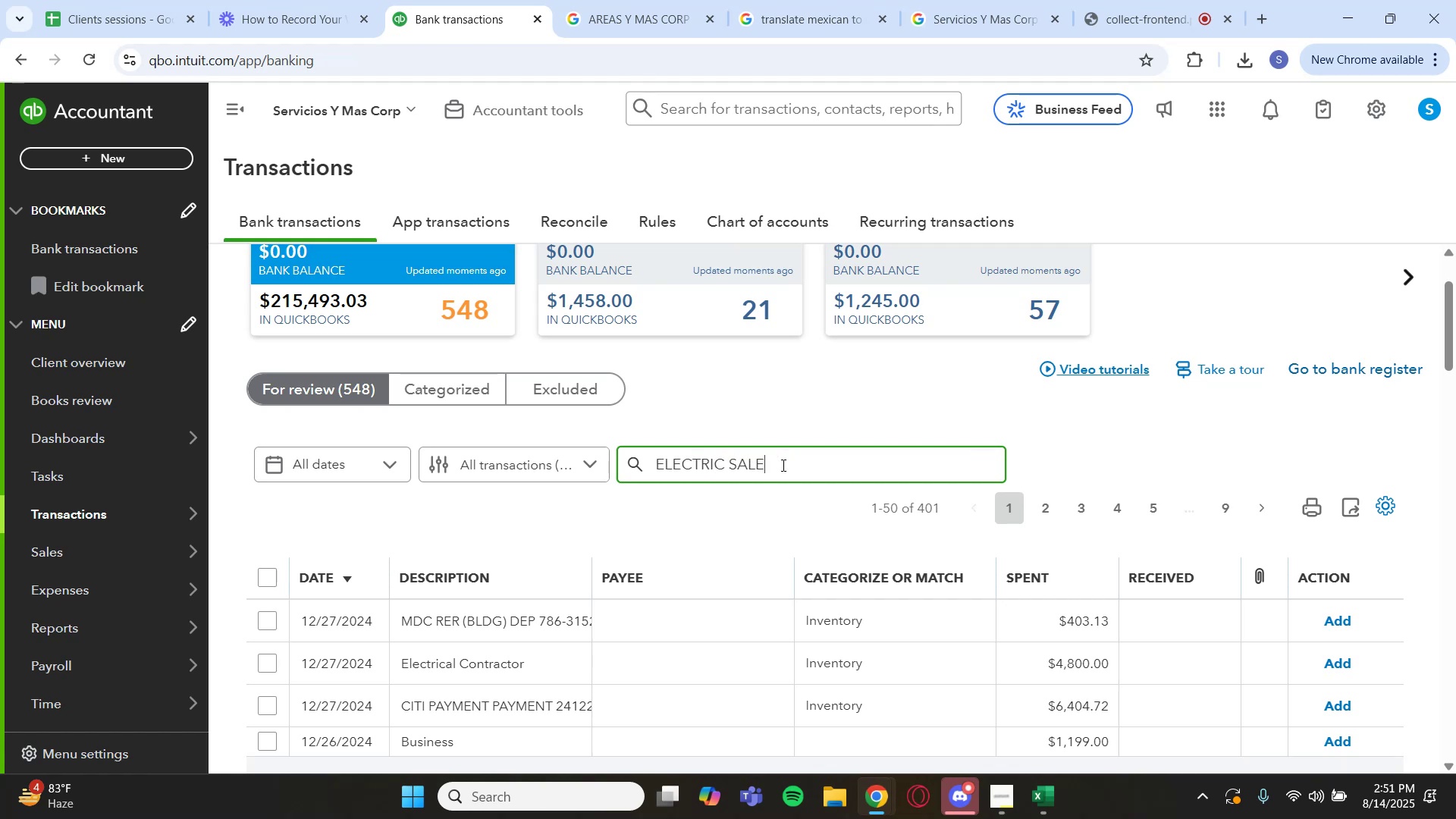 
key(Enter)
 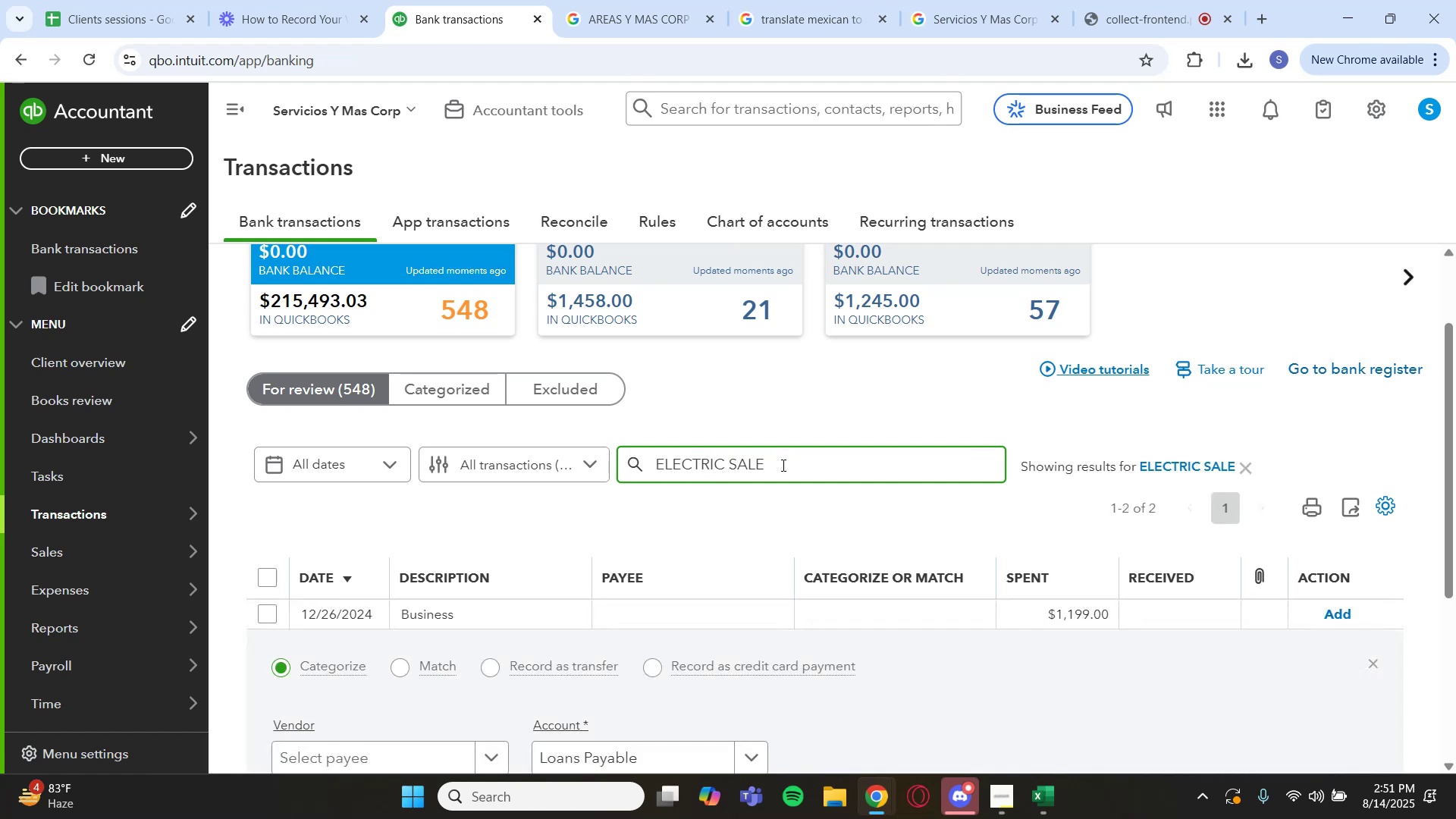 
scroll: coordinate [800, 494], scroll_direction: down, amount: 2.0
 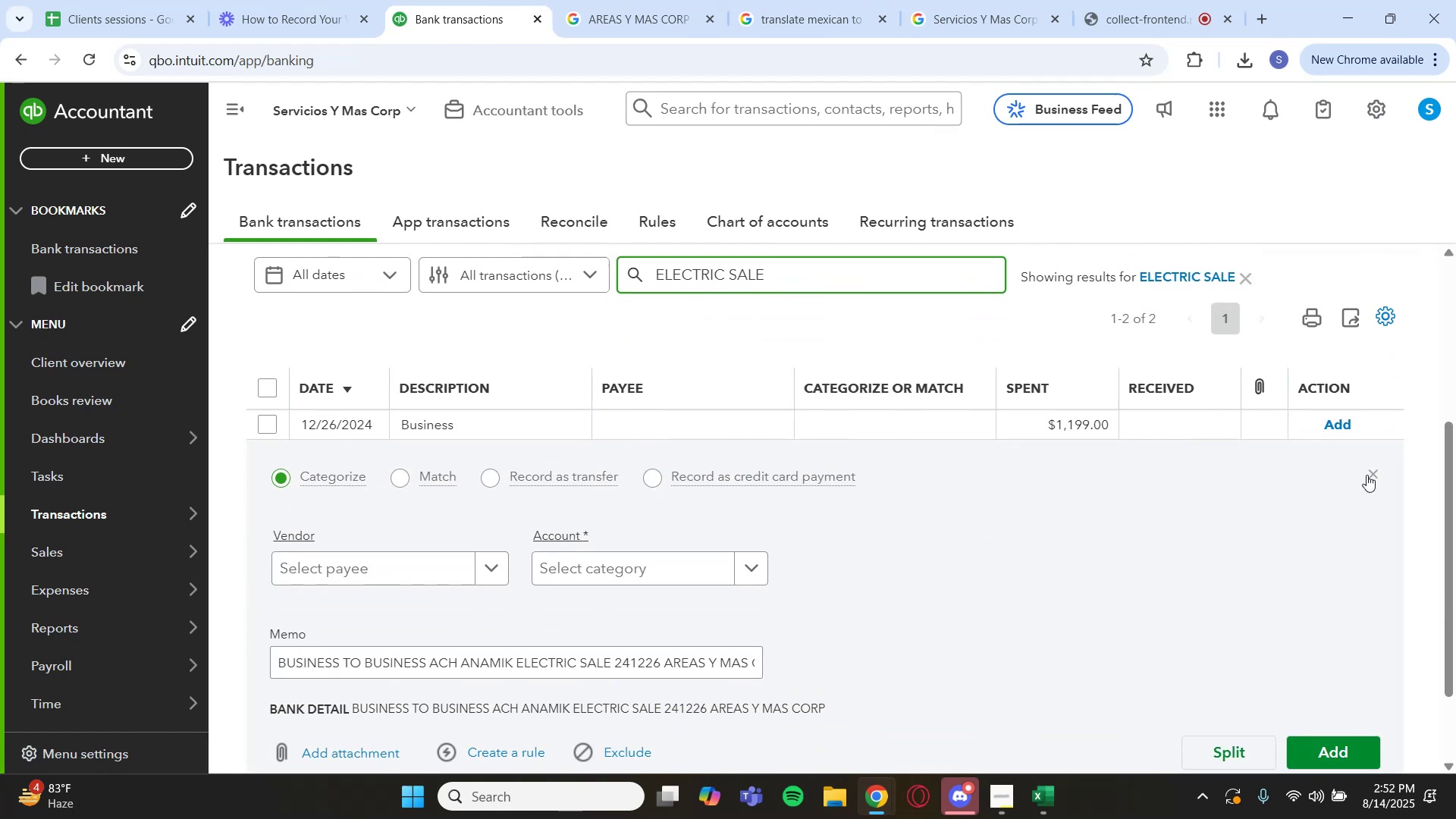 
left_click([1378, 472])
 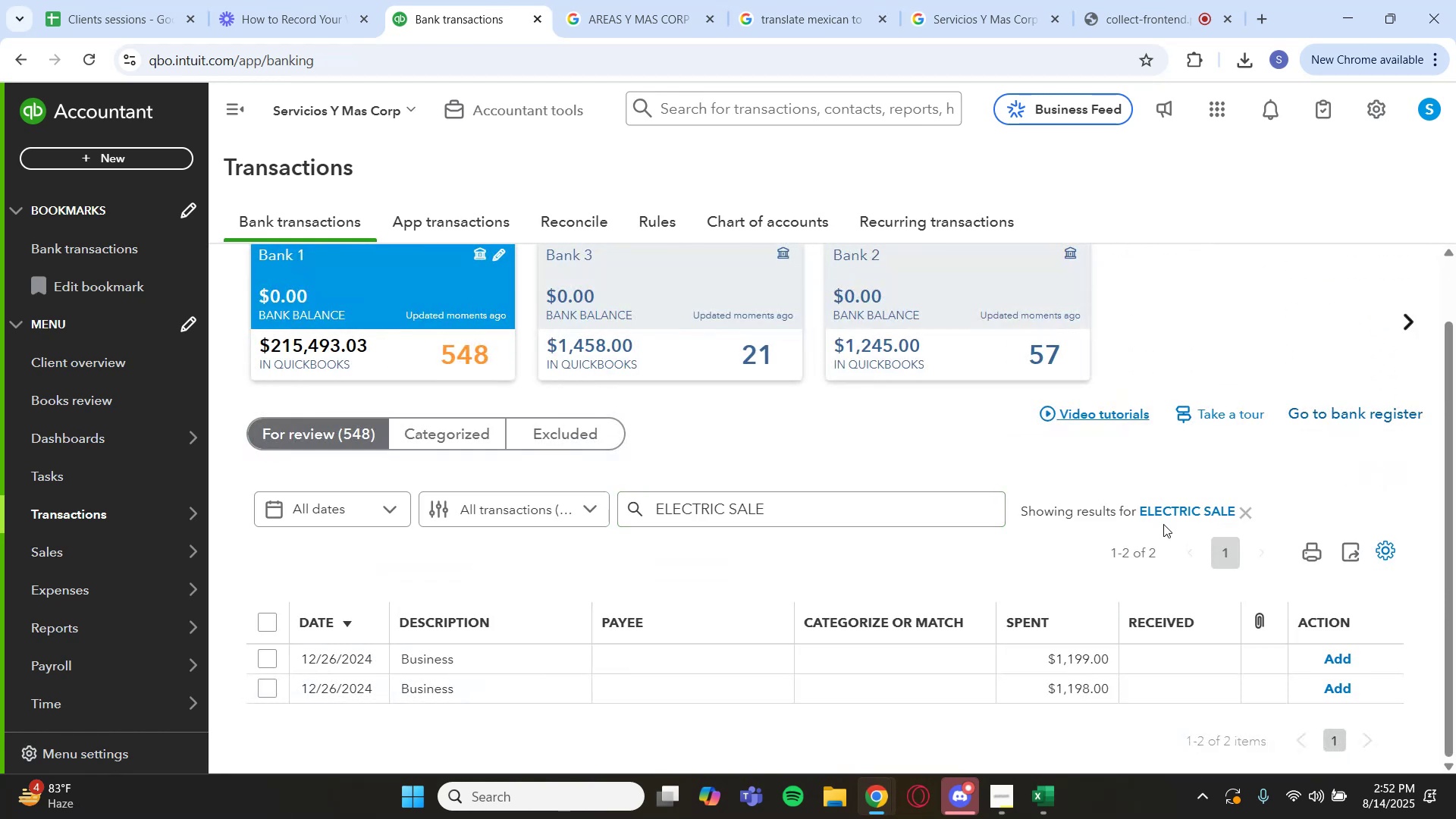 
scroll: coordinate [836, 599], scroll_direction: down, amount: 2.0
 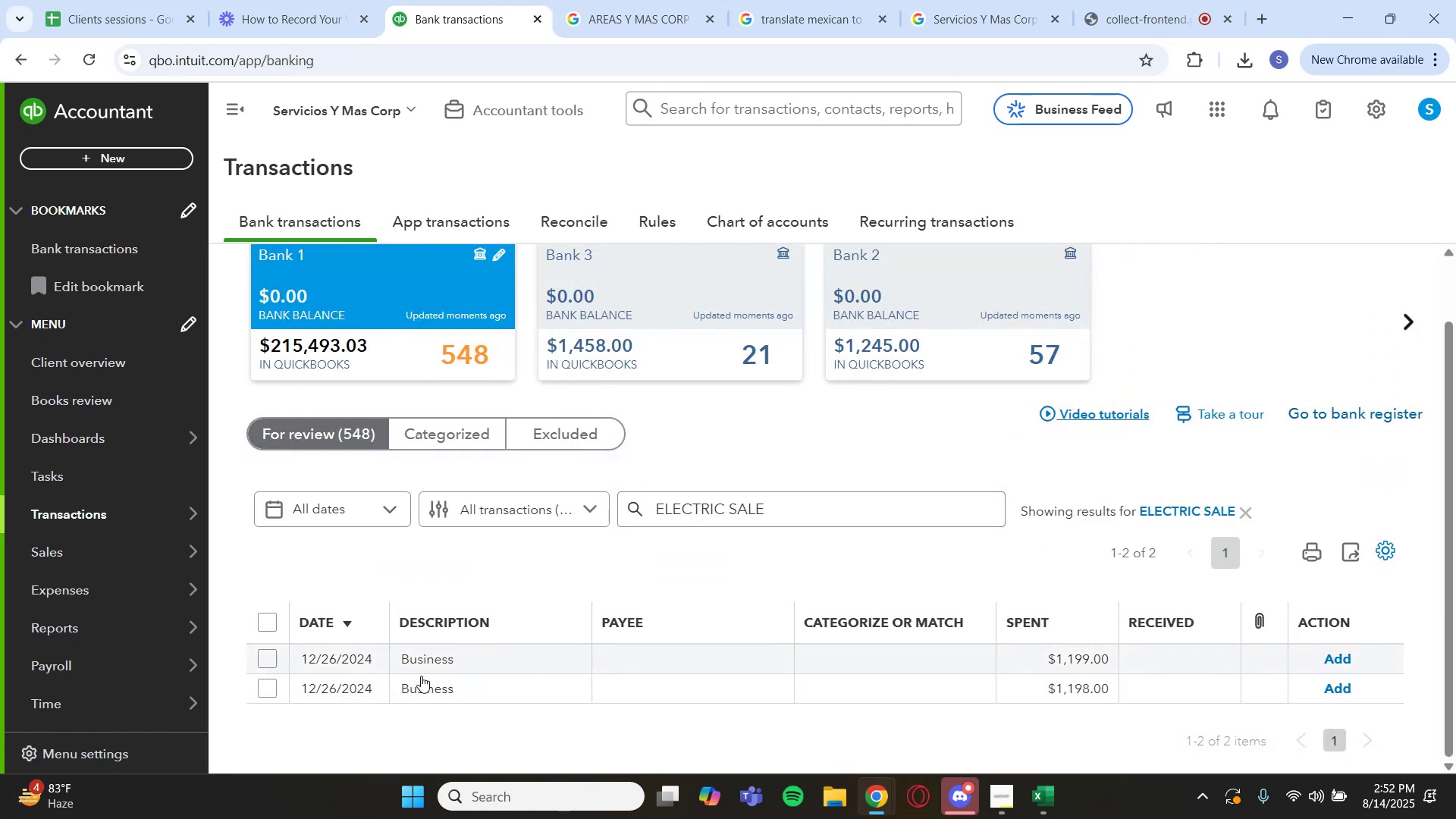 
left_click([419, 683])
 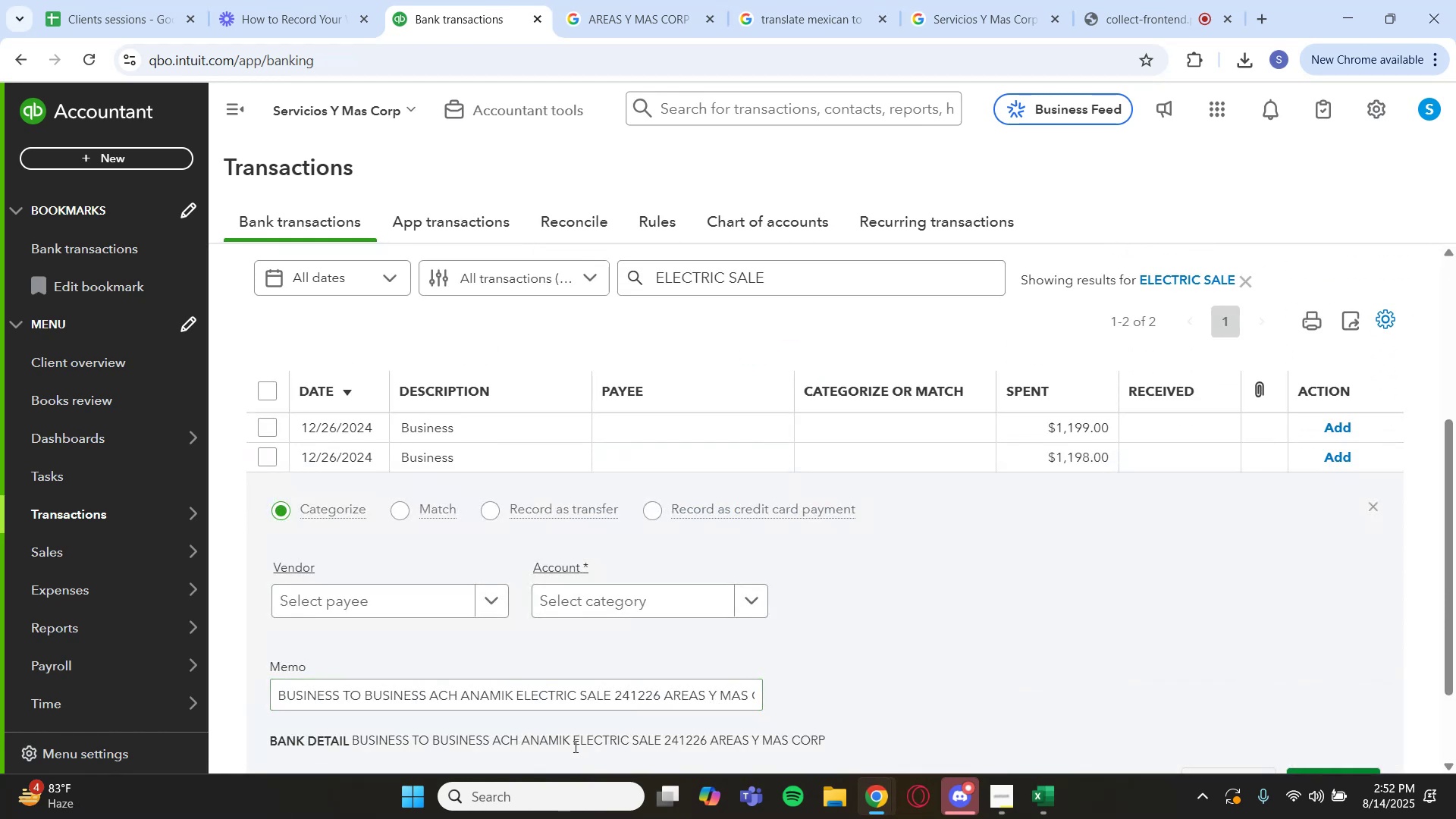 
left_click_drag(start_coordinate=[570, 745], to_coordinate=[590, 740])
 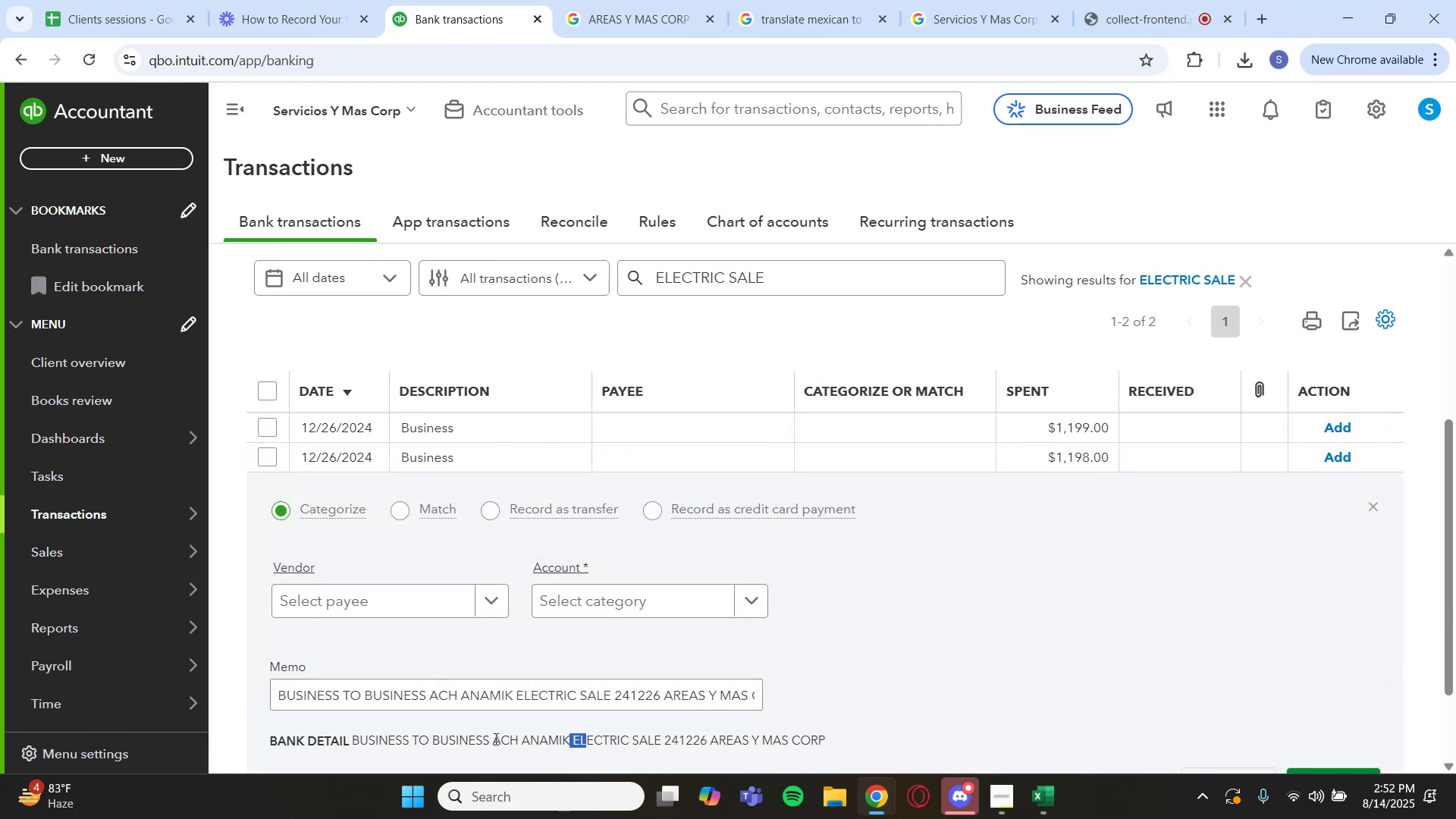 
left_click_drag(start_coordinate=[488, 739], to_coordinate=[658, 741])
 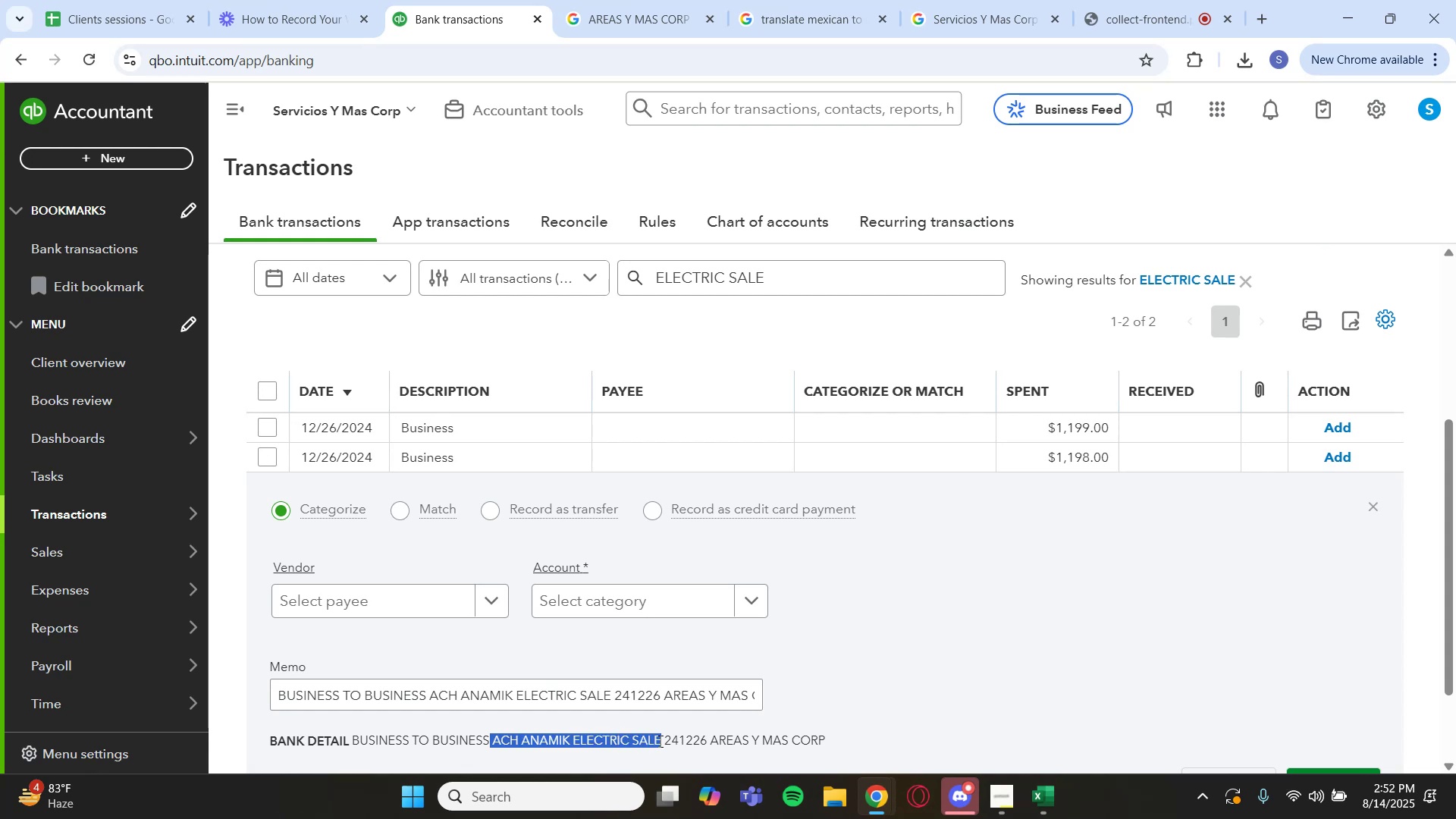 
key(Control+C)
 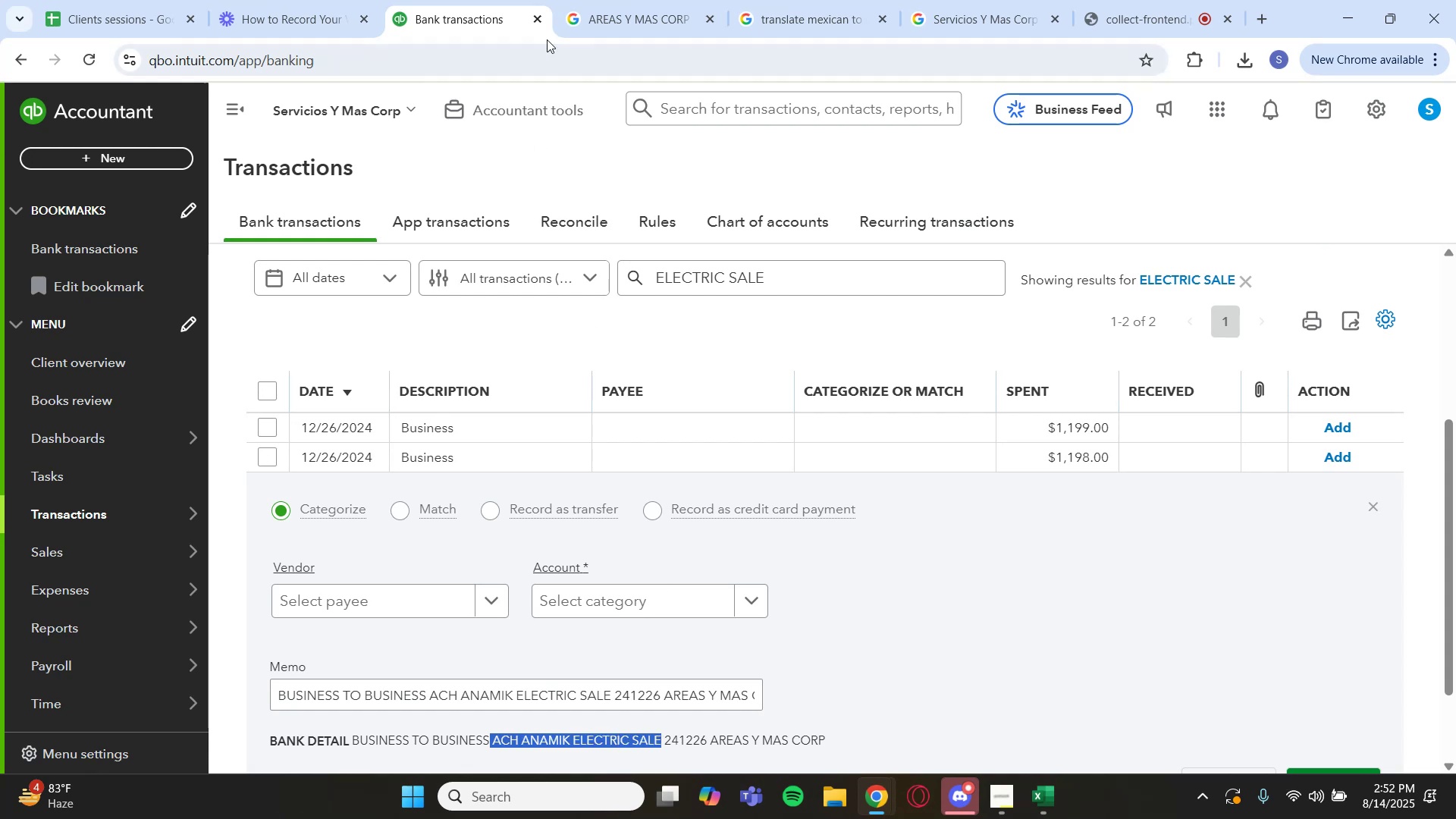 
left_click([648, 0])
 